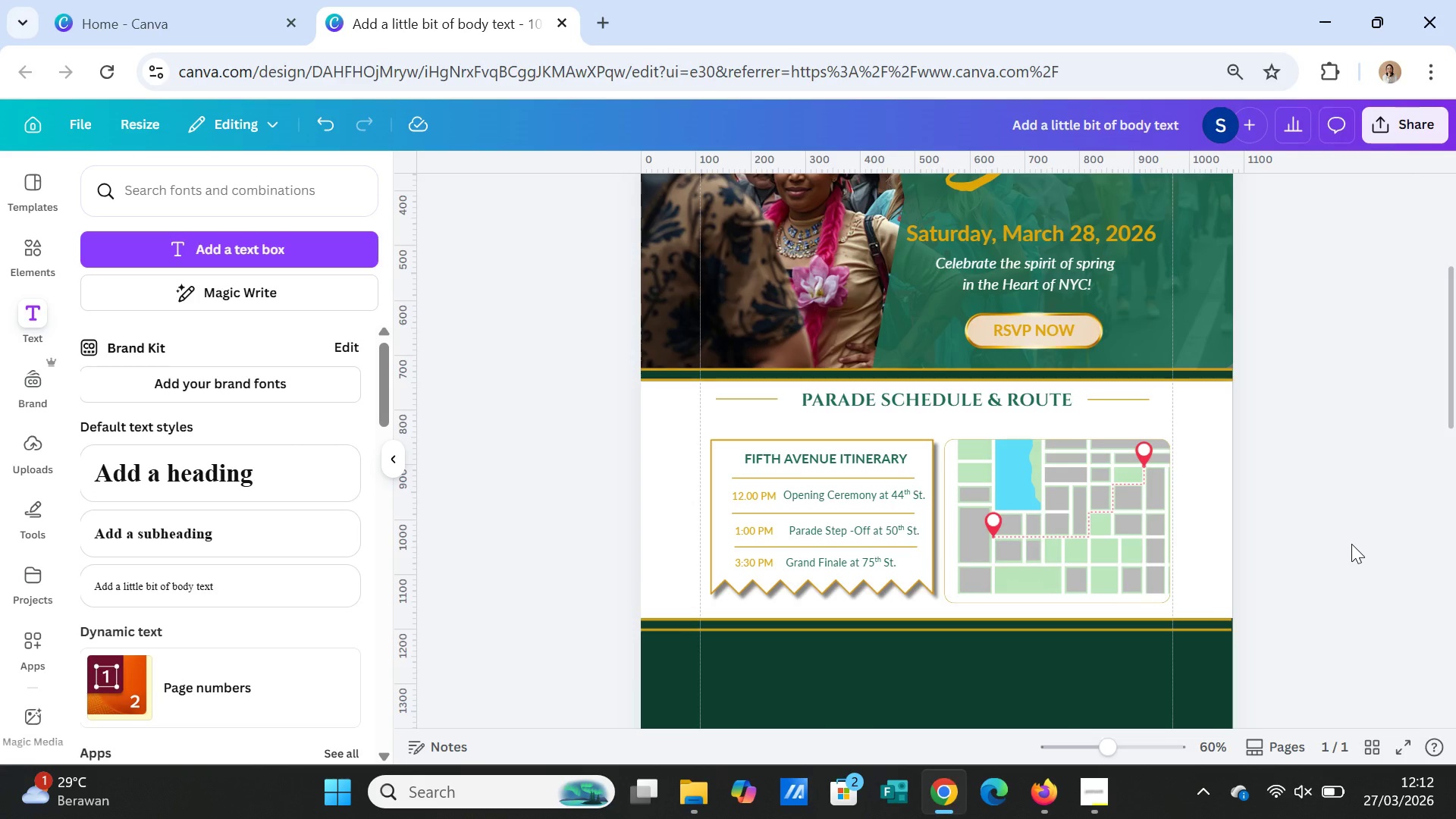 
left_click([770, 396])
 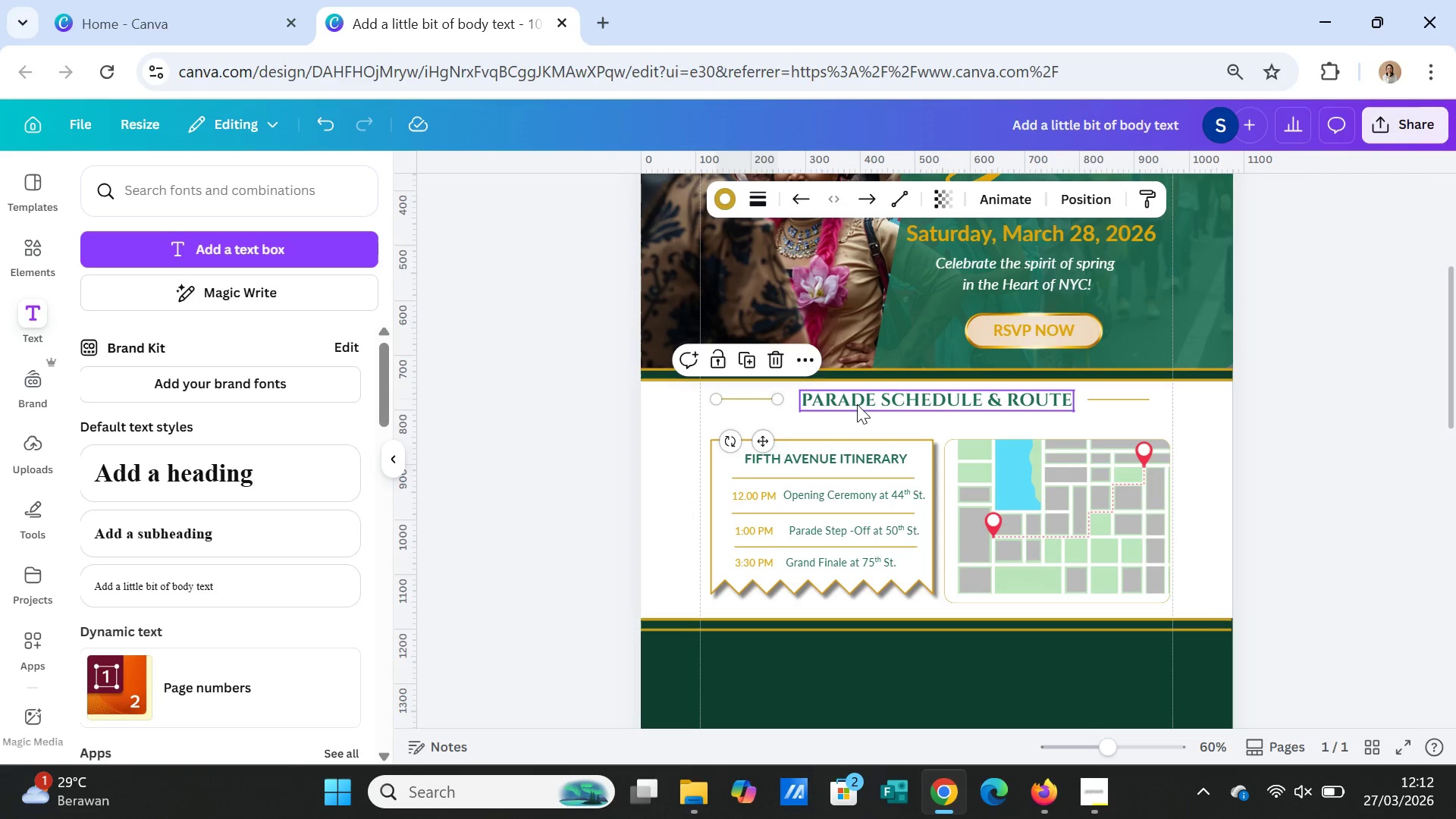 
hold_key(key=ControlLeft, duration=1.88)
left_click([864, 400])
 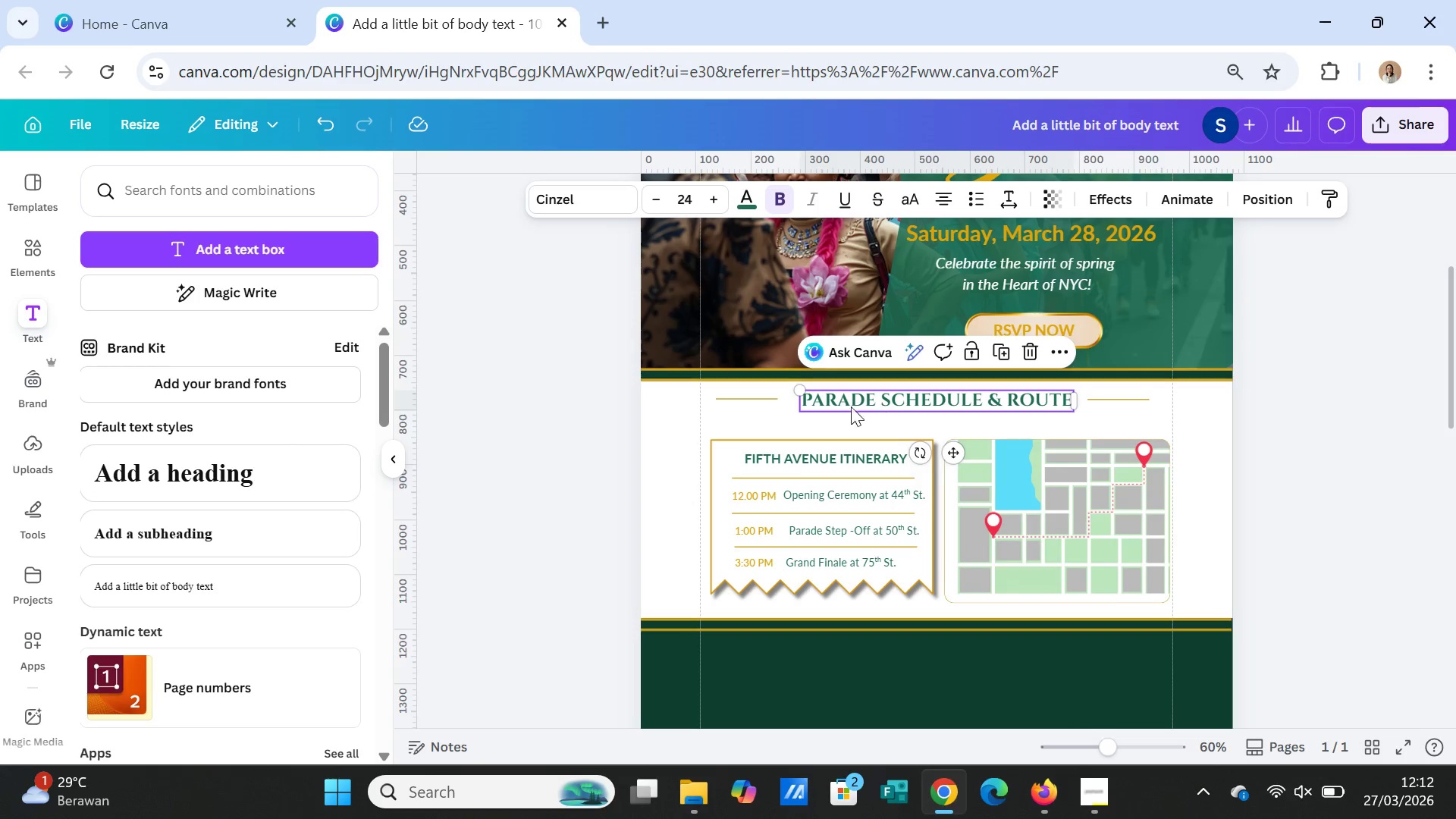 
left_click([773, 395])
 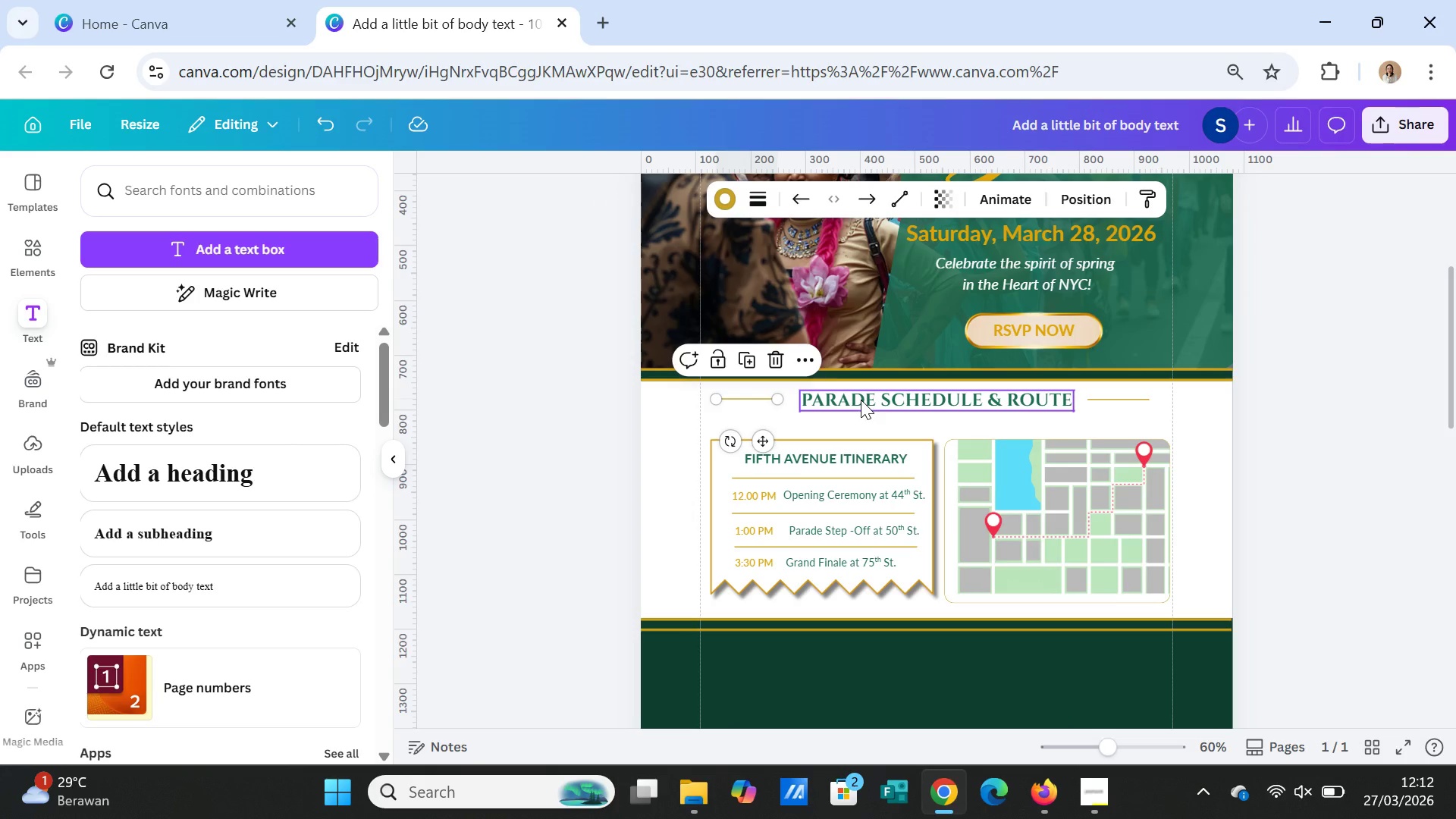 
hold_key(key=ShiftLeft, duration=1.56)
left_click([861, 400])
 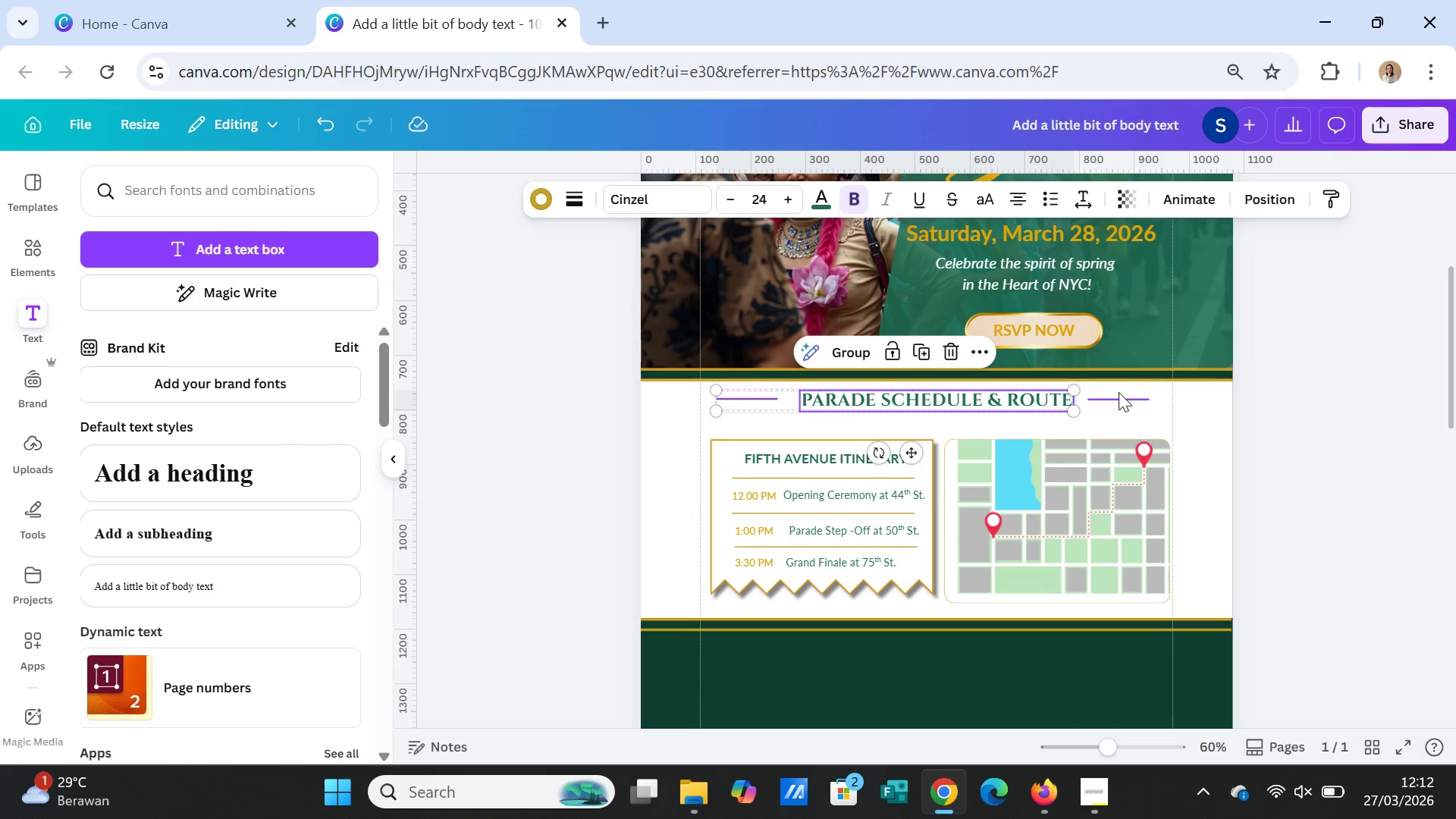 
left_click([1119, 392])
 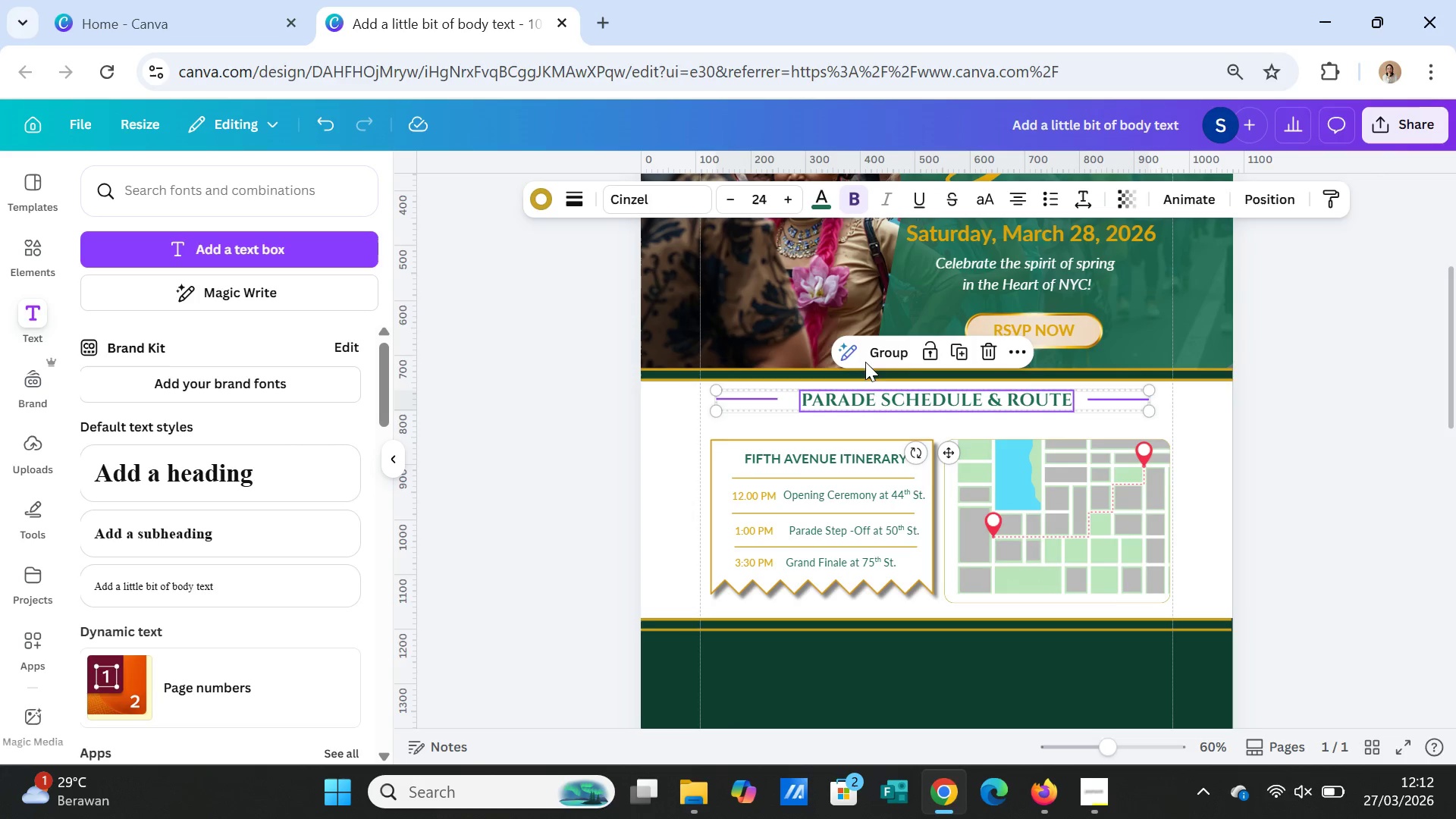 
left_click([867, 356])
 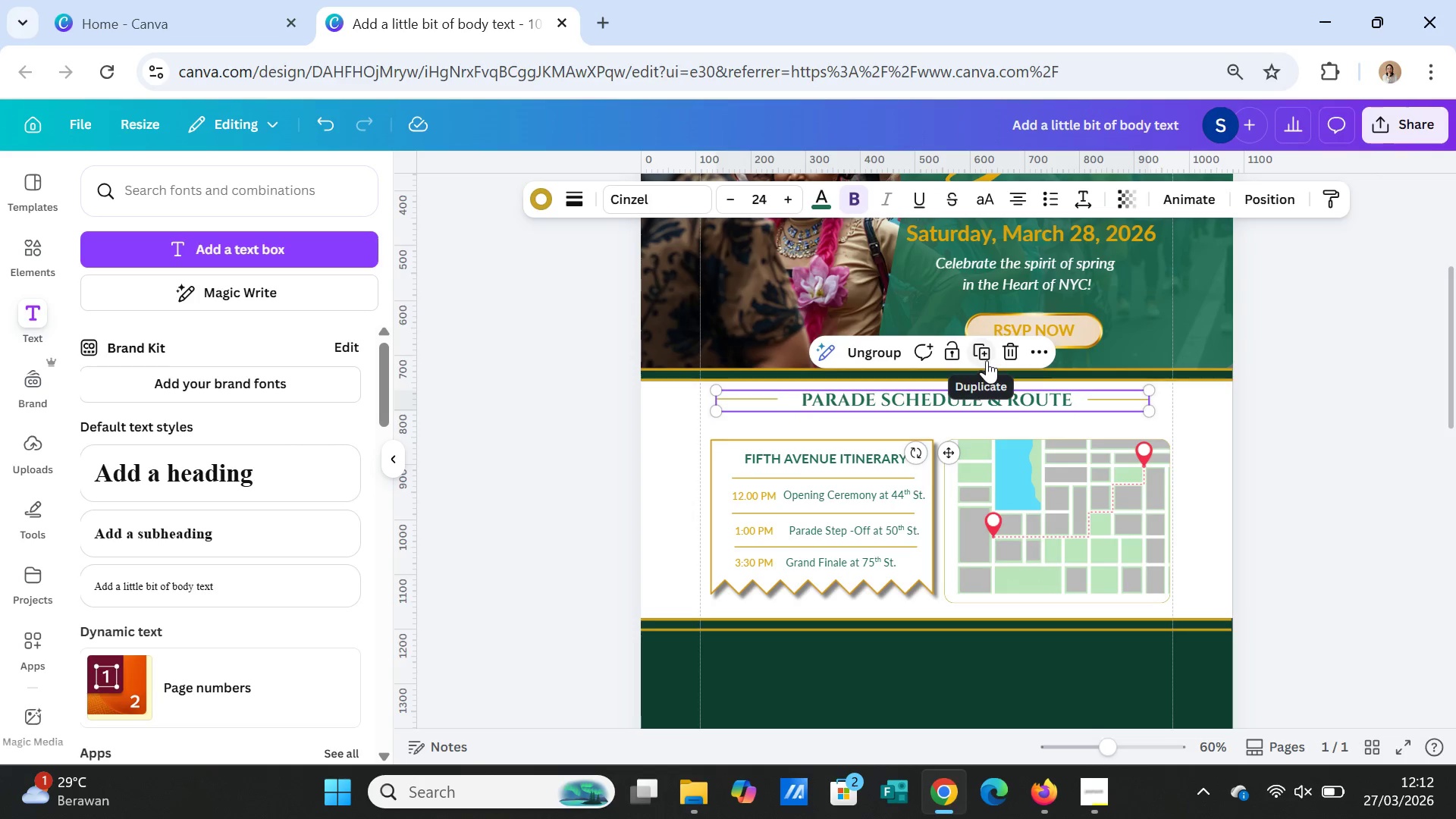 
left_click([987, 355])
 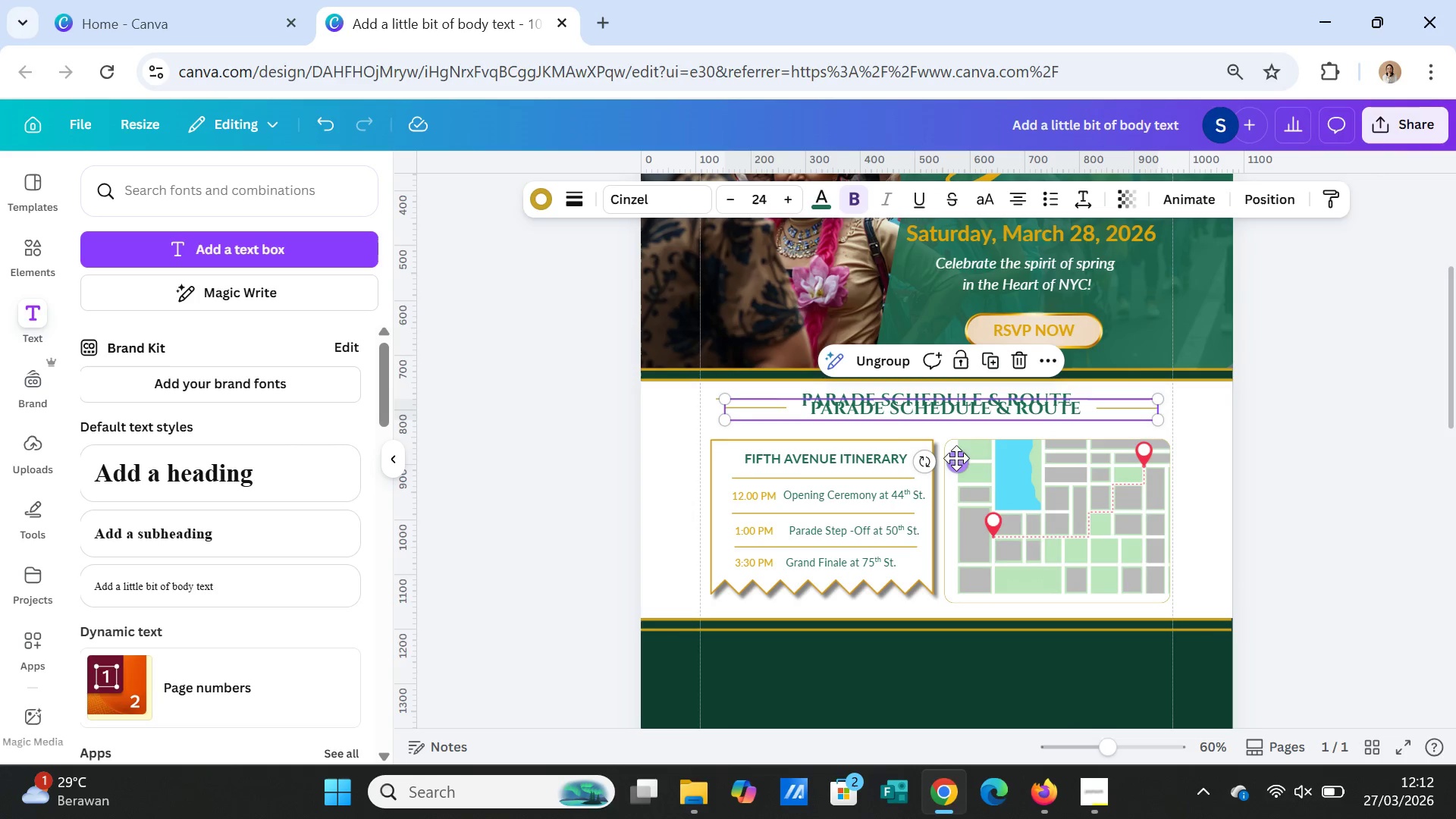 
left_click_drag(start_coordinate=[957, 459], to_coordinate=[956, 701])
 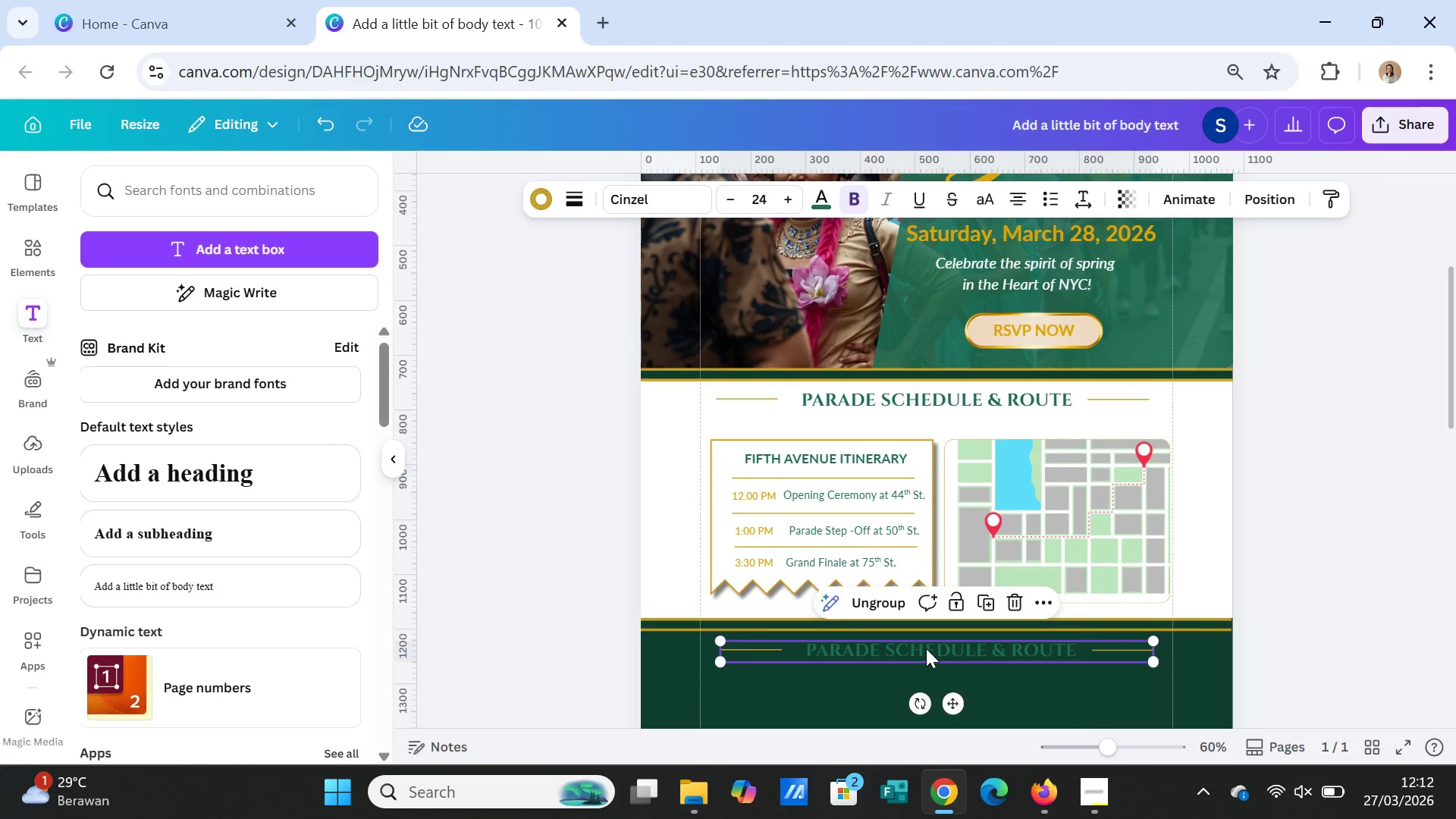 
double_click([926, 648])
 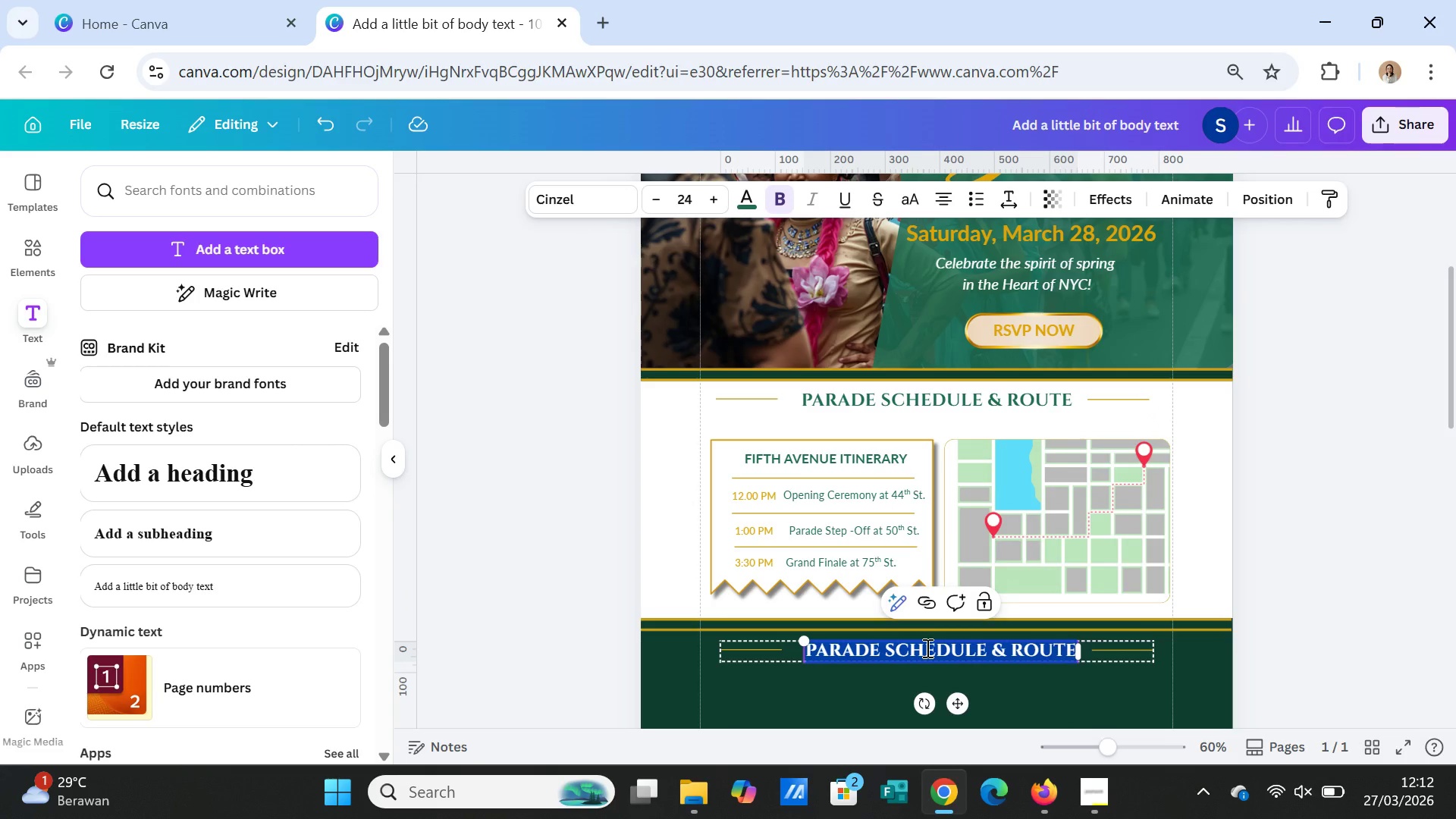 
type(HERITAGE SPOTLIGHT)
 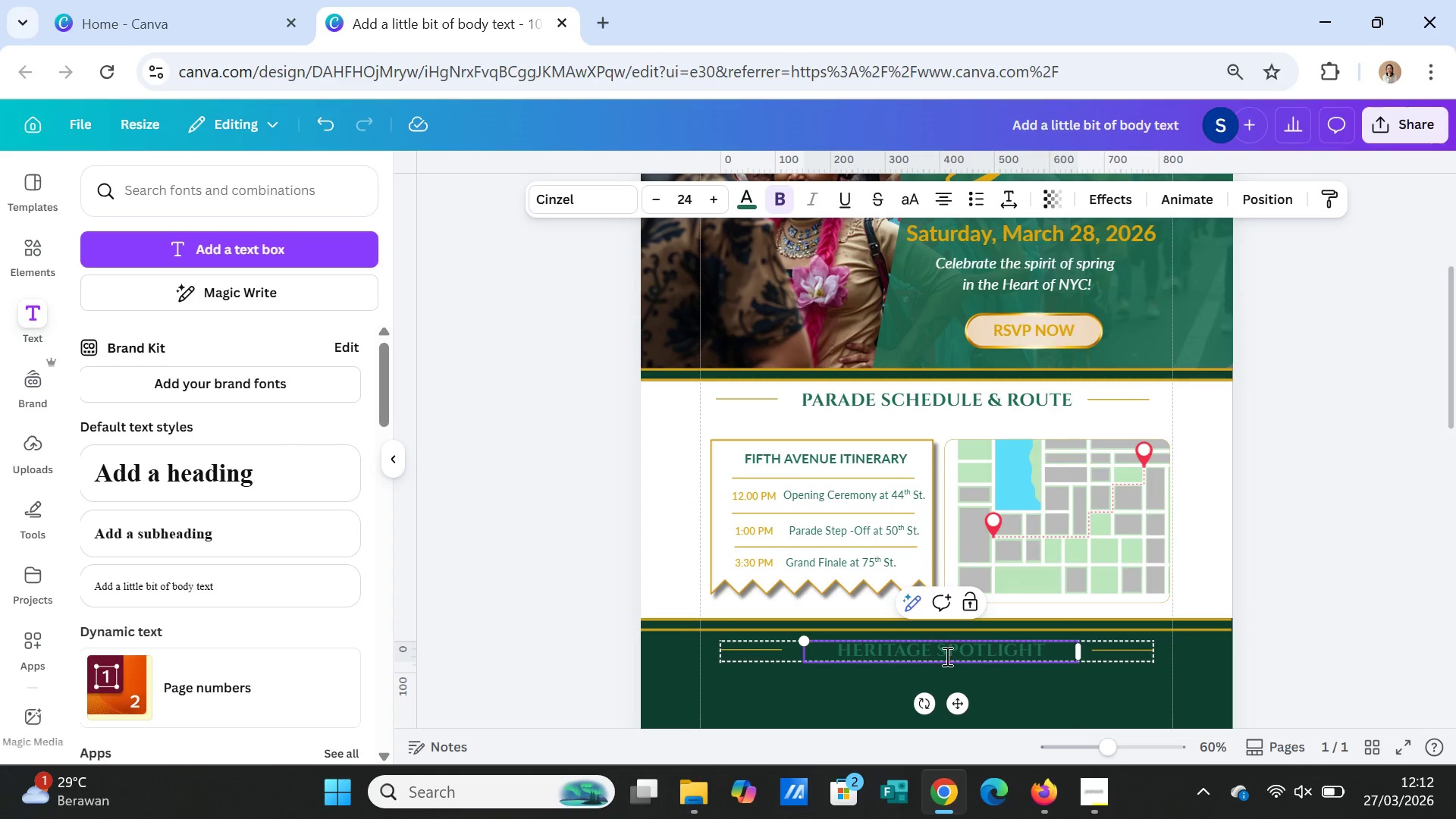 
left_click([1053, 691])
 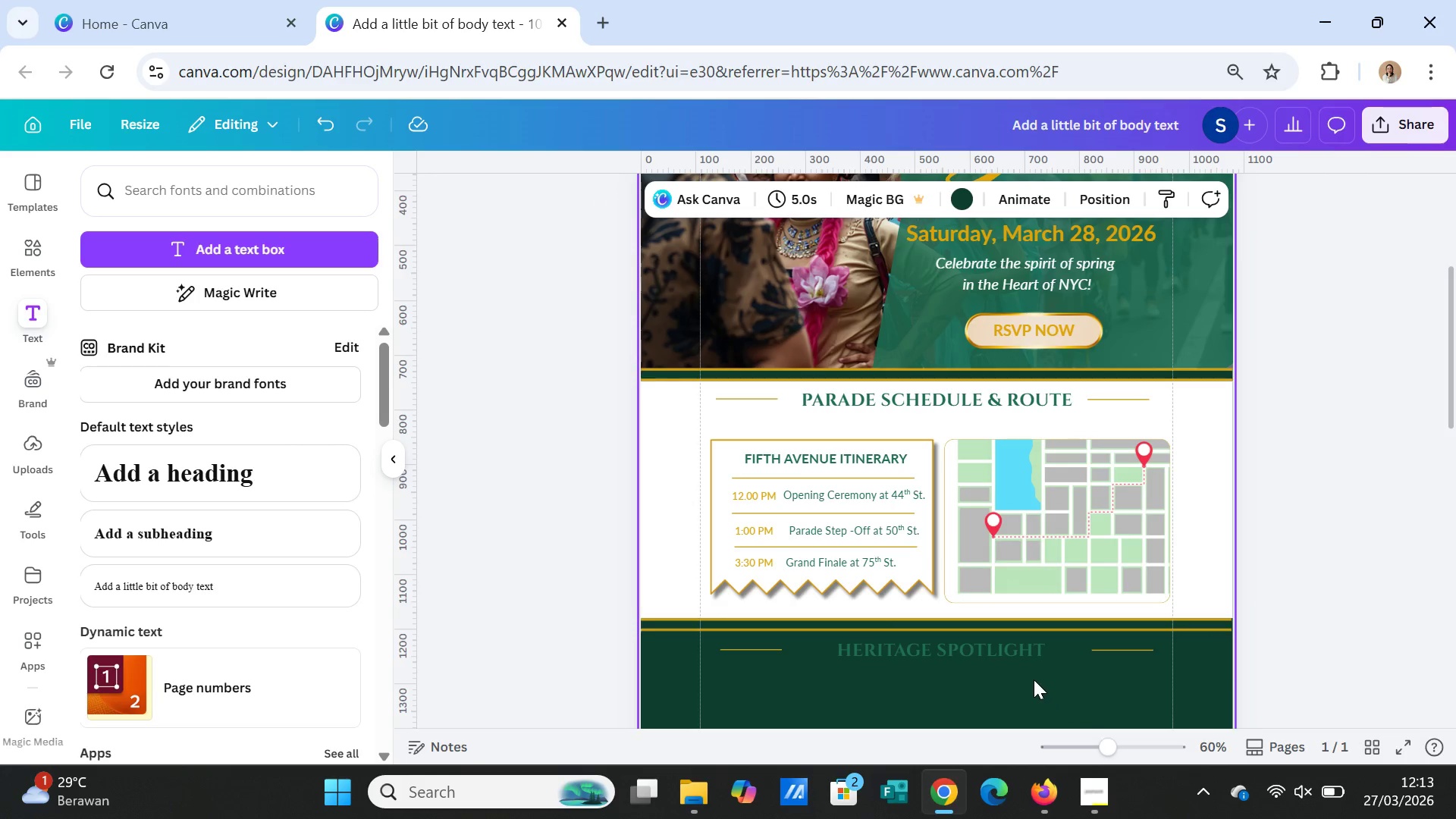 
double_click([1016, 655])
 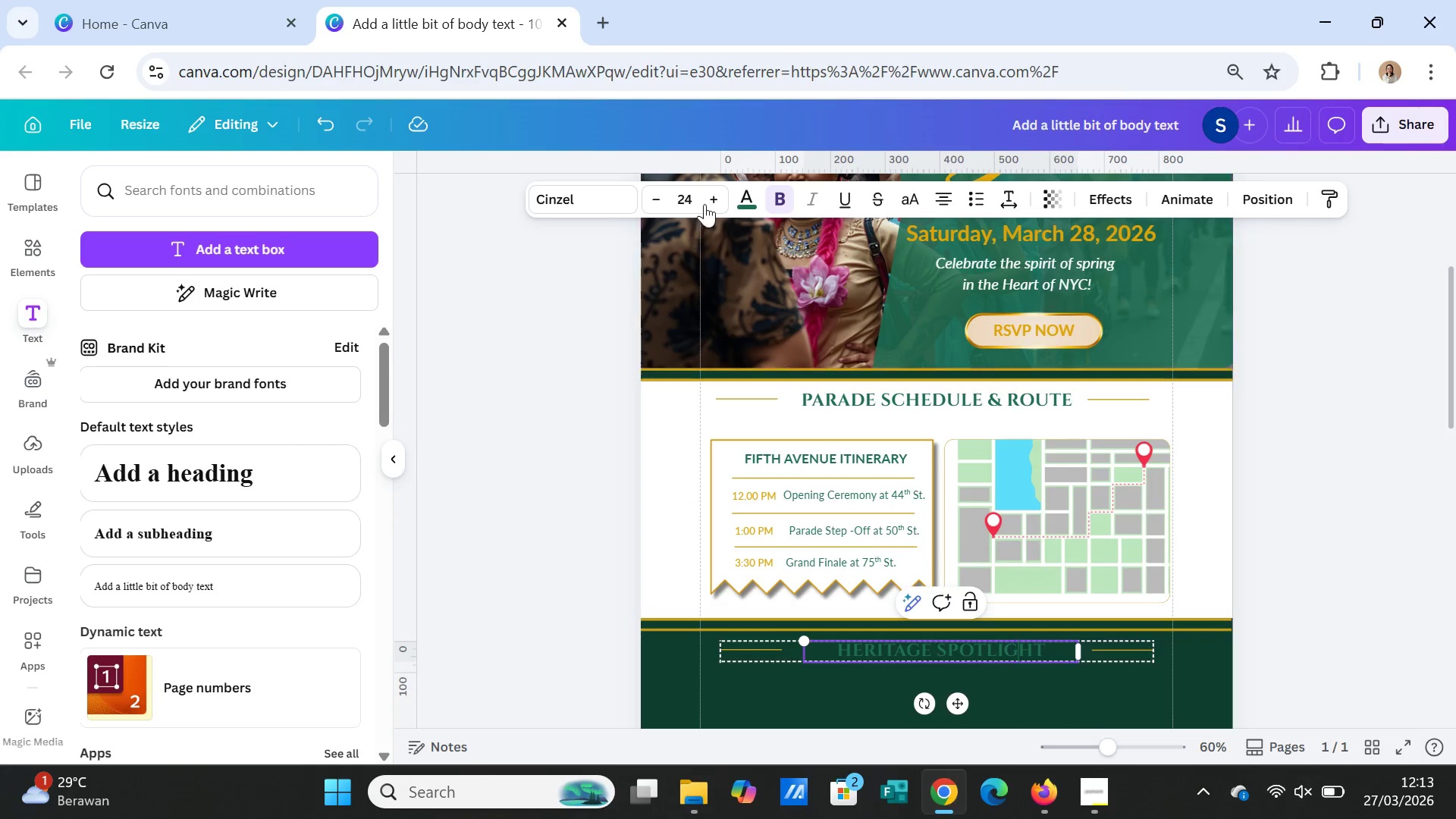 
left_click([744, 196])
 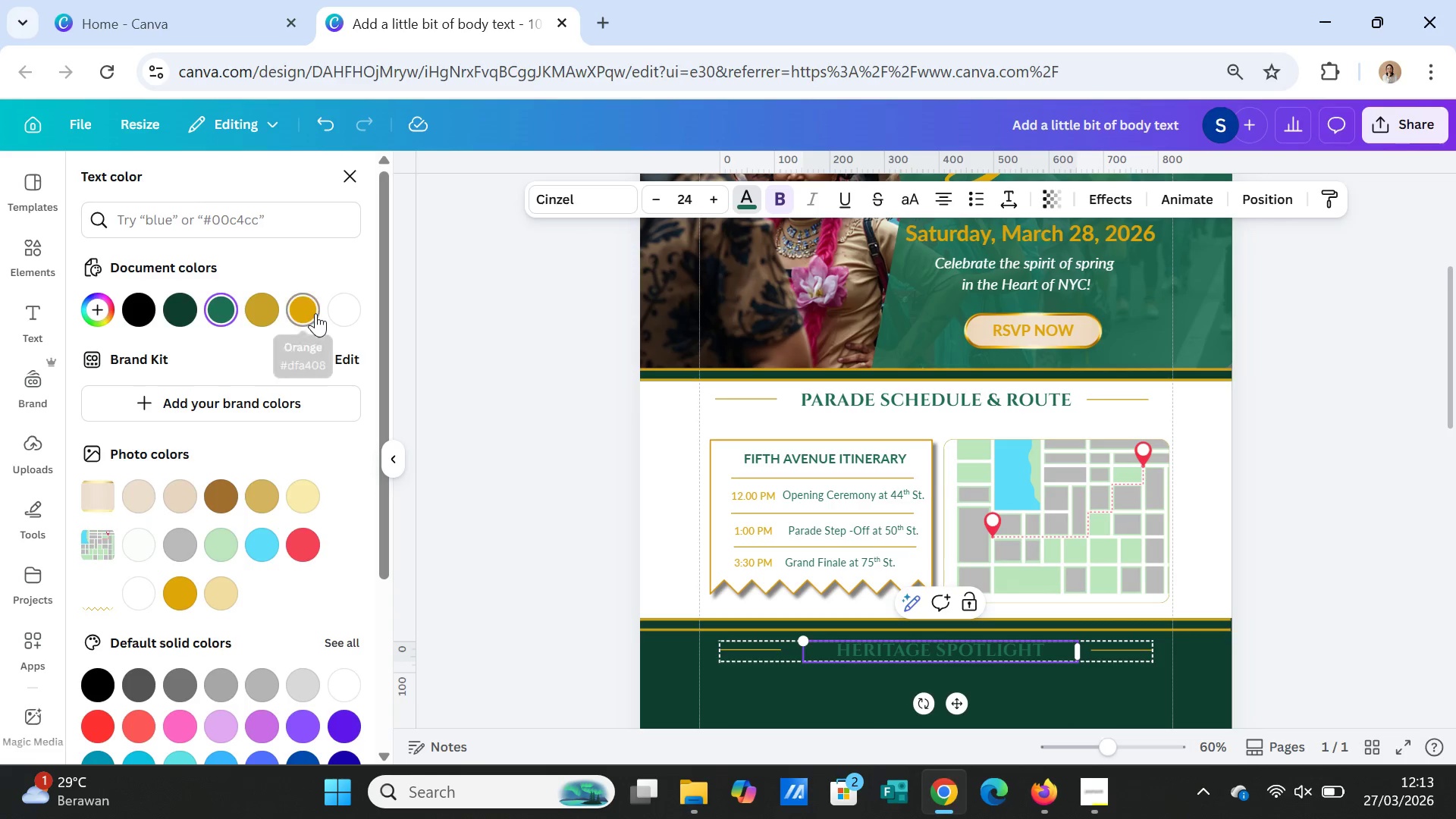 
left_click([309, 309])
 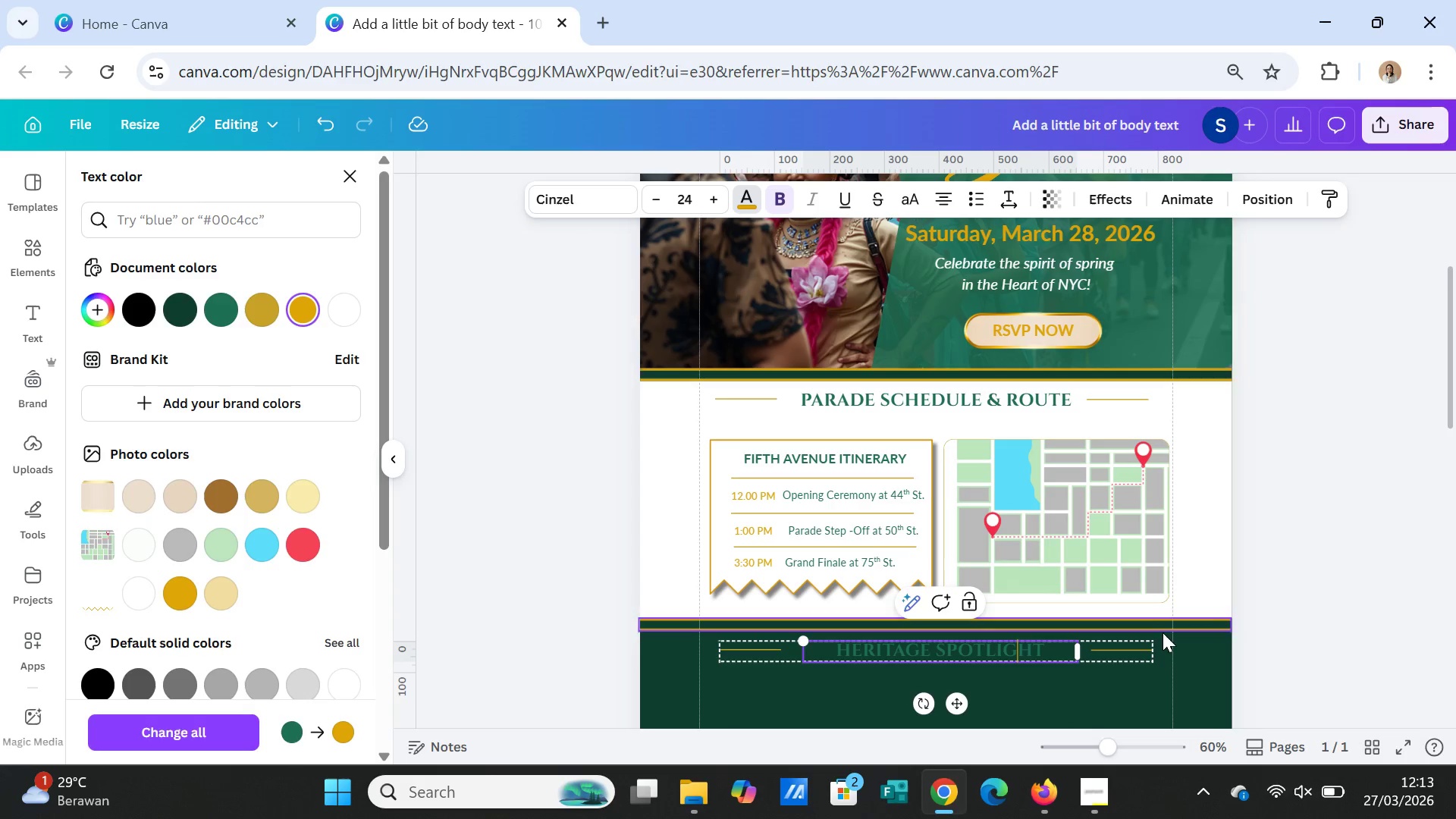 
left_click([1125, 675])
 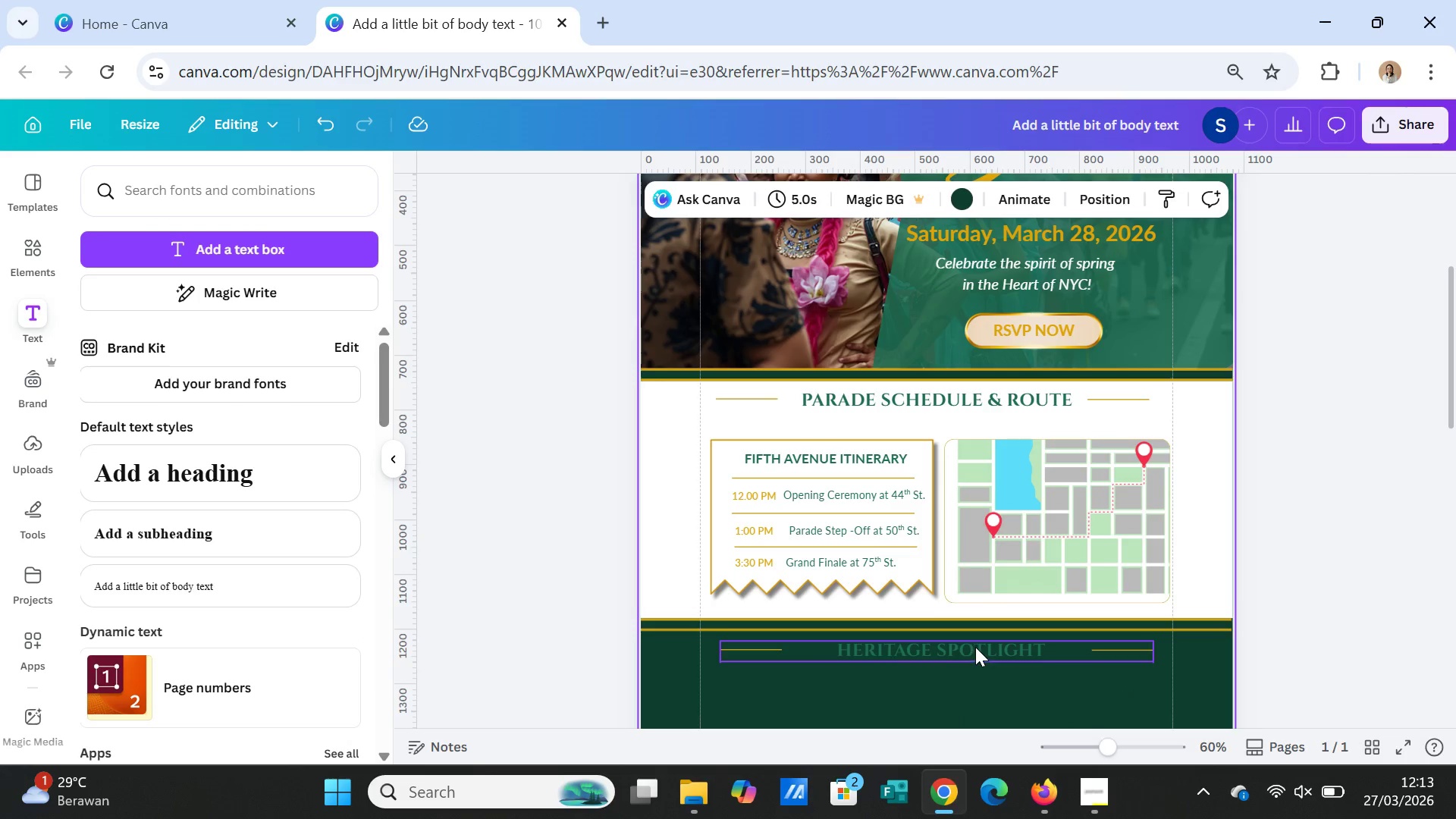 
double_click([975, 647])
 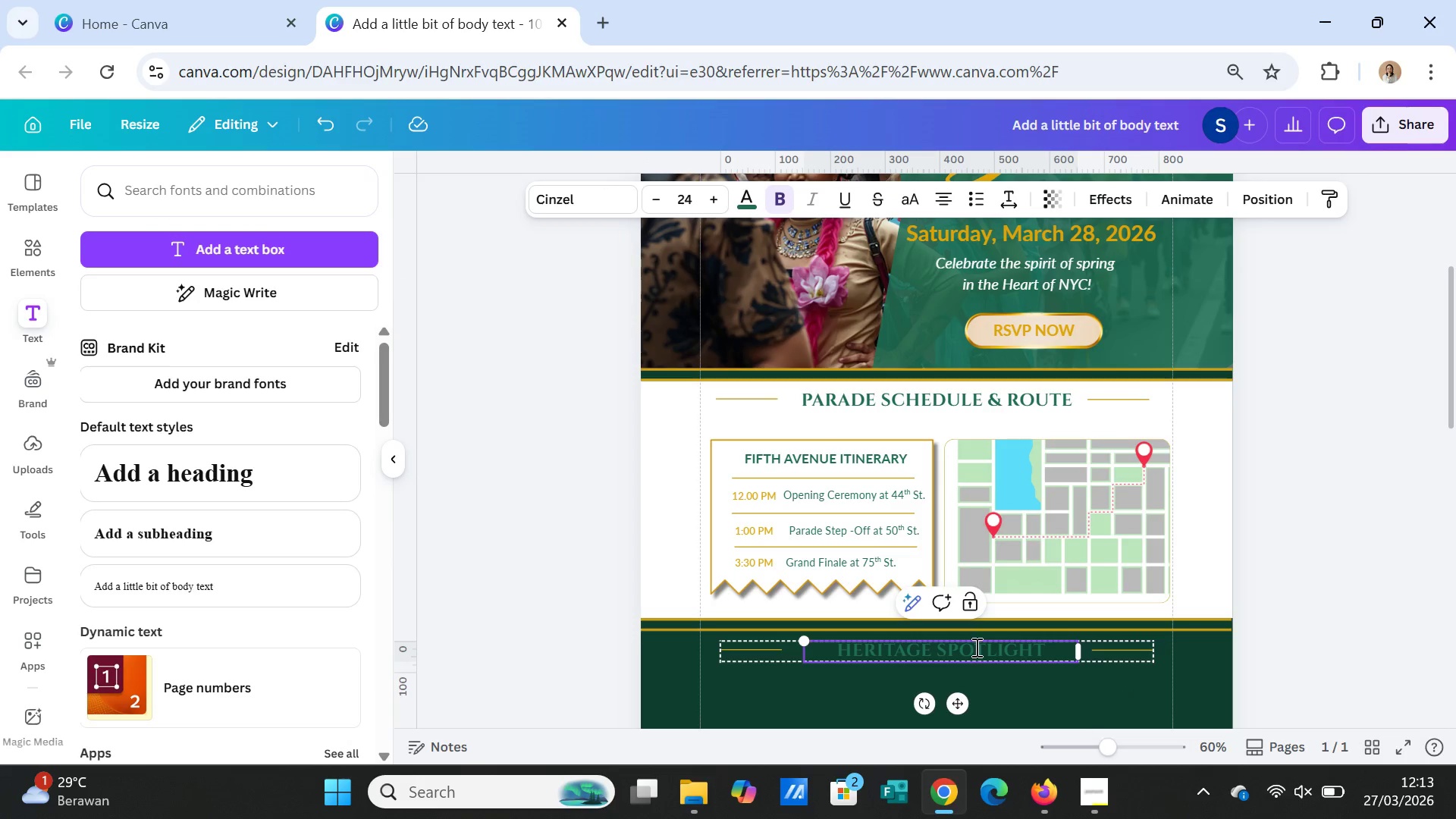 
double_click([975, 647])
 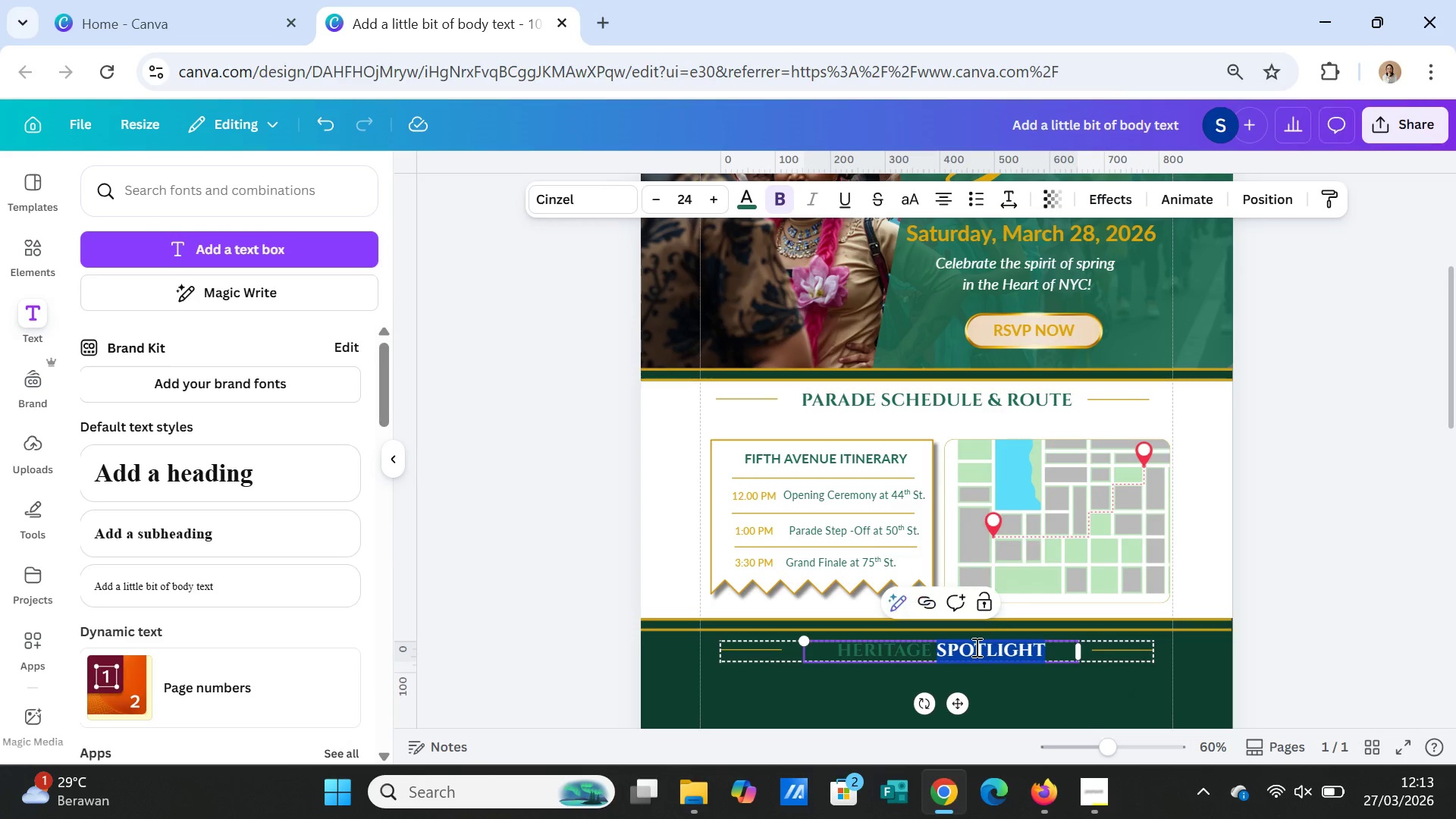 
triple_click([975, 647])
 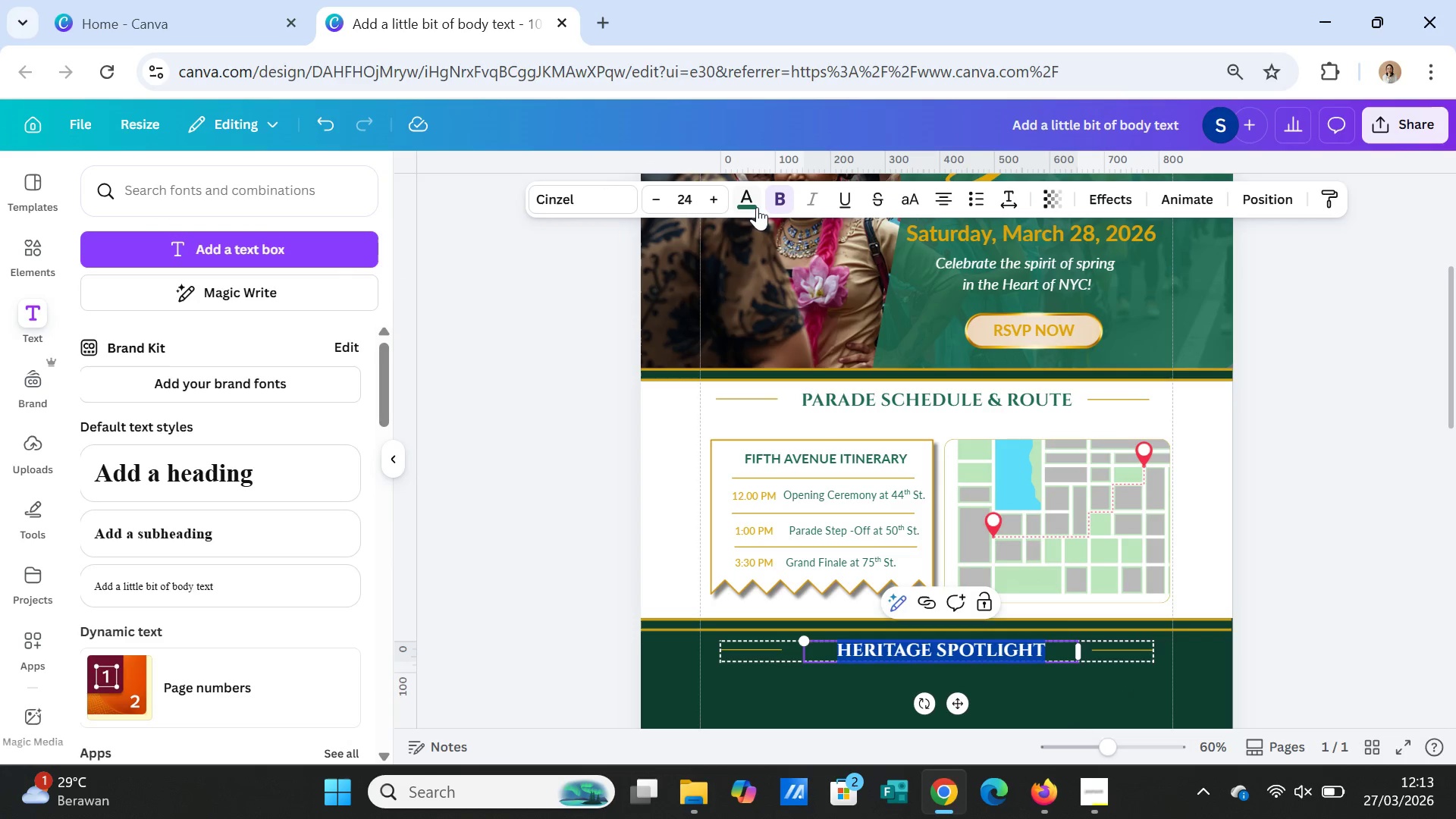 
left_click([751, 201])
 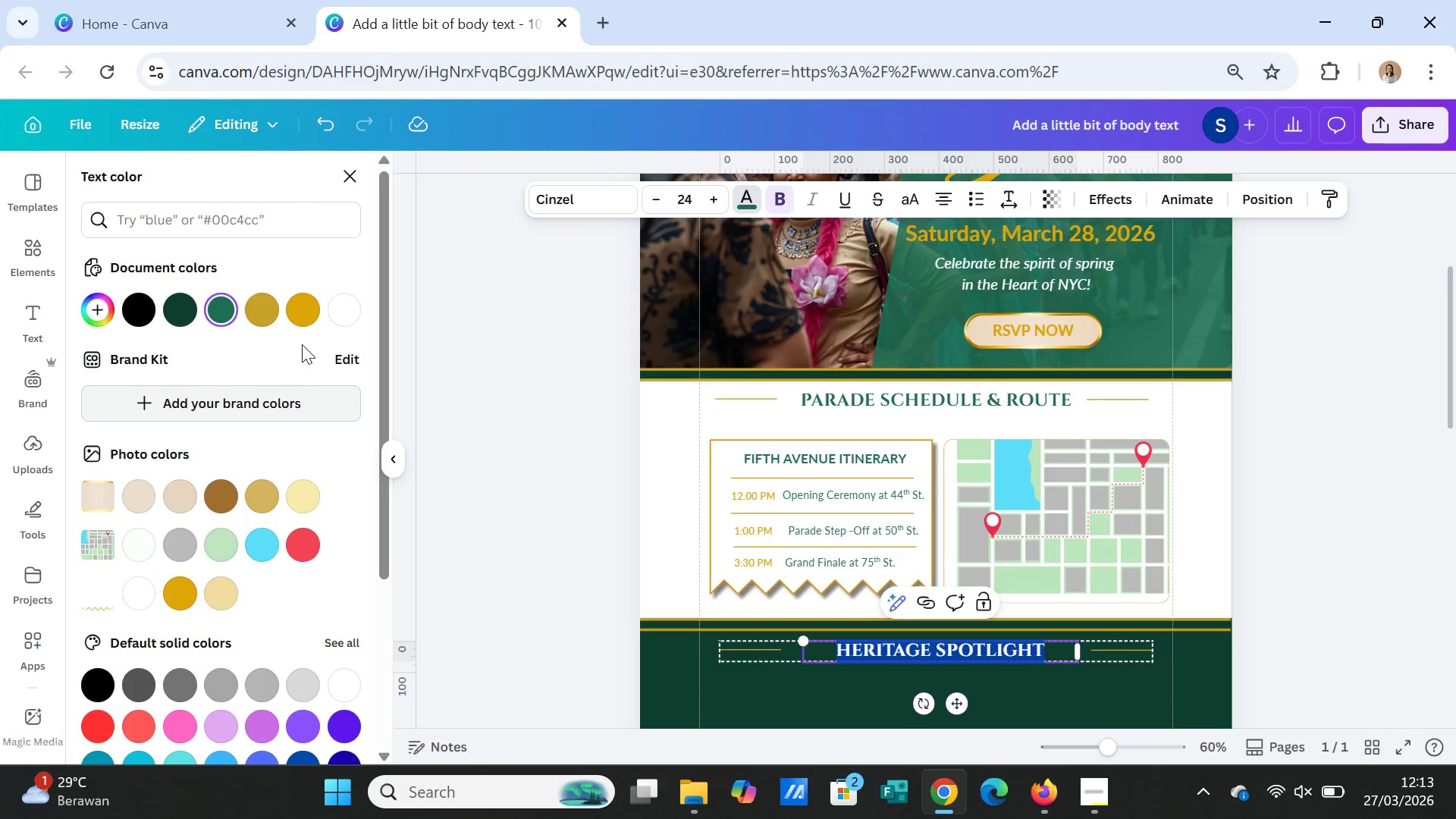 
left_click([303, 307])
 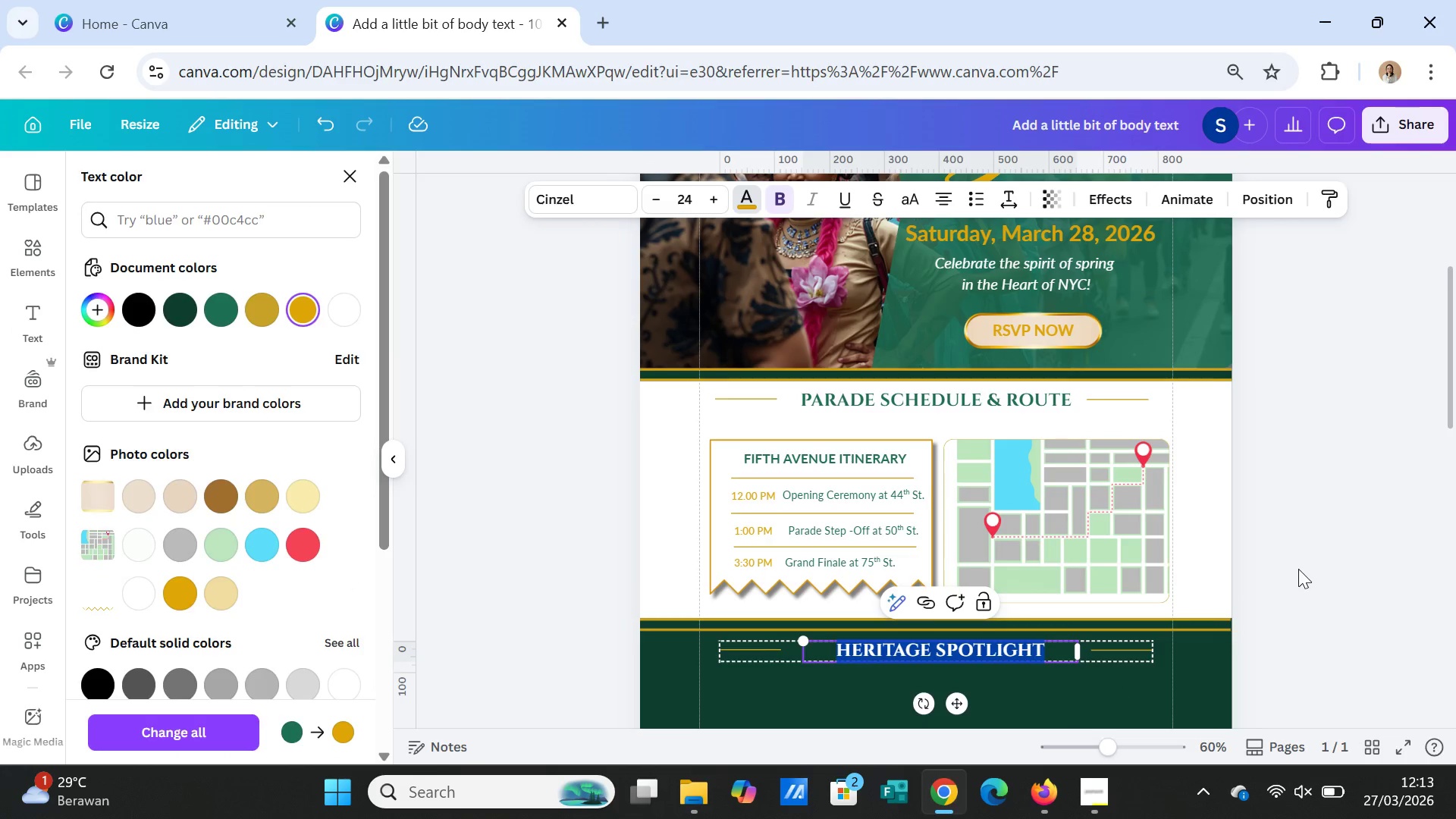 
double_click([1308, 576])
 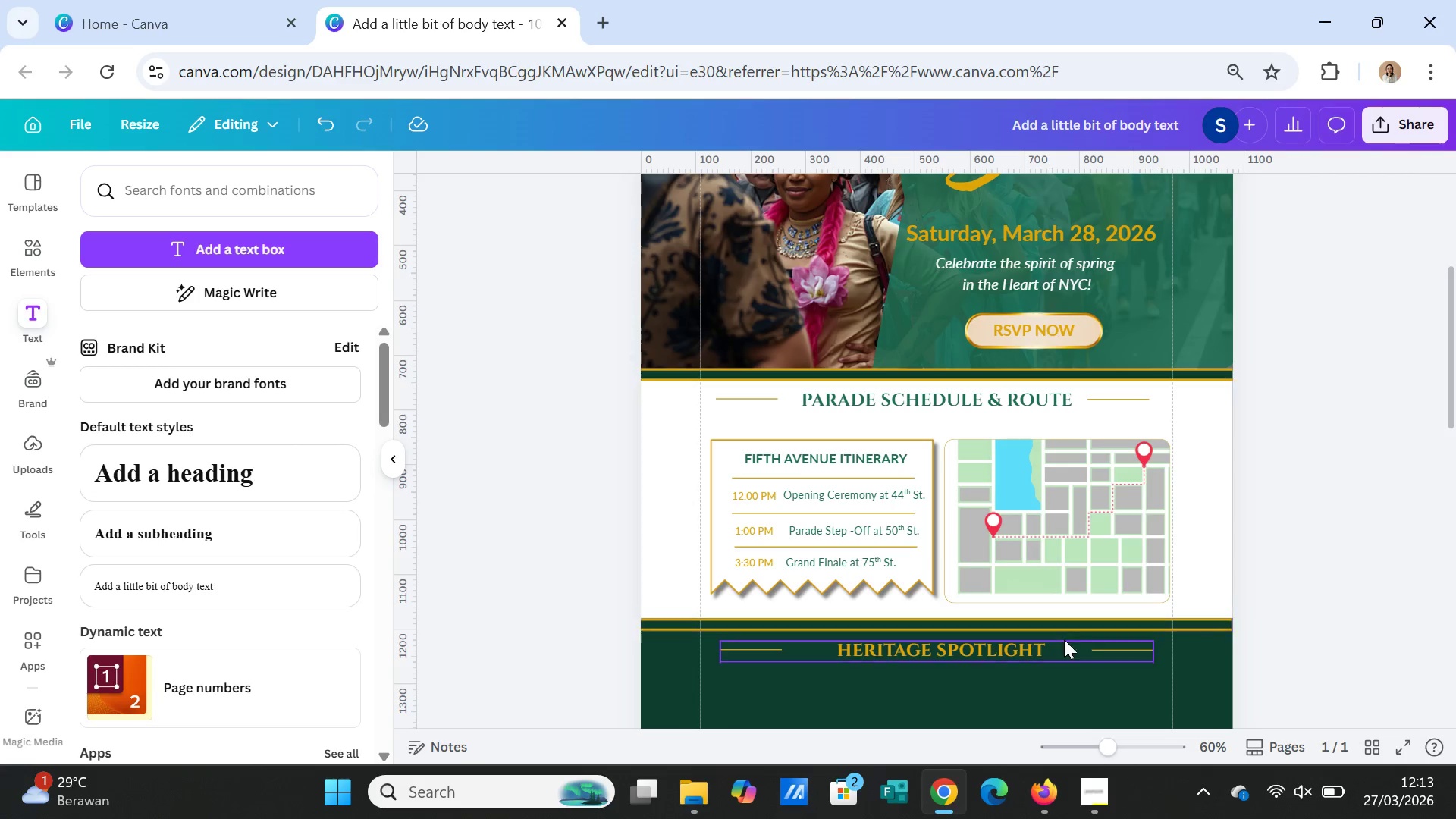 
double_click([1028, 648])
 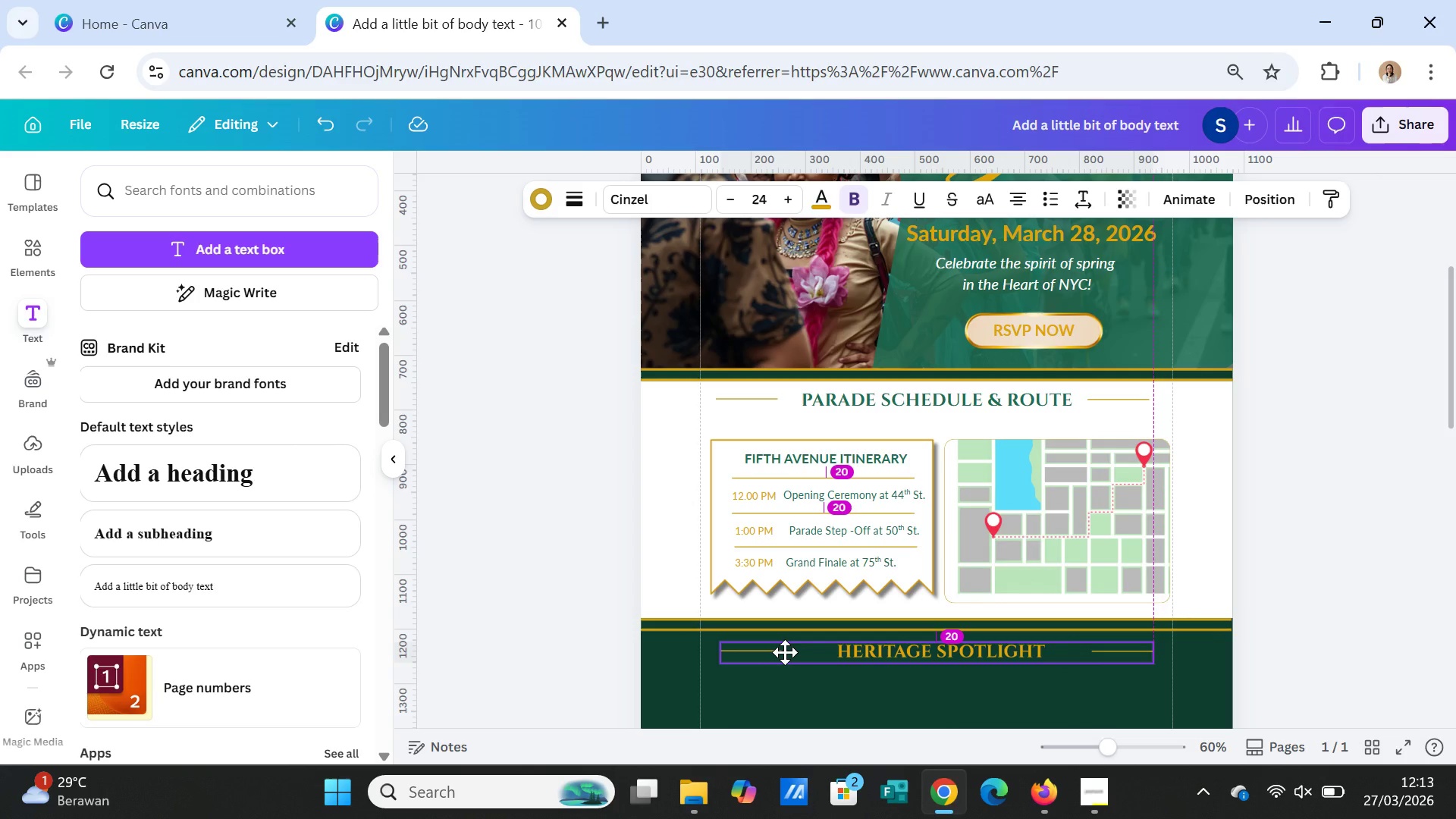 
wait(5.47)
 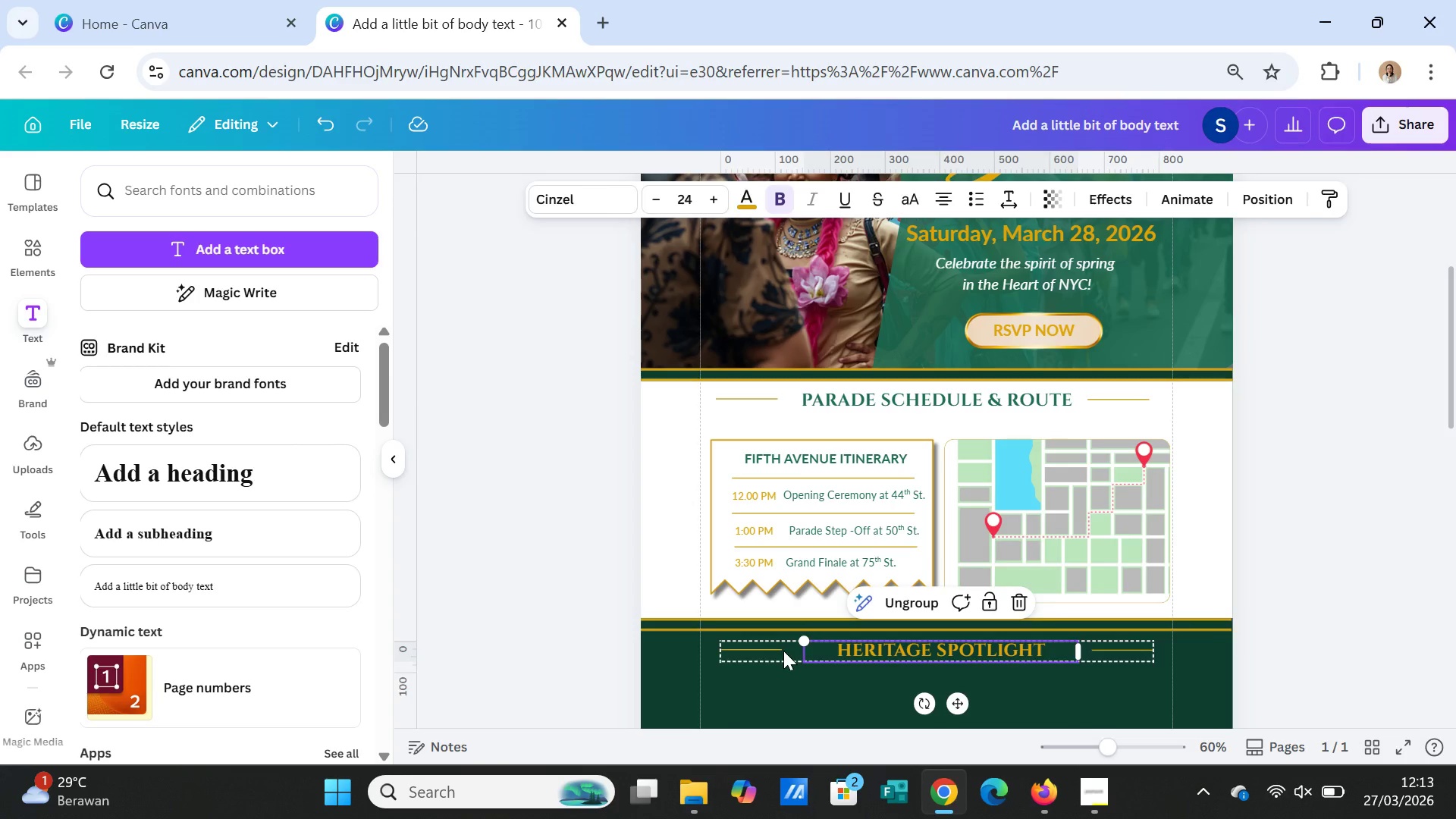 
left_click([1109, 684])
 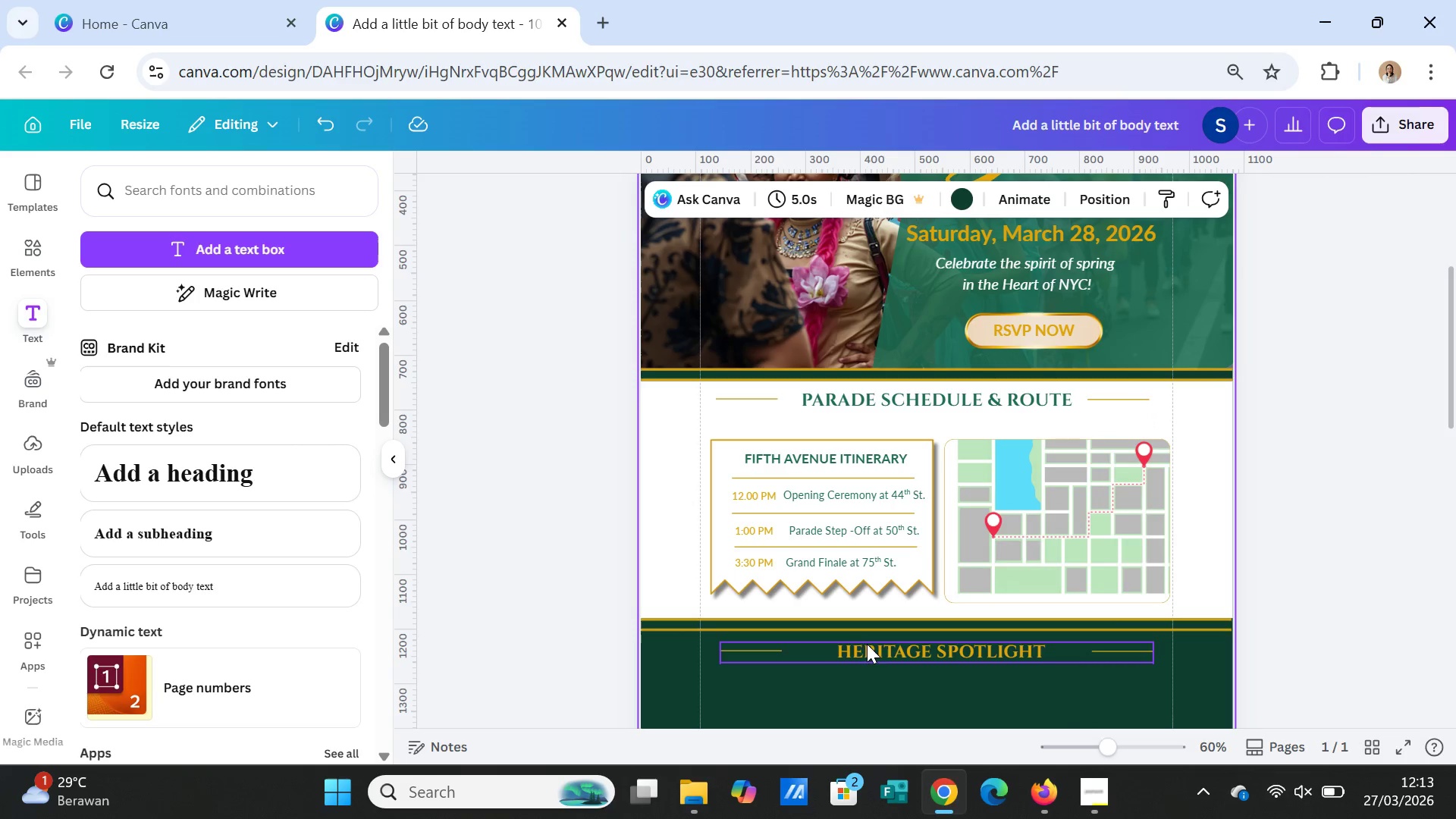 
left_click([867, 649])
 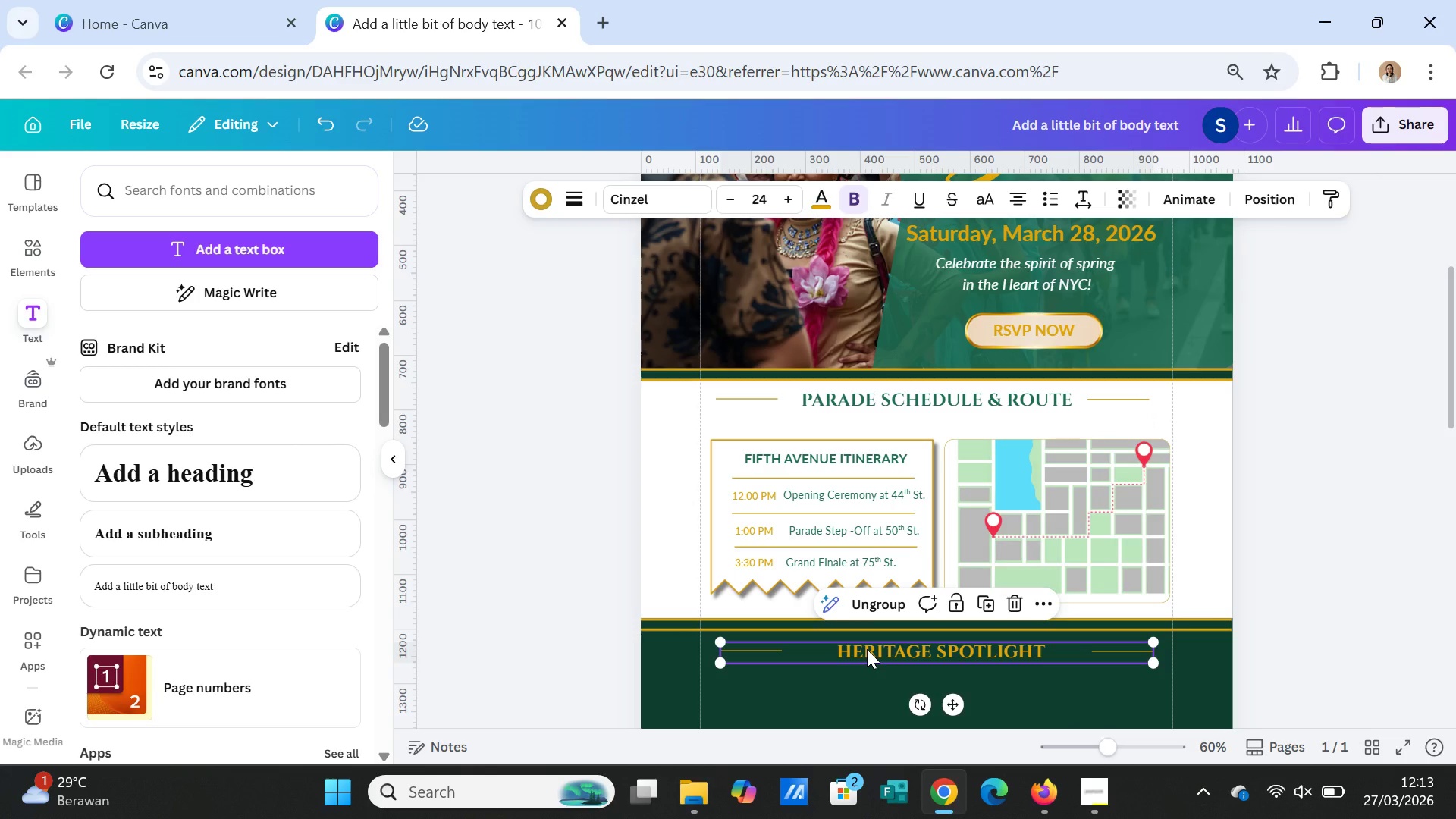 
left_click([867, 649])
 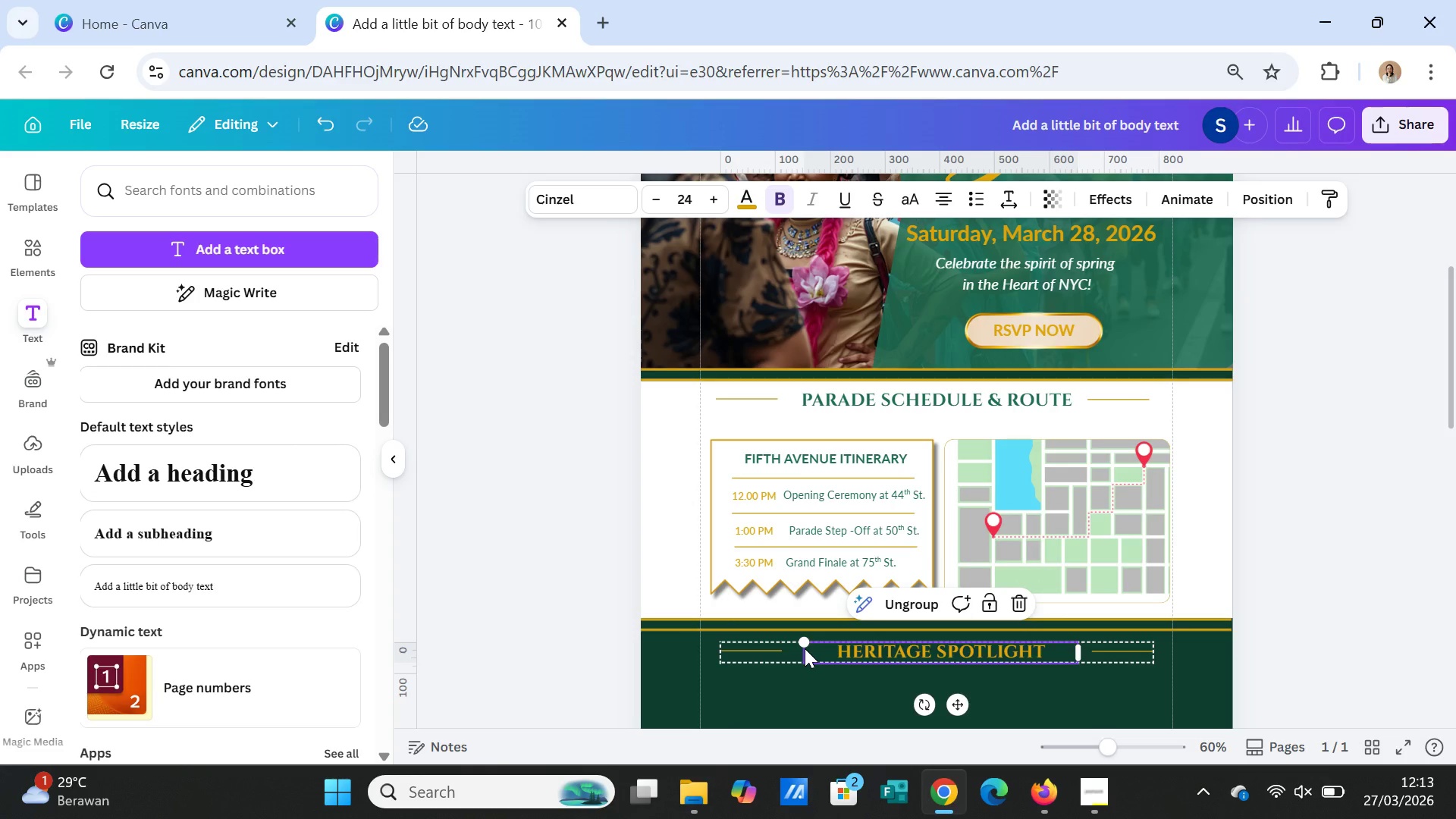 
left_click([805, 648])
 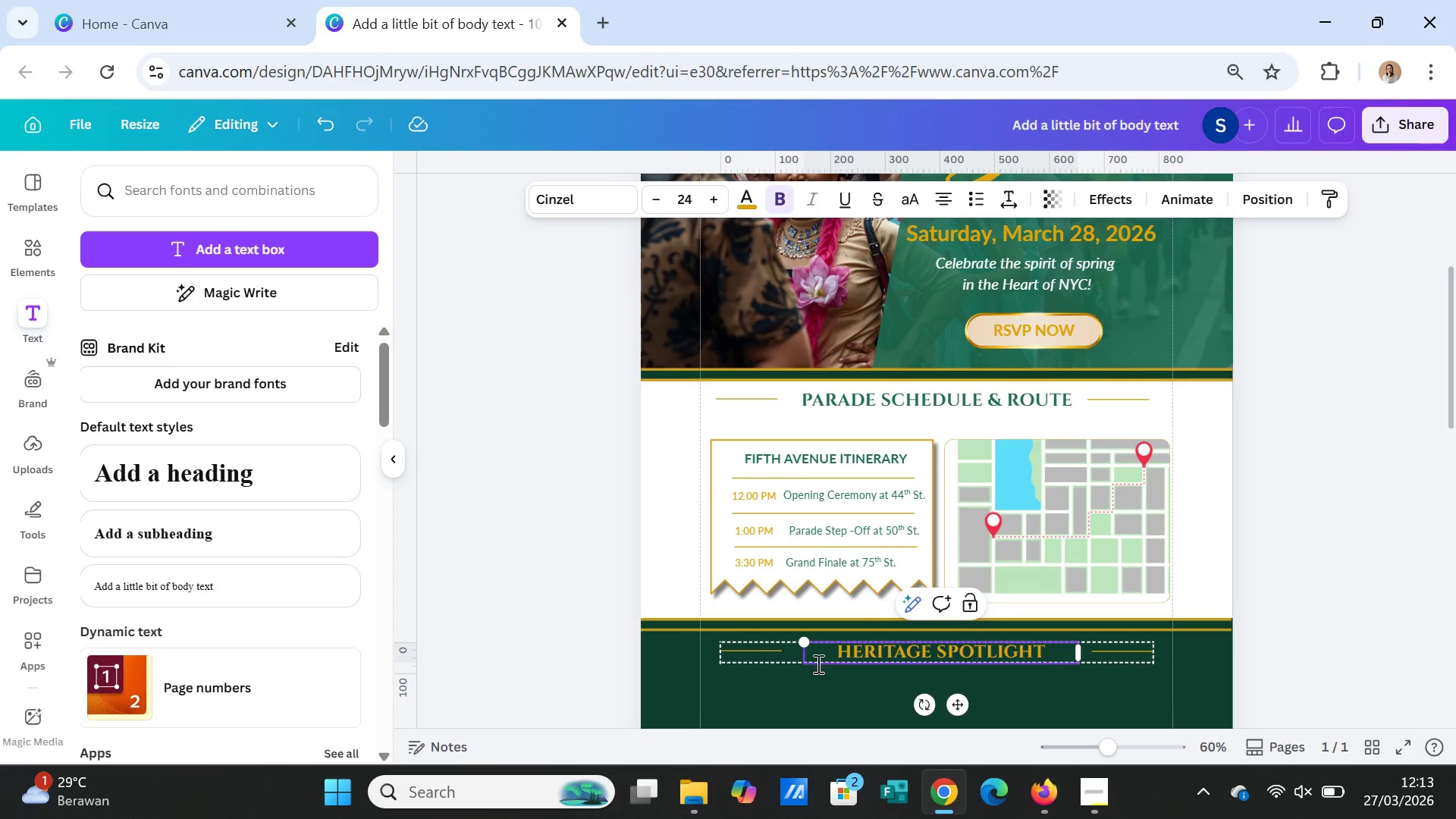 
left_click([817, 668])
 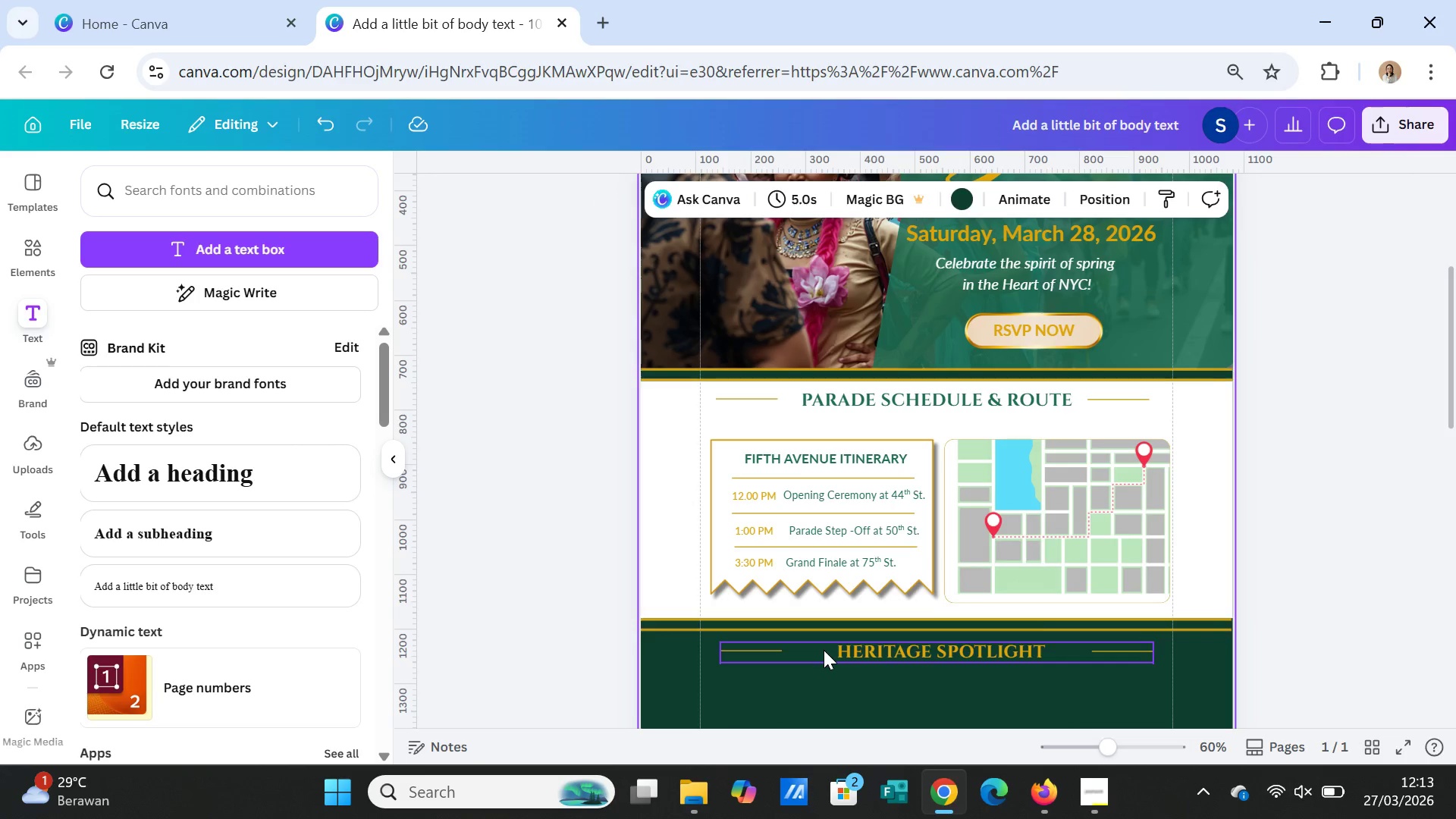 
double_click([824, 650])
 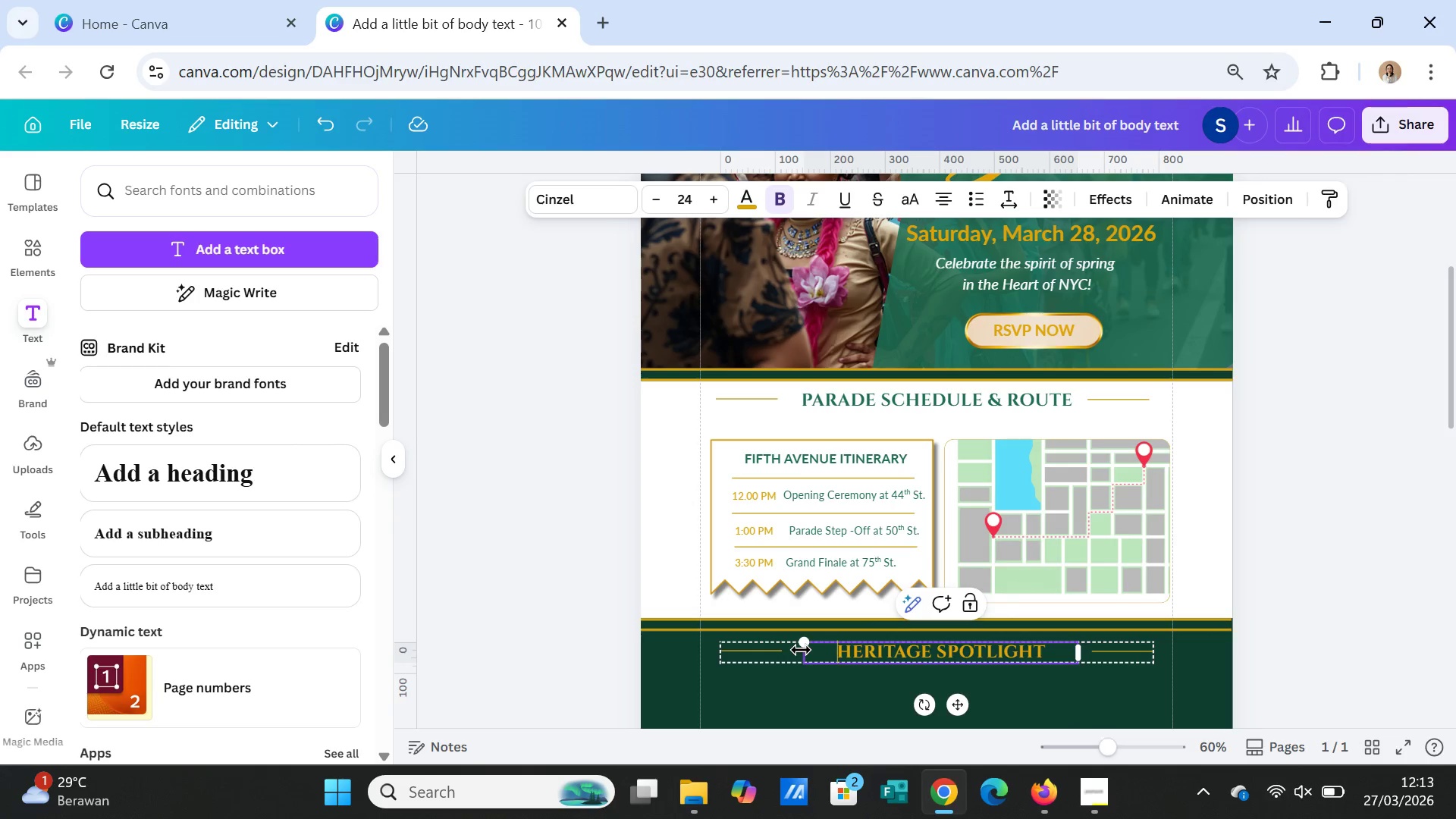 
left_click_drag(start_coordinate=[799, 649], to_coordinate=[808, 649])
 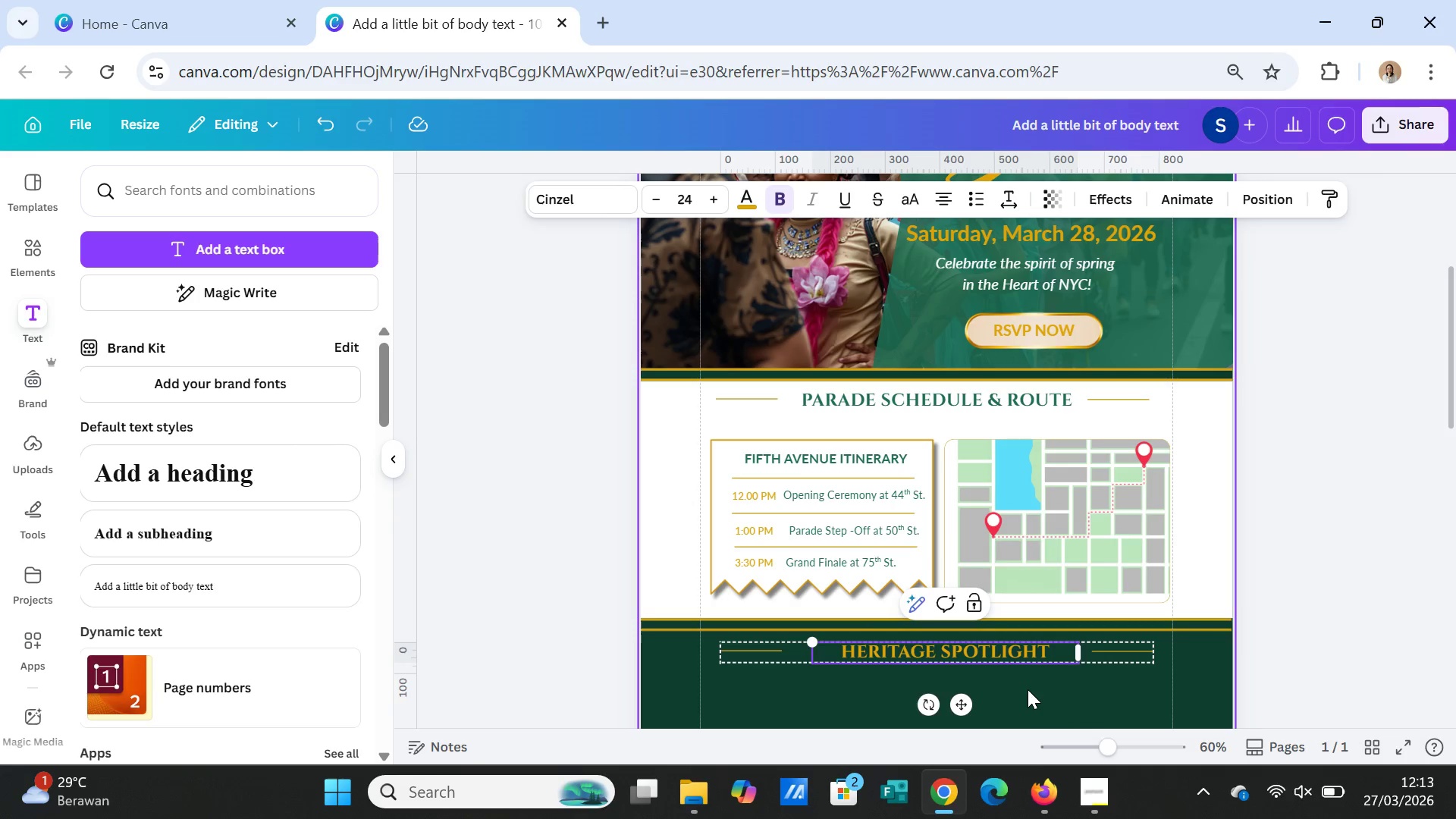 
left_click([1028, 689])
 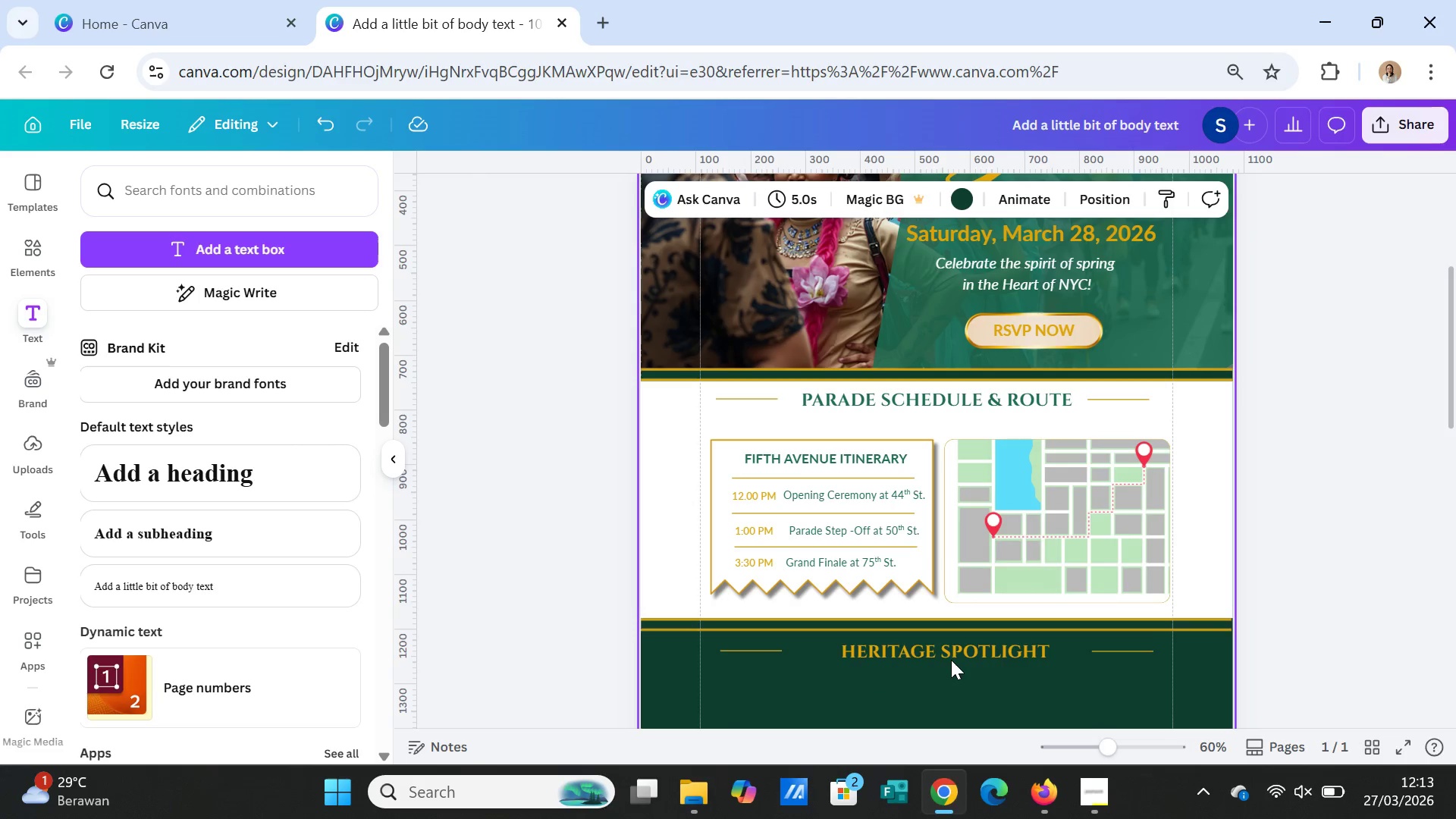 
left_click([949, 659])
 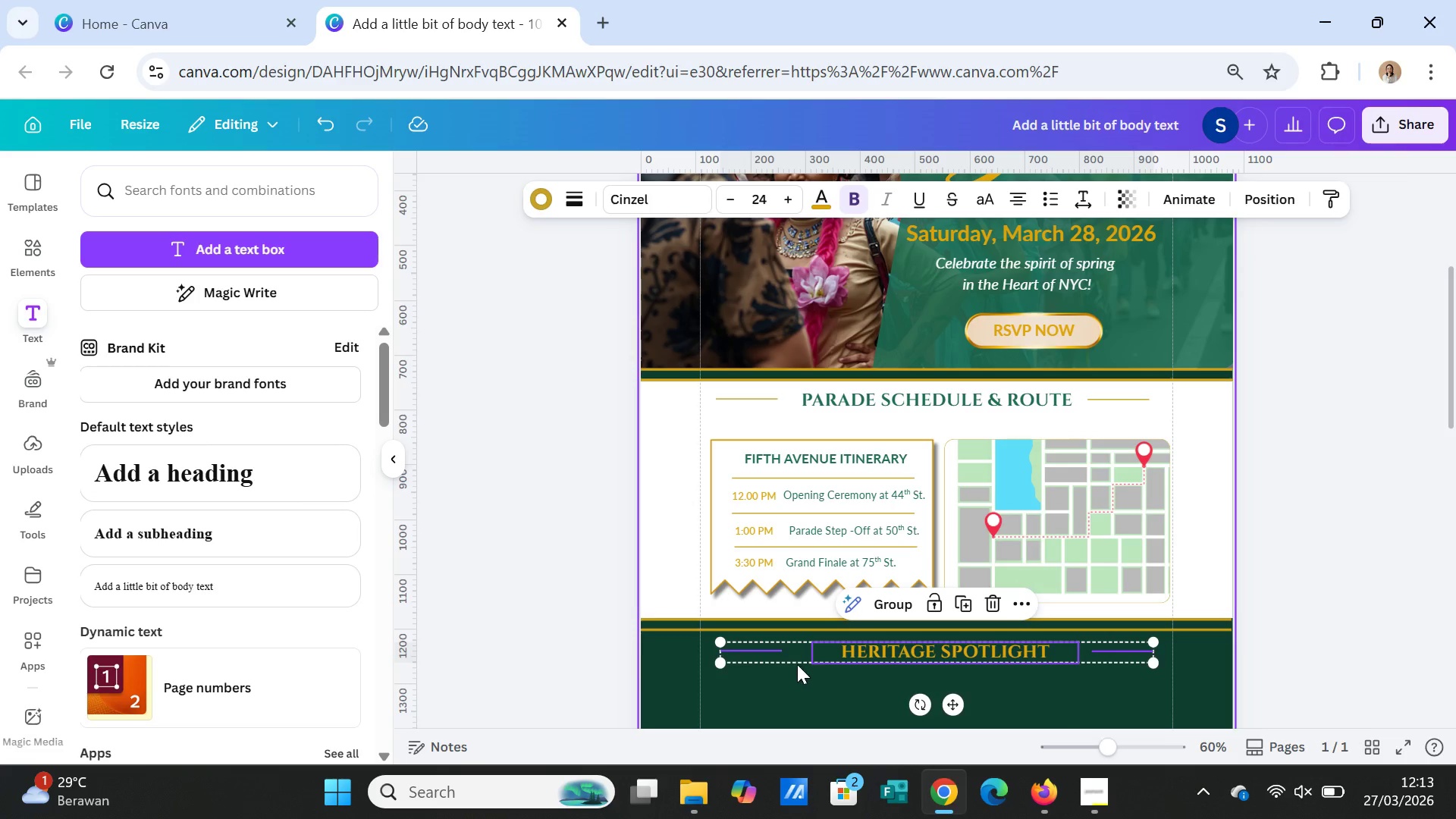 
left_click([818, 682])
 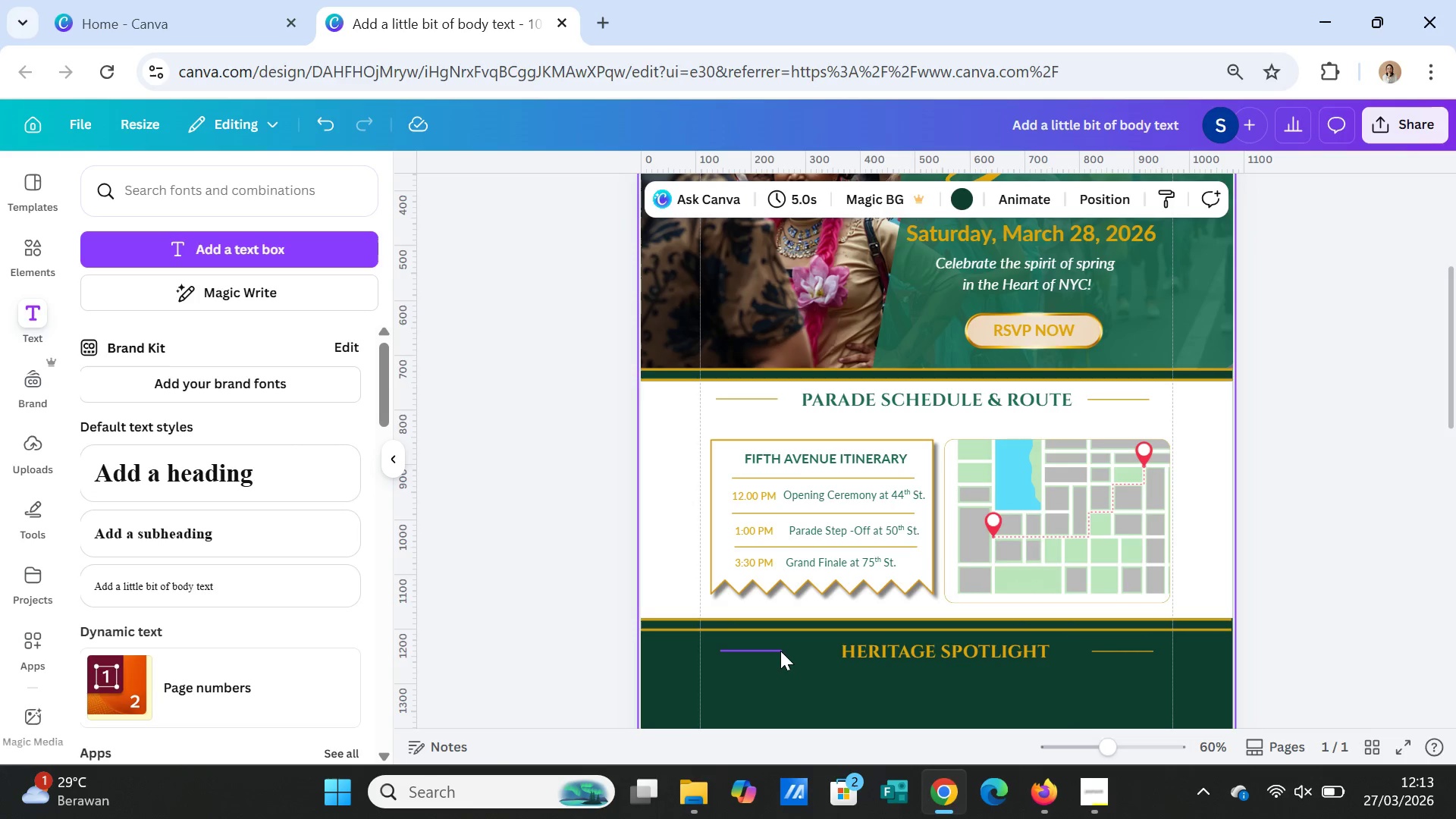 
left_click([780, 651])
 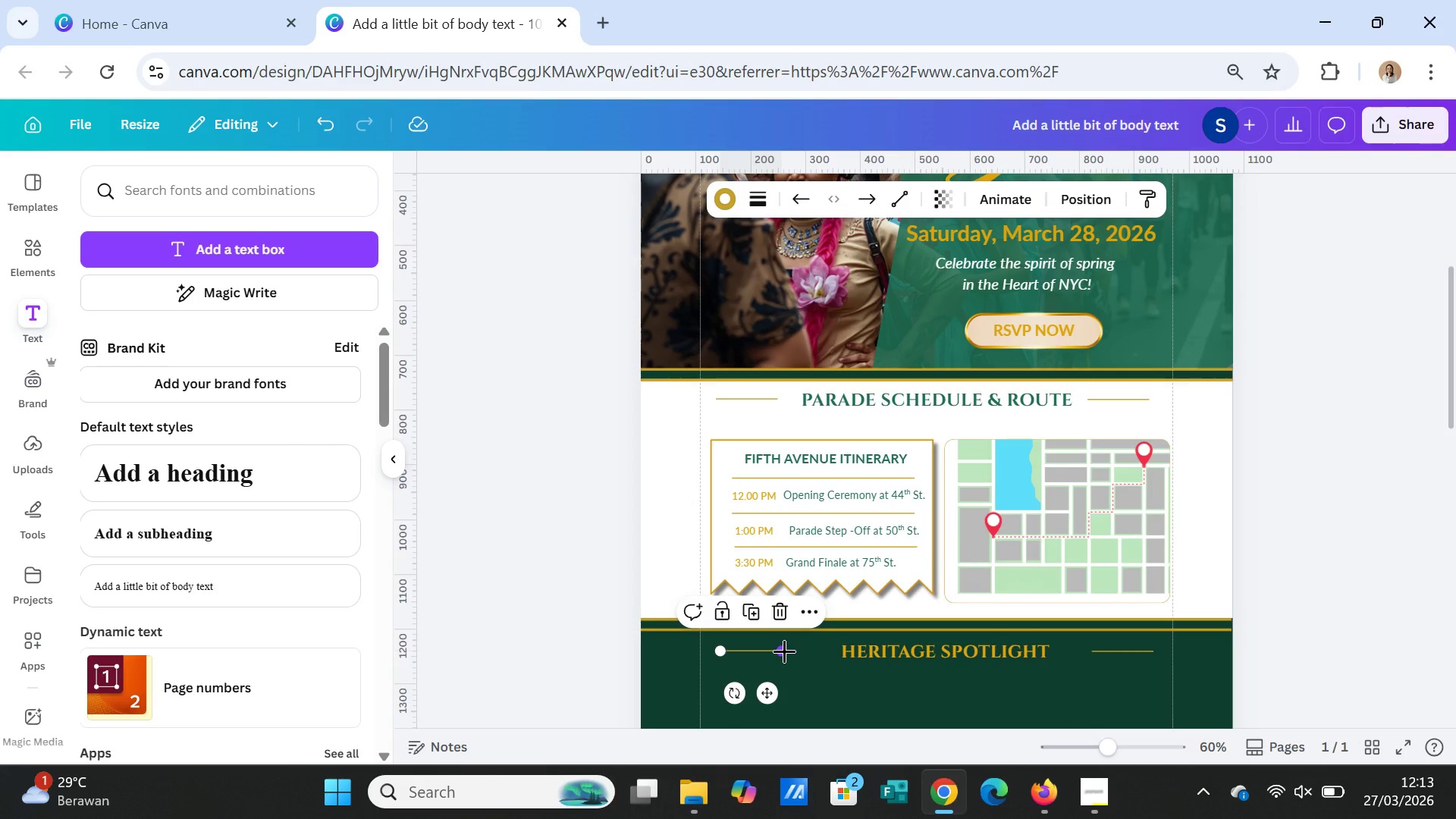 
left_click_drag(start_coordinate=[784, 651], to_coordinate=[828, 652])
 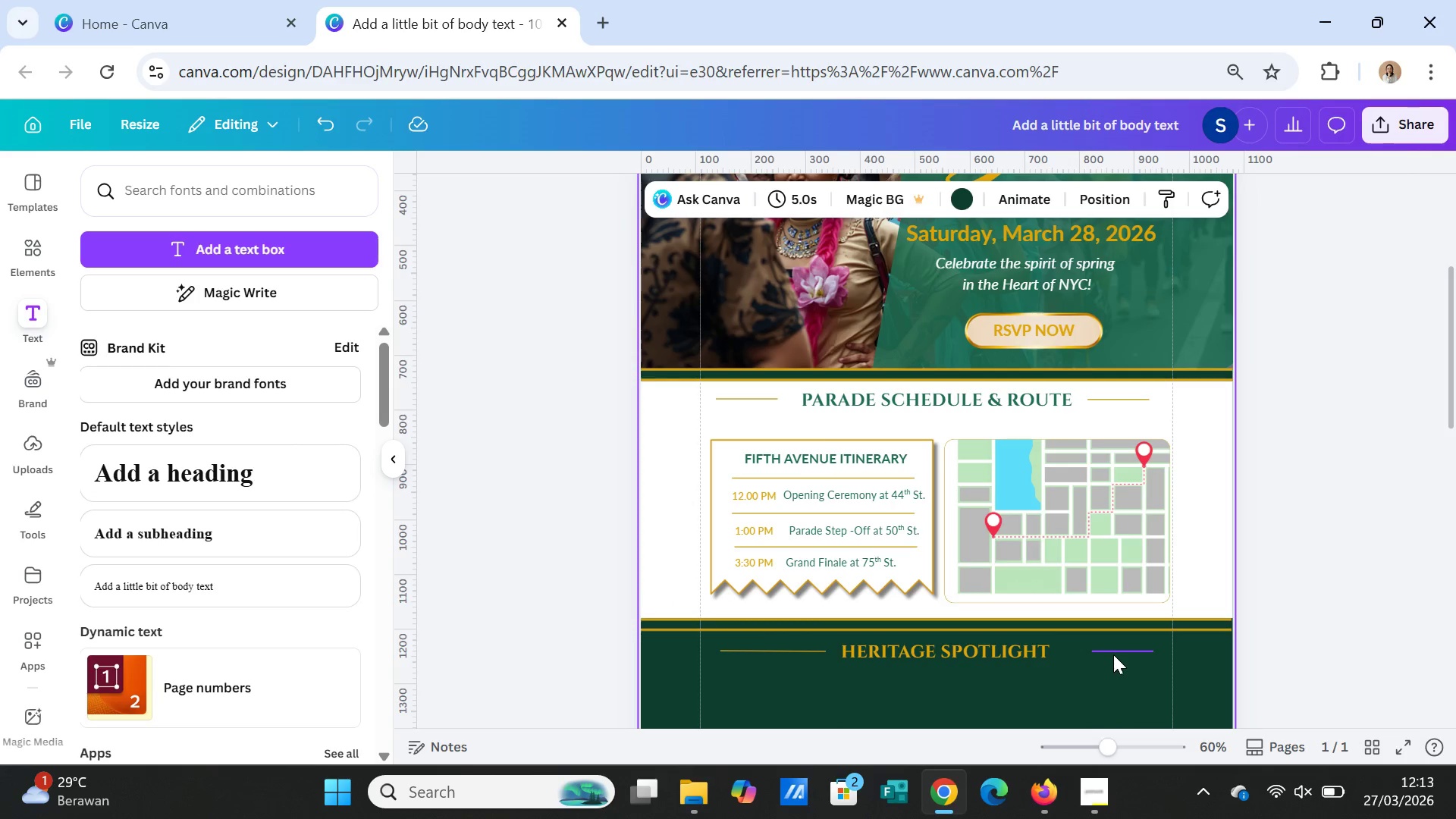 
left_click([1113, 649])
 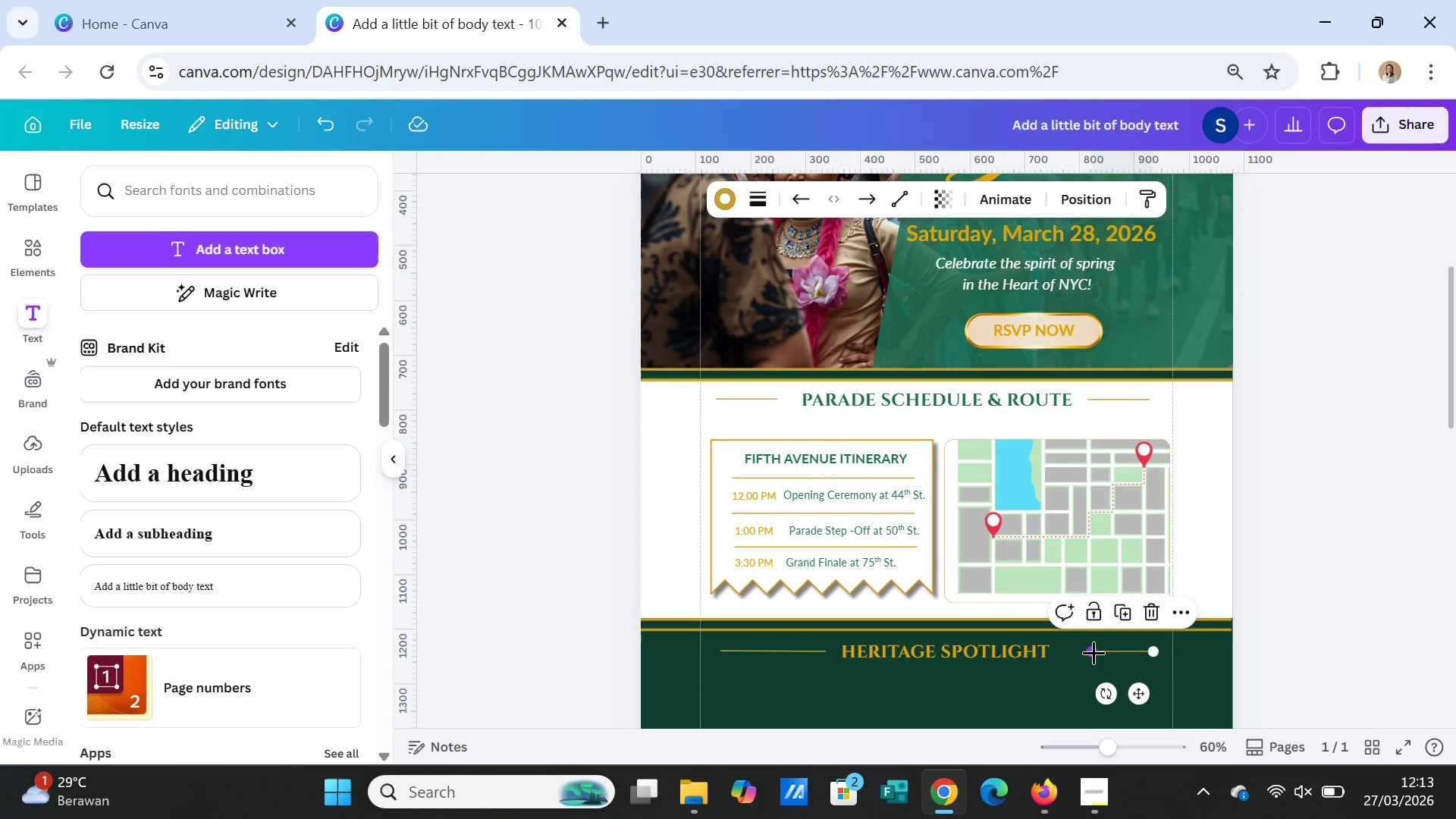 
left_click_drag(start_coordinate=[1094, 652], to_coordinate=[1060, 651])
 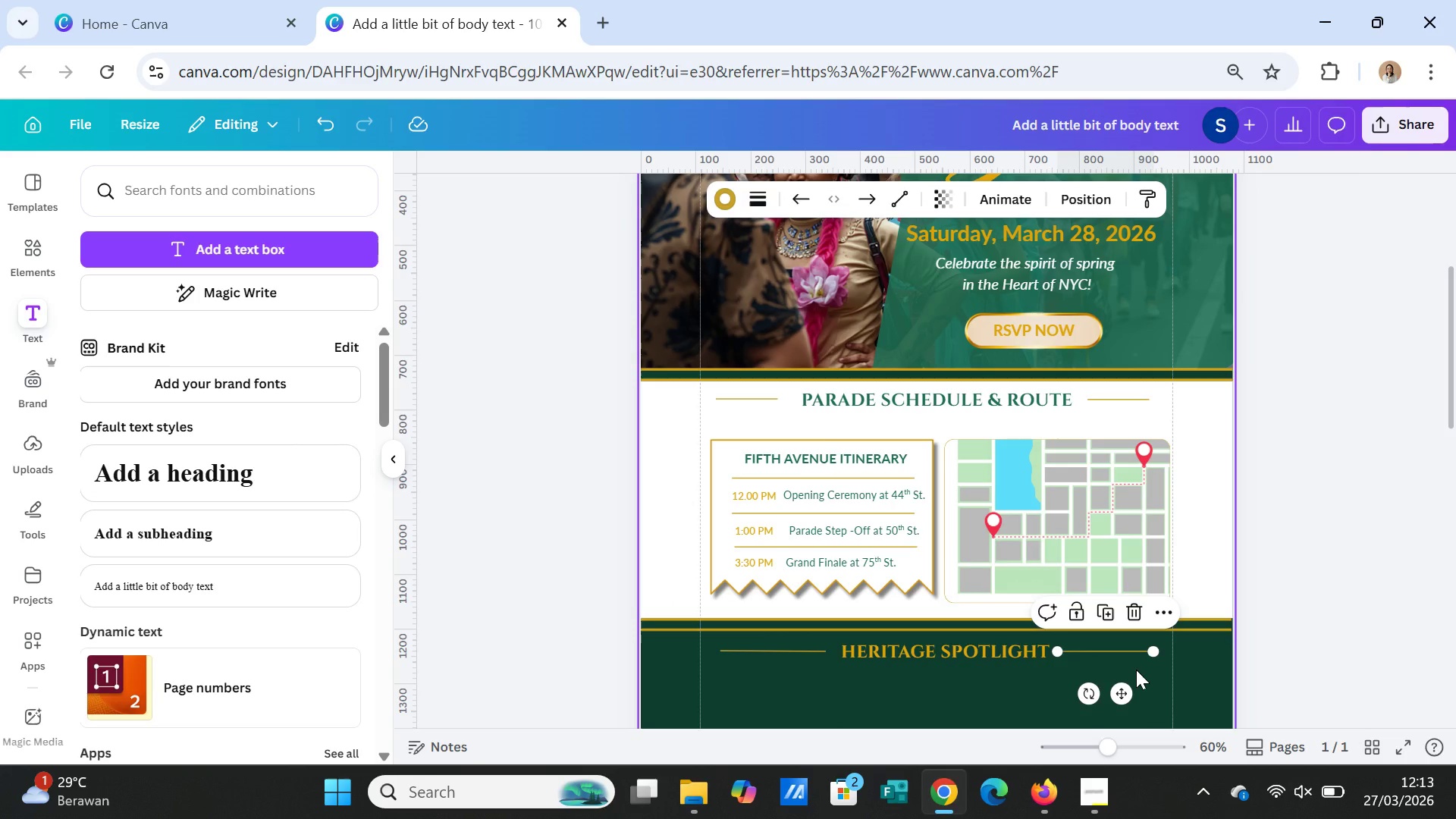 
left_click([1136, 670])
 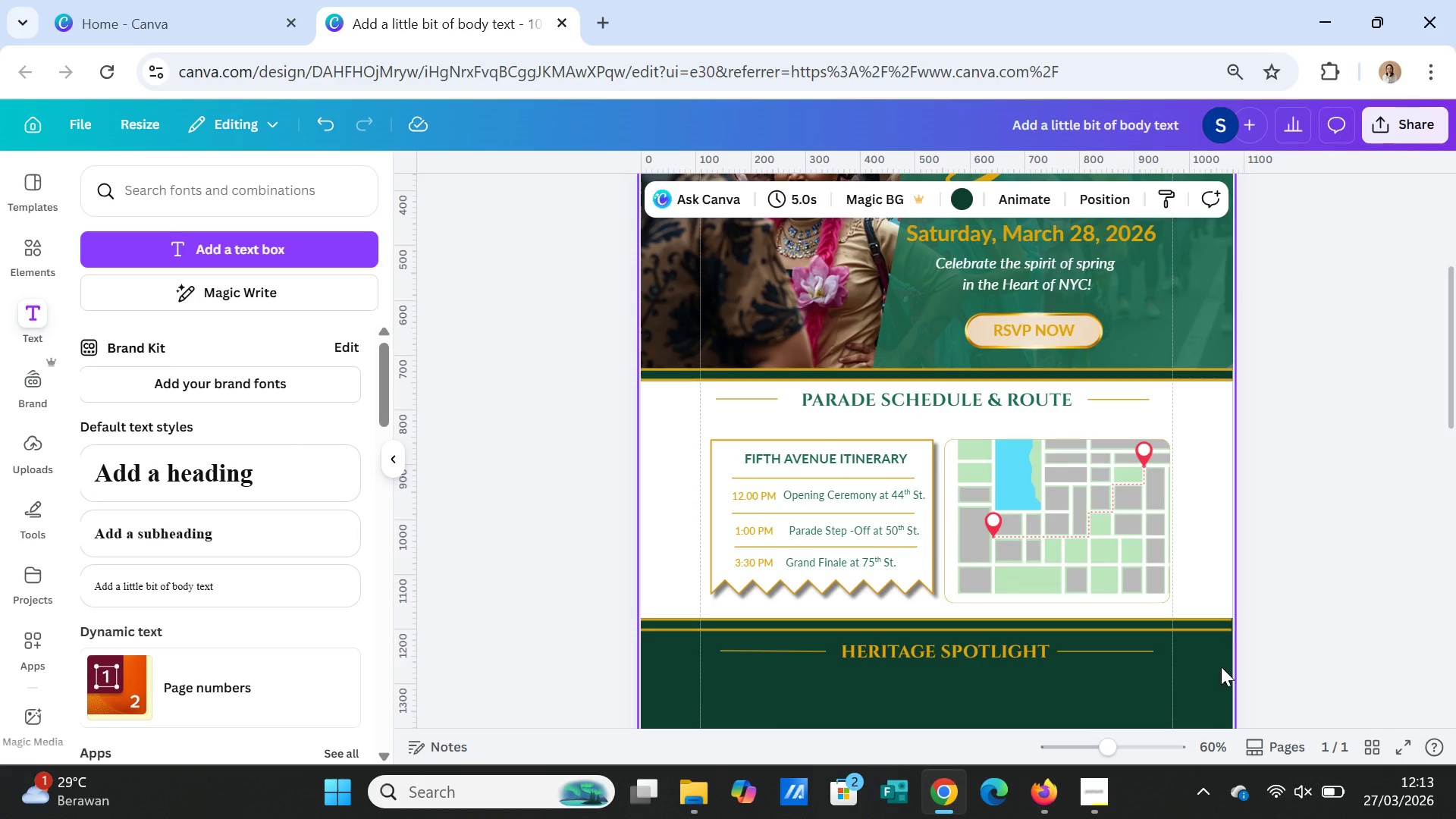 
left_click([1371, 645])
 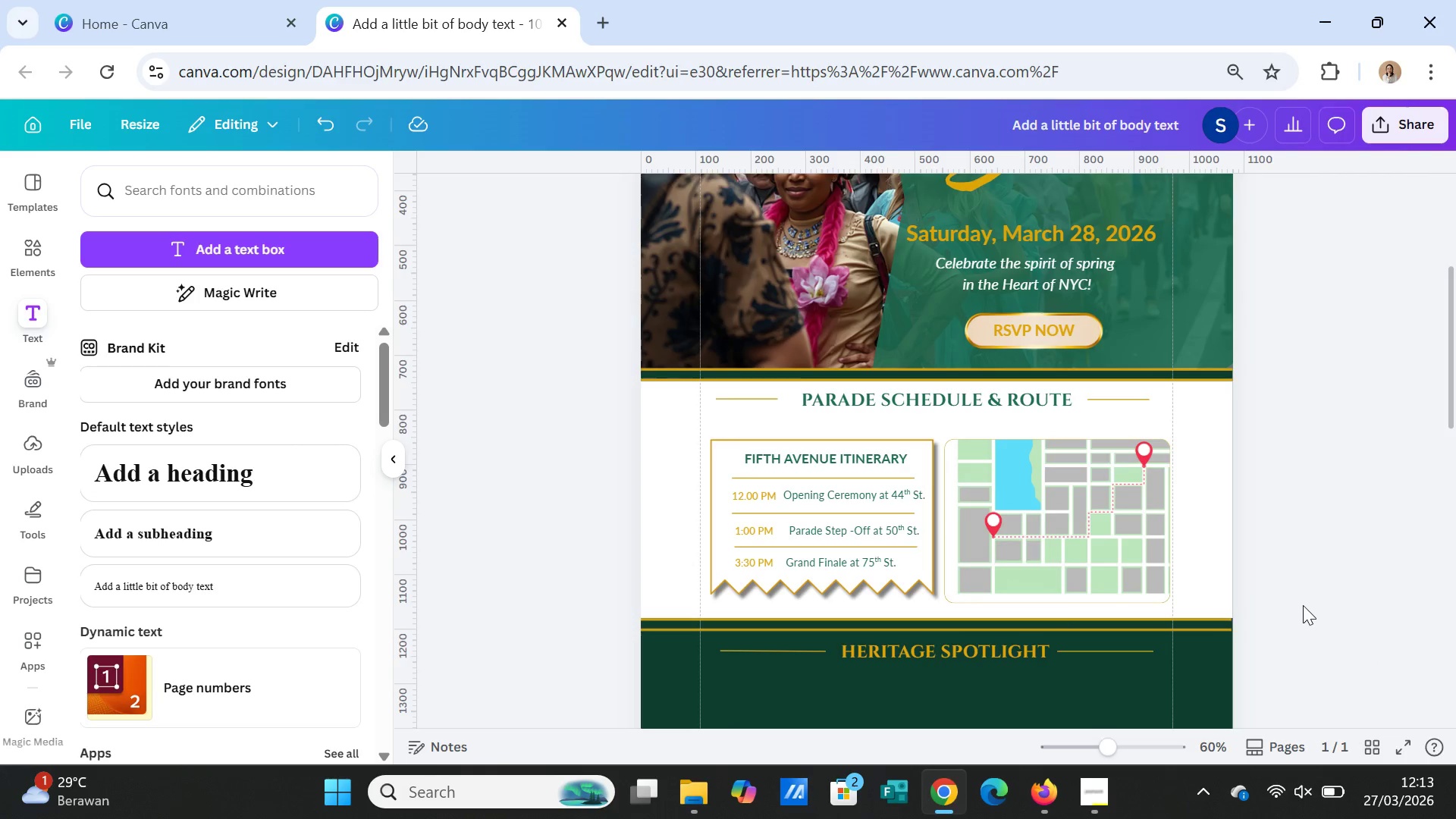 
scroll: coordinate [1300, 588], scroll_direction: down, amount: 5.0
 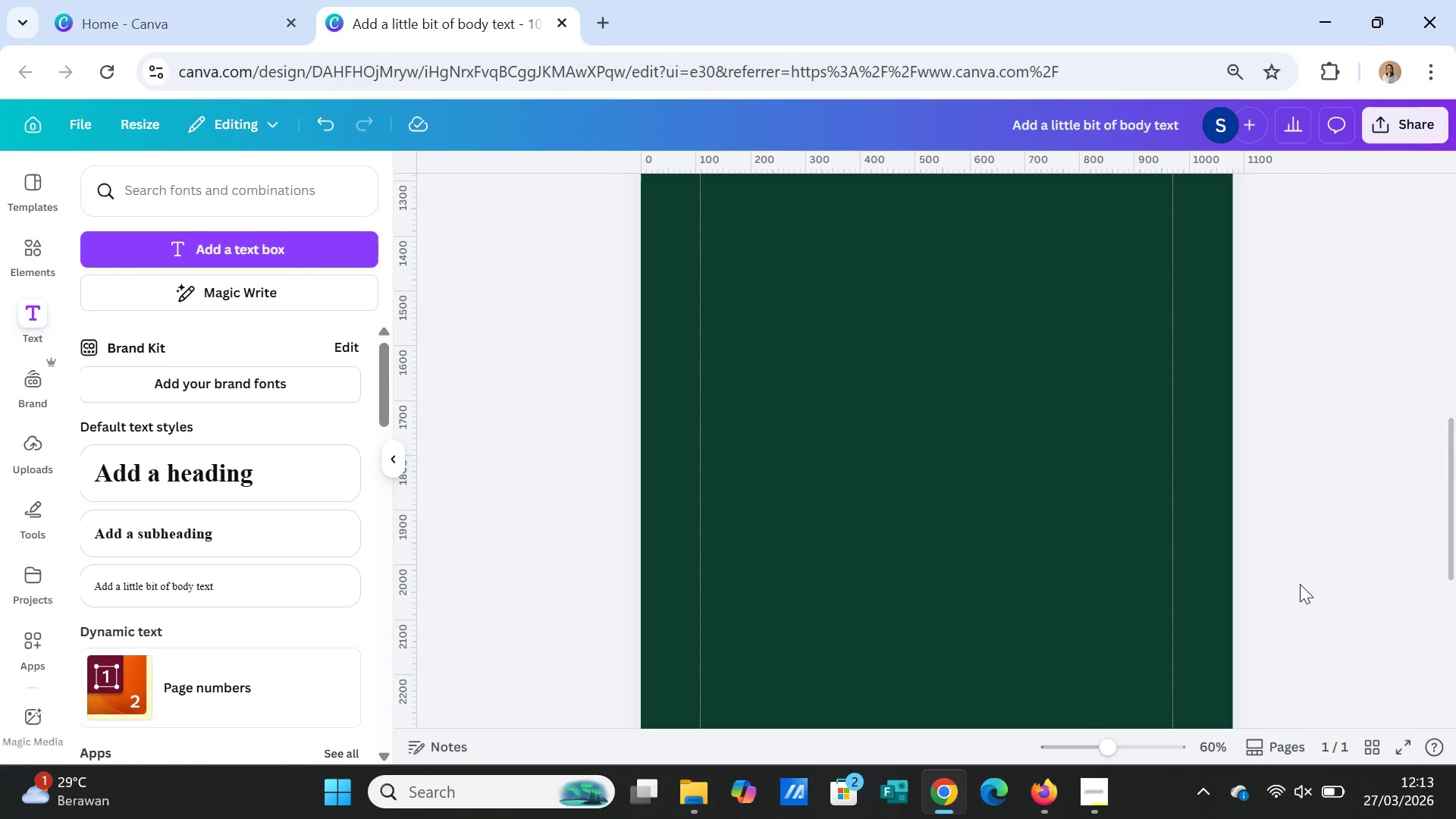 
scroll: coordinate [1300, 584], scroll_direction: up, amount: 2.0
 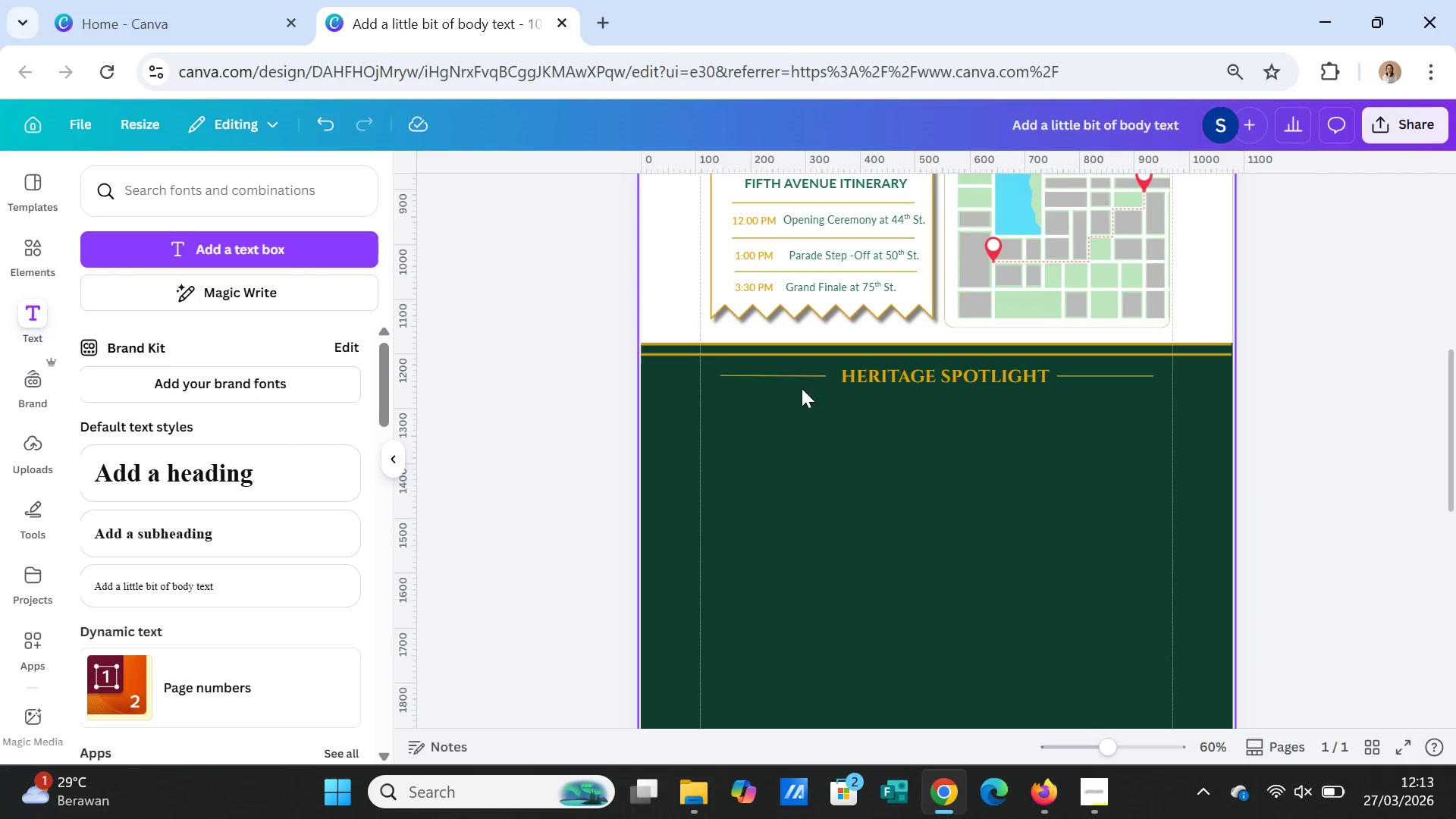 
left_click([788, 376])
 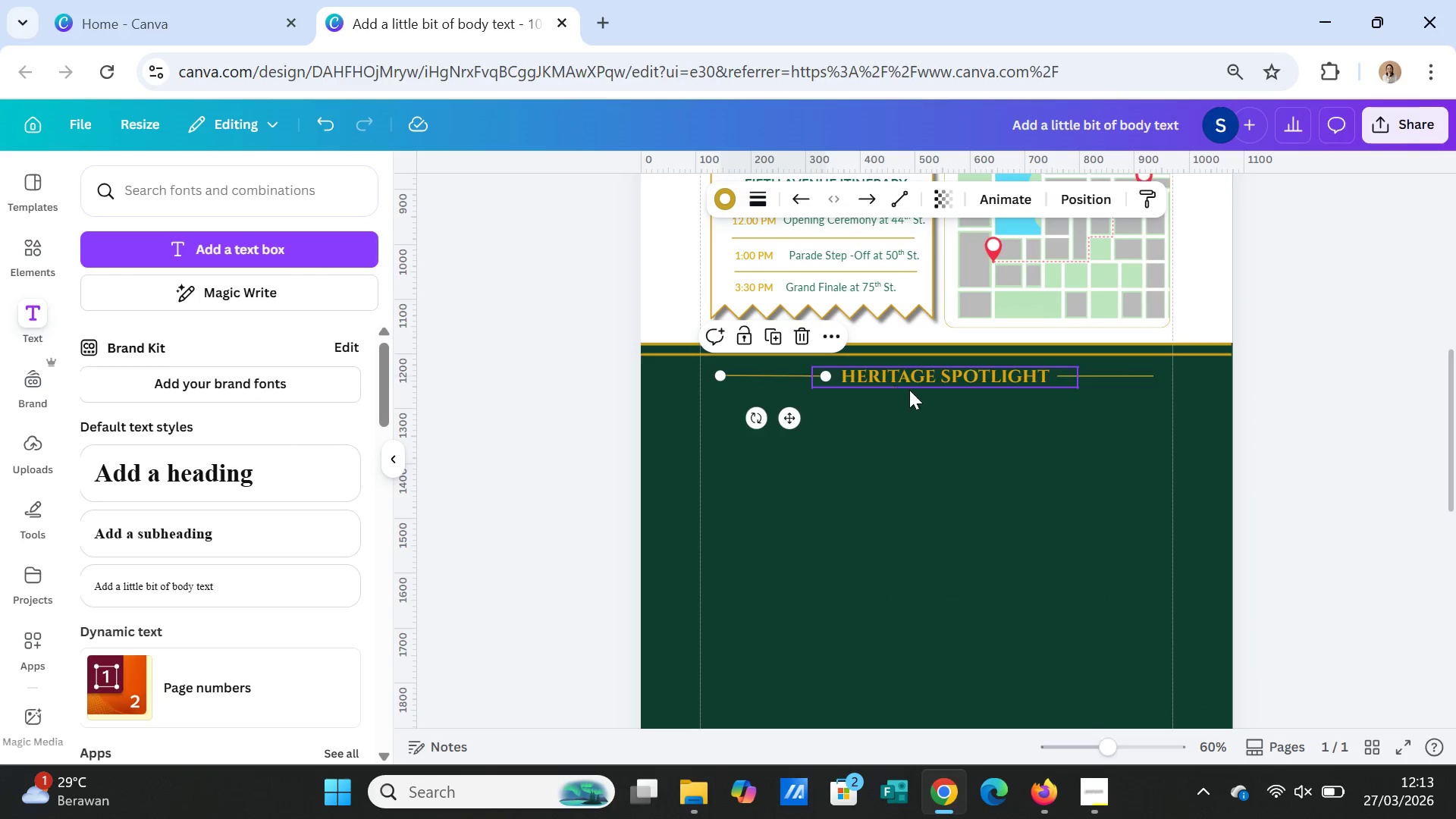 
hold_key(key=ShiftLeft, duration=1.8)
left_click([918, 375])
 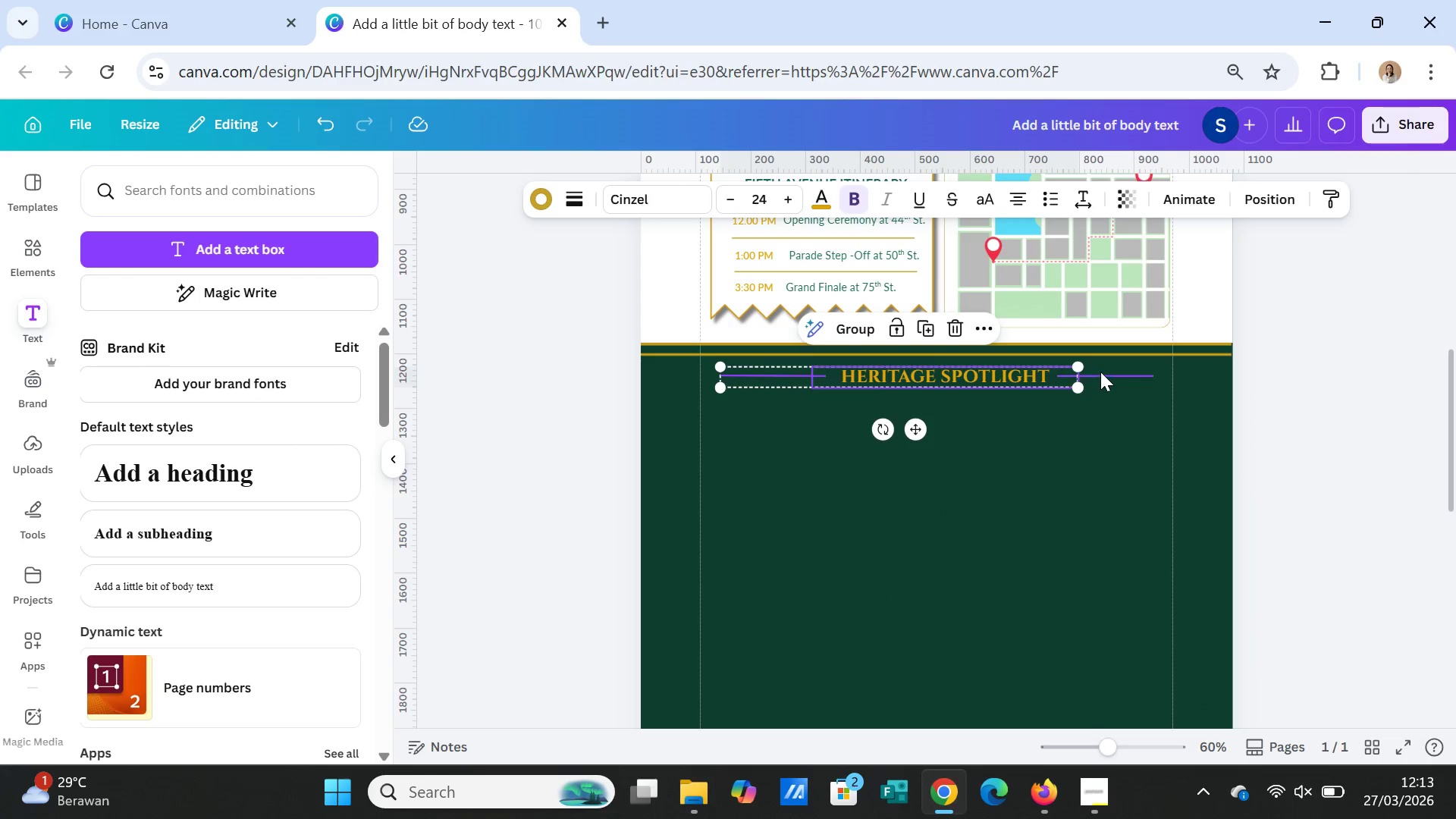 
left_click([1100, 372])
 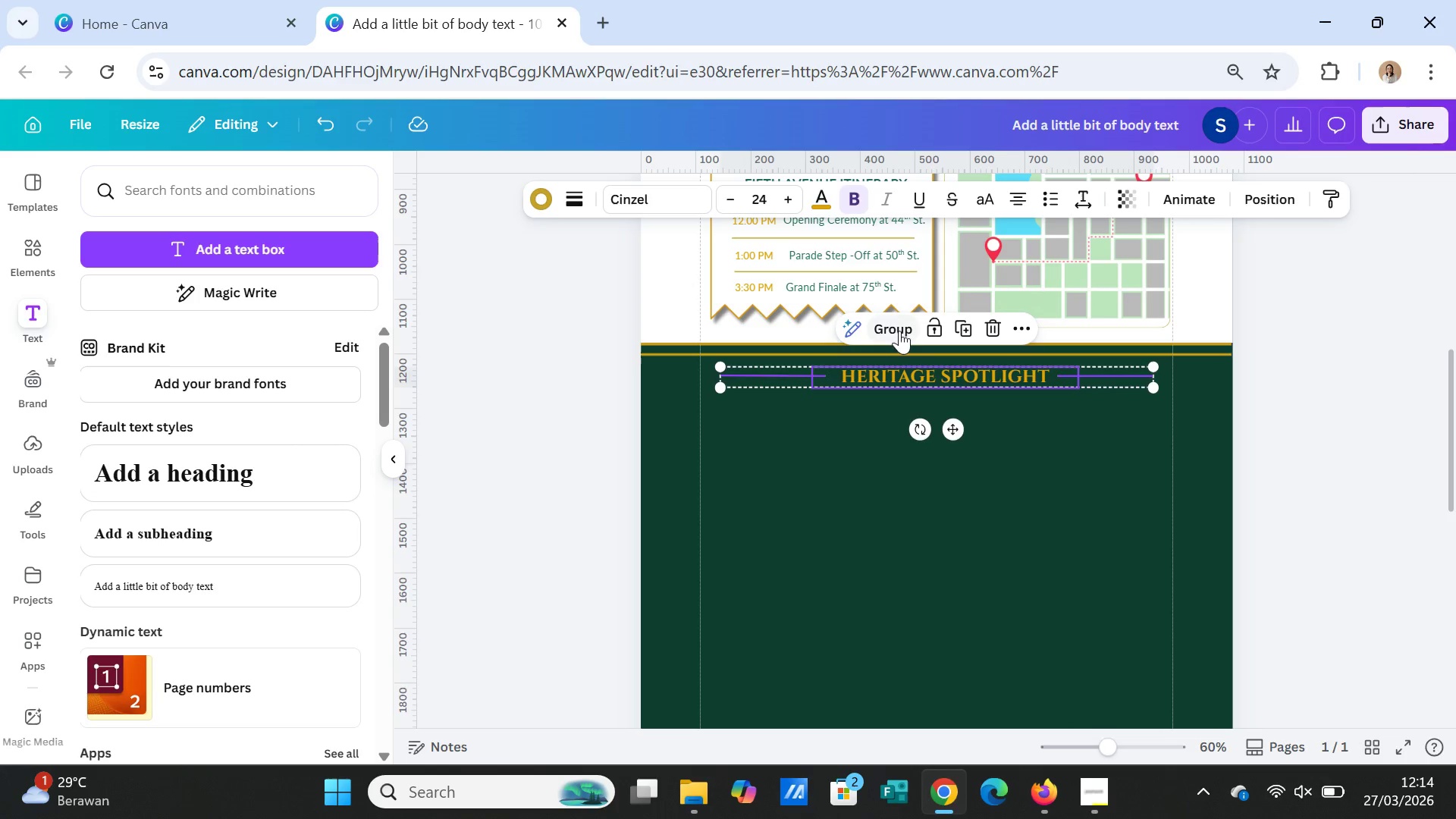 
left_click([878, 322])
 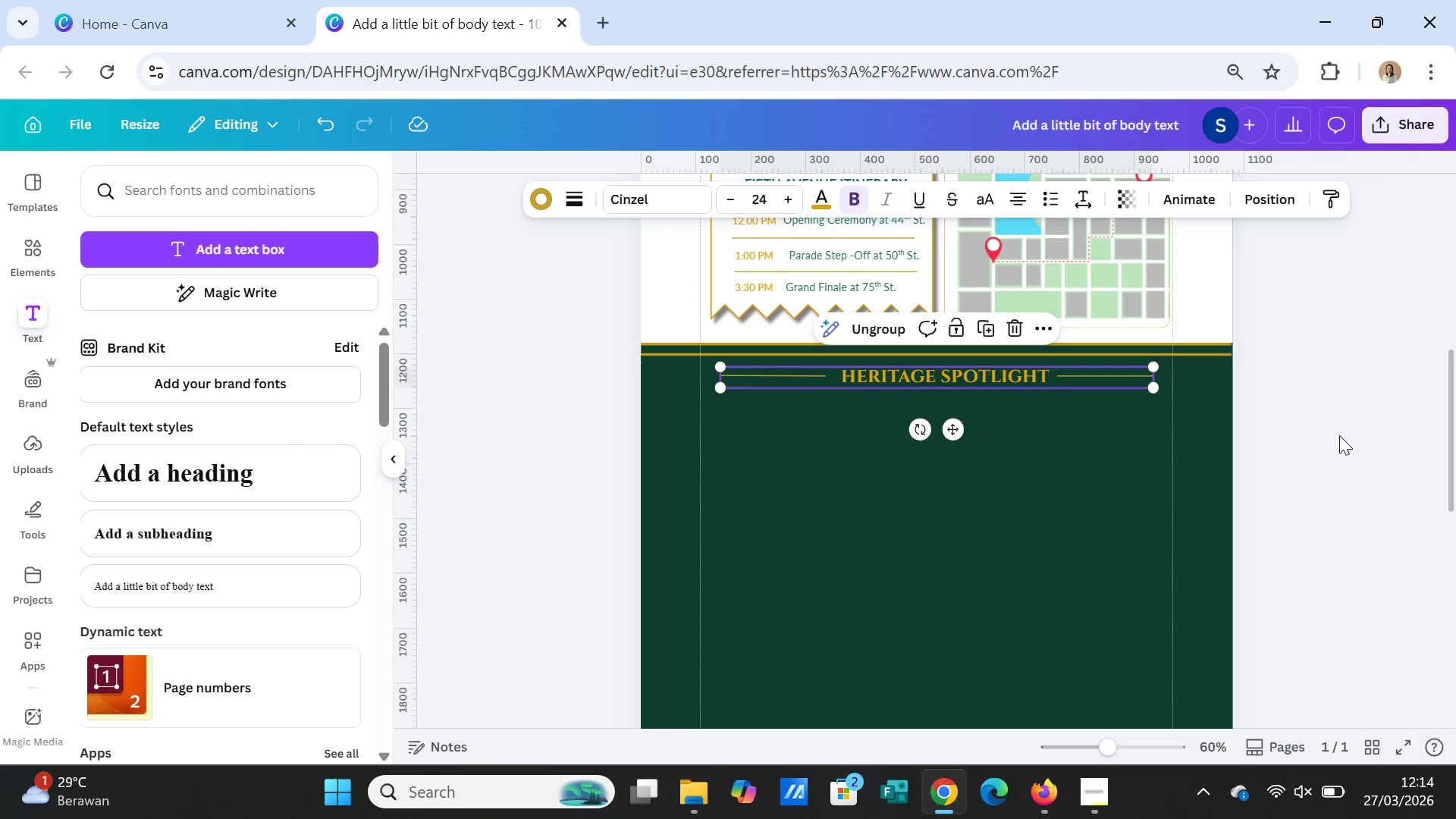 
left_click([1339, 435])
 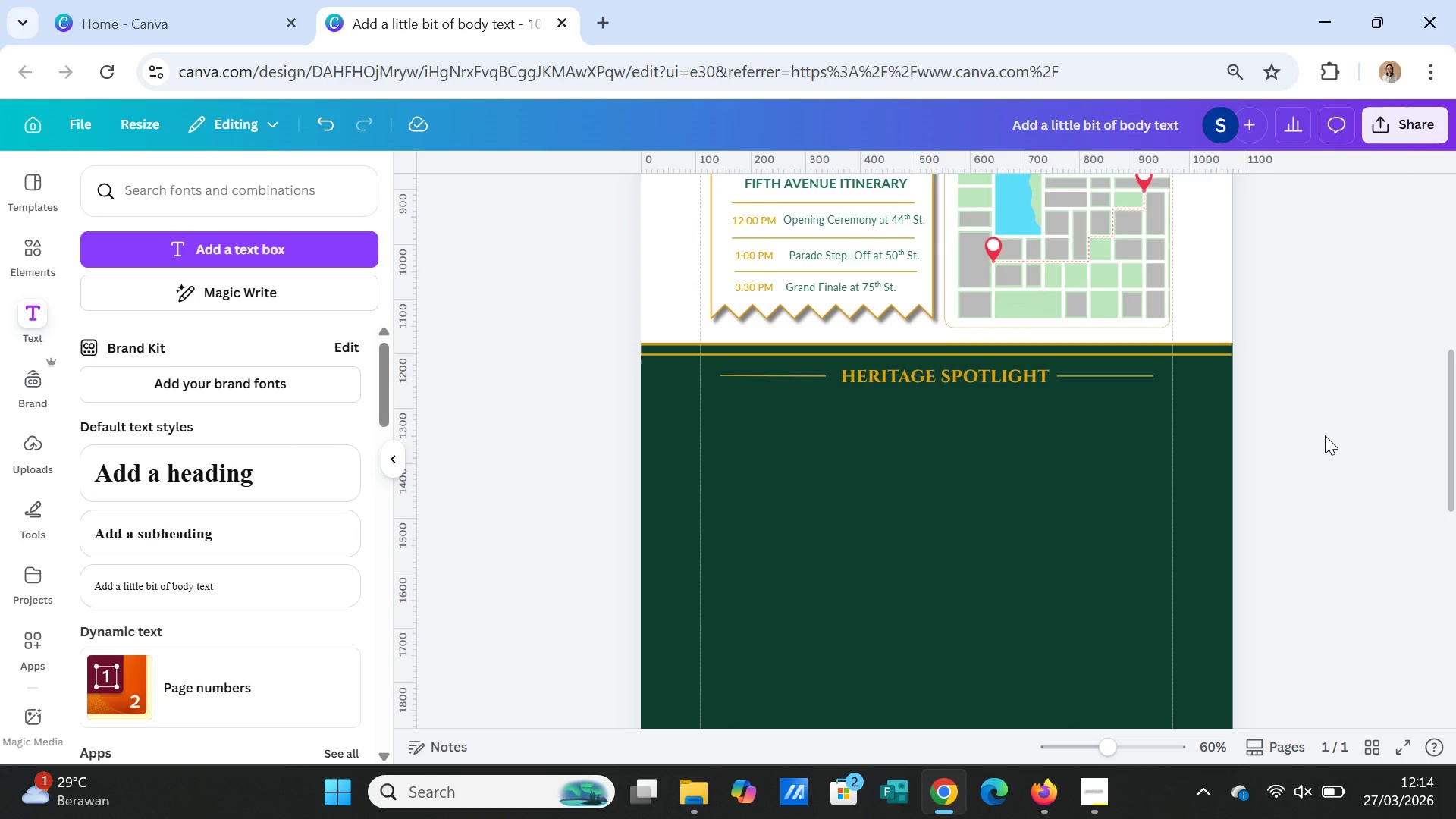 
left_click([1325, 435])
 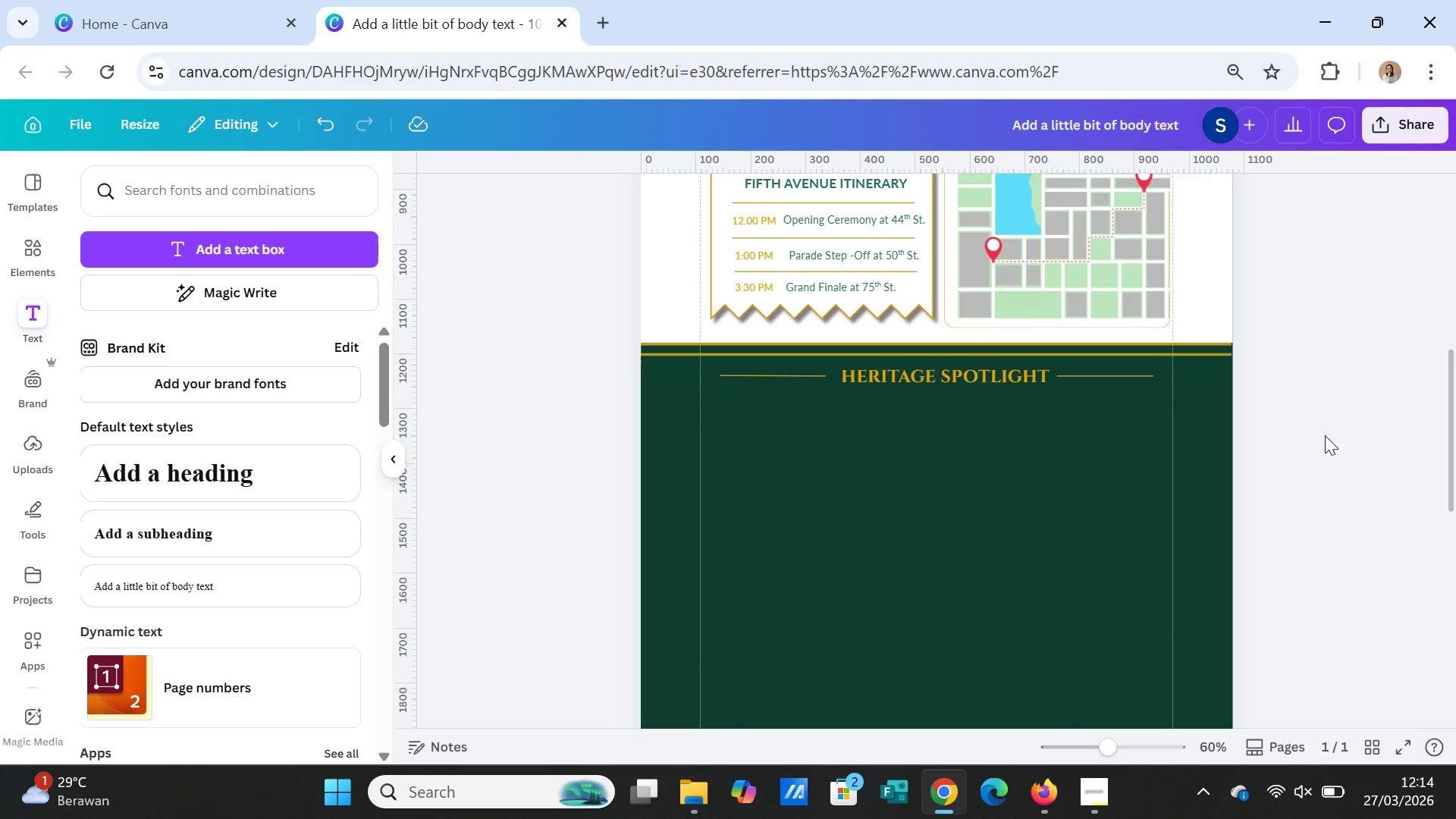 
scroll: coordinate [1325, 435], scroll_direction: up, amount: 2.0
 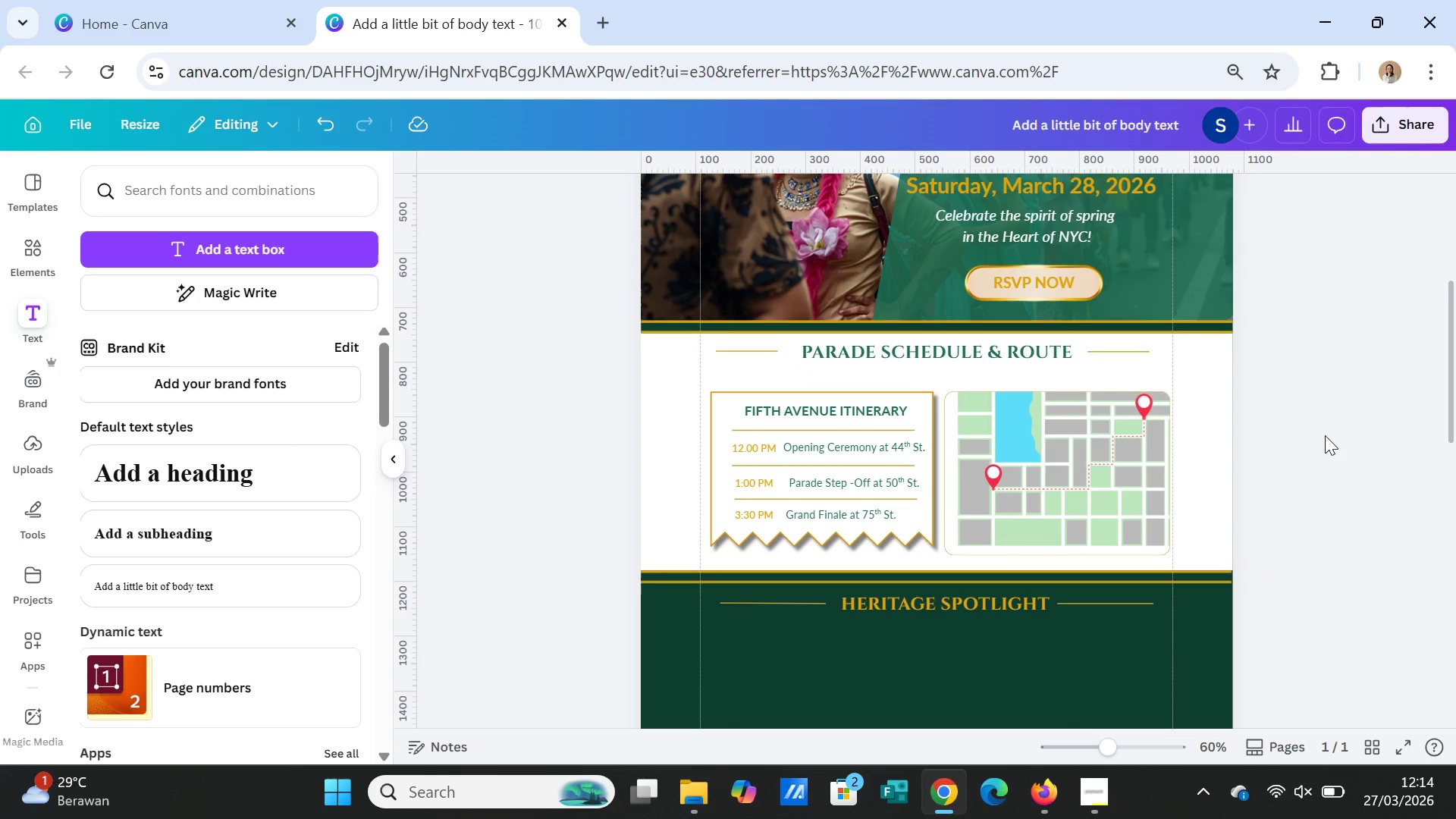 
scroll: coordinate [1325, 435], scroll_direction: down, amount: 1.0
 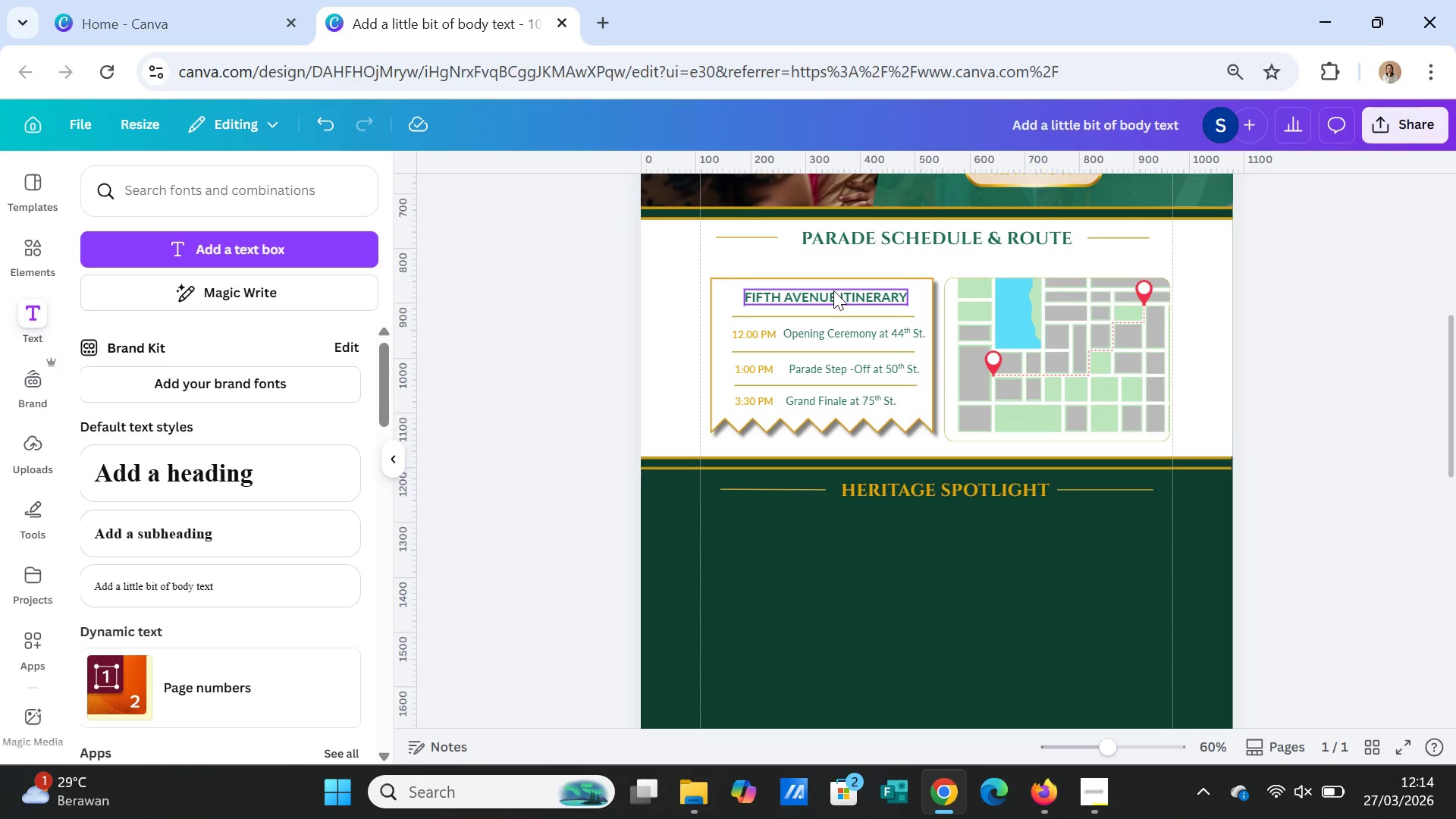 
left_click([833, 290])
 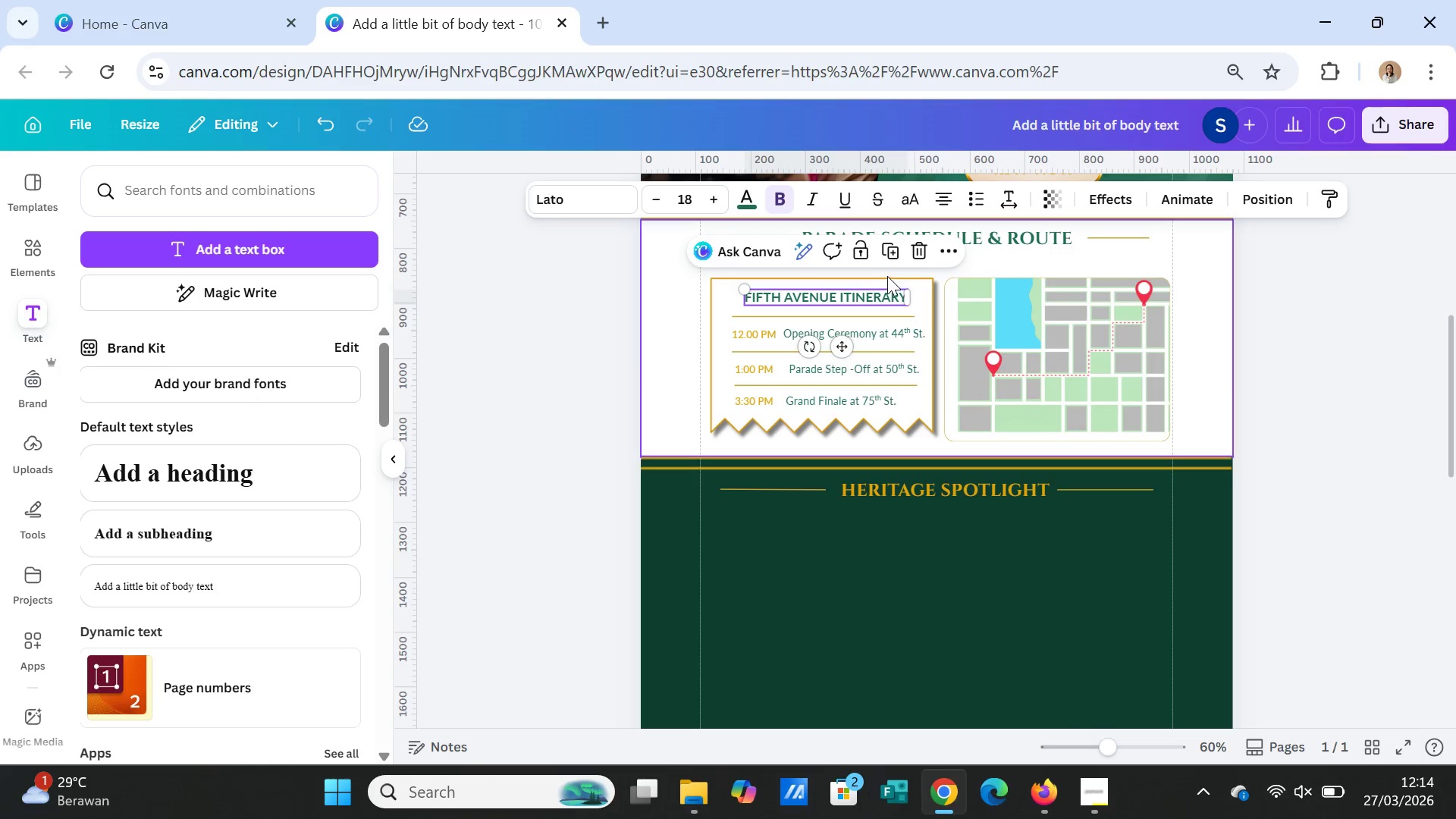 
key(Control+C)
 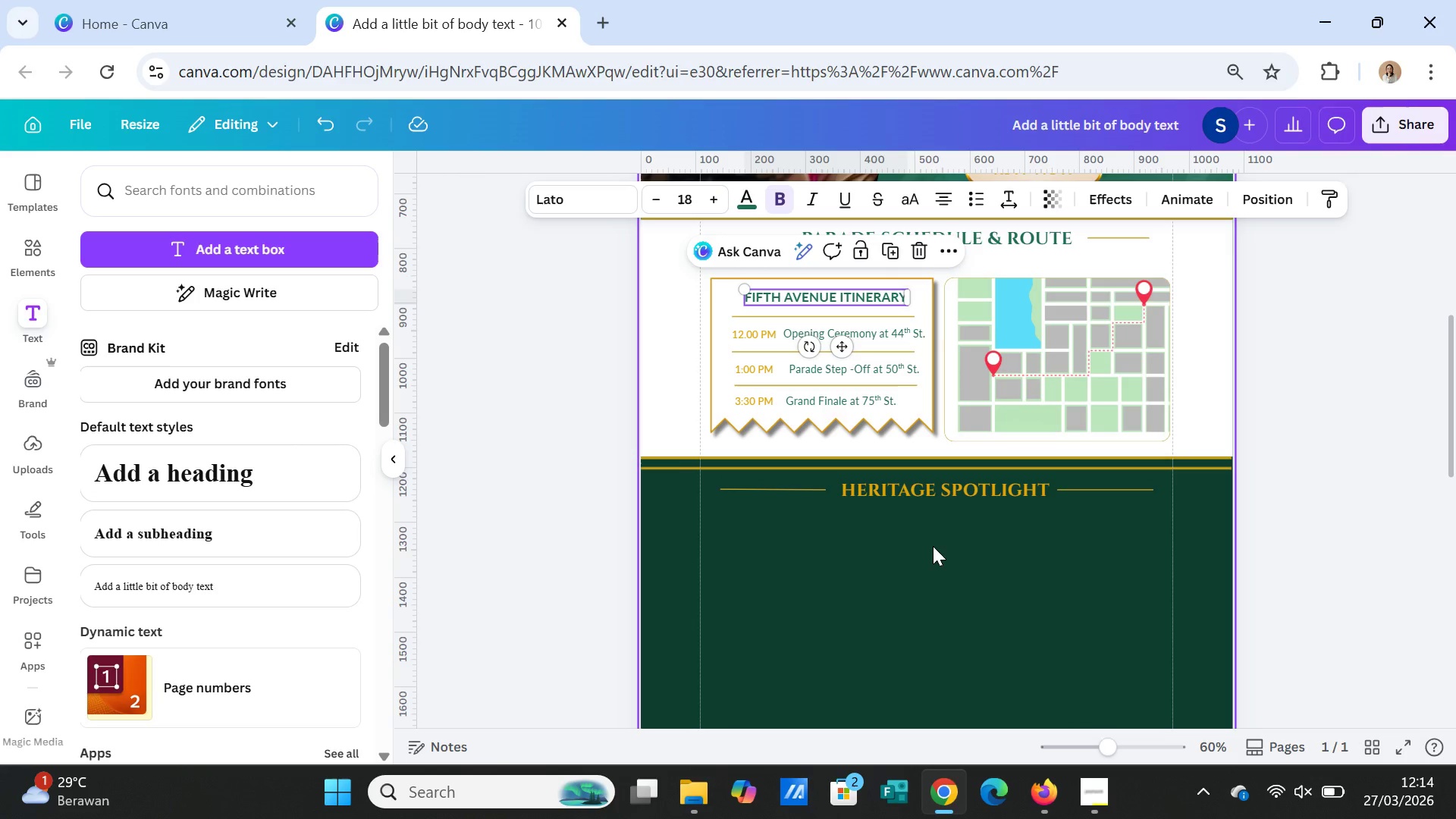 
left_click([933, 546])
 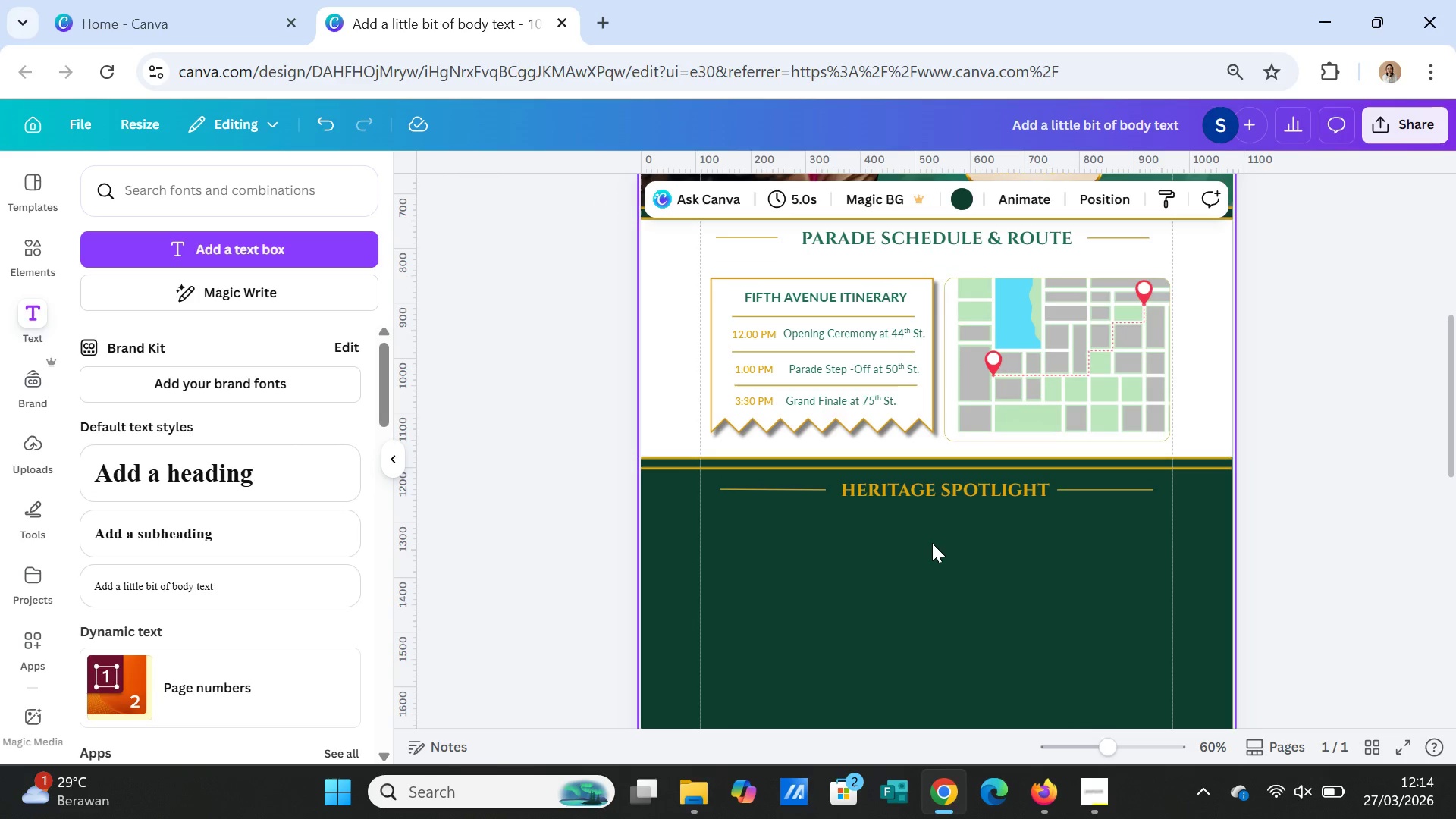 
key(Control+V)
 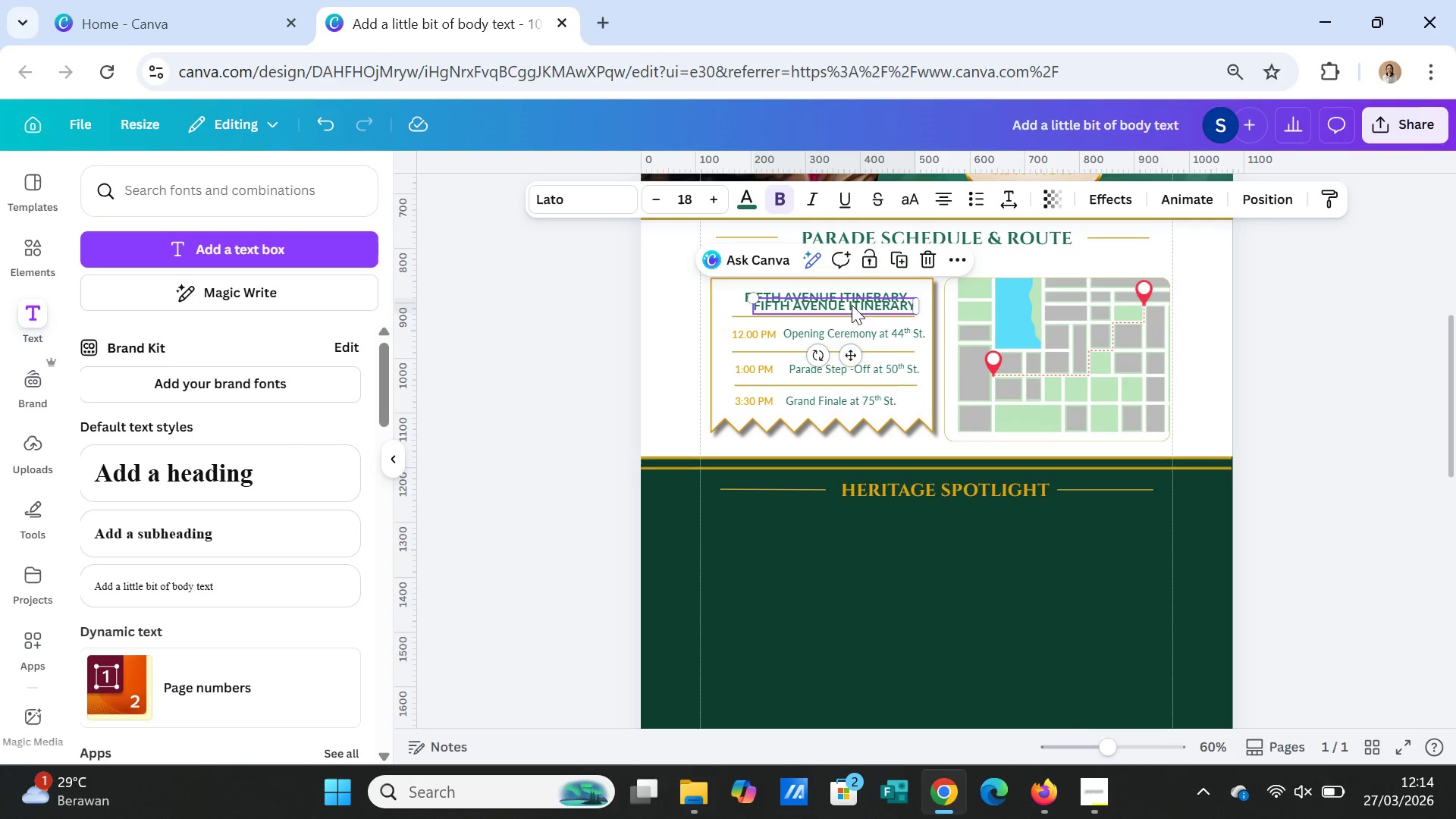 
left_click_drag(start_coordinate=[852, 299], to_coordinate=[948, 509])
 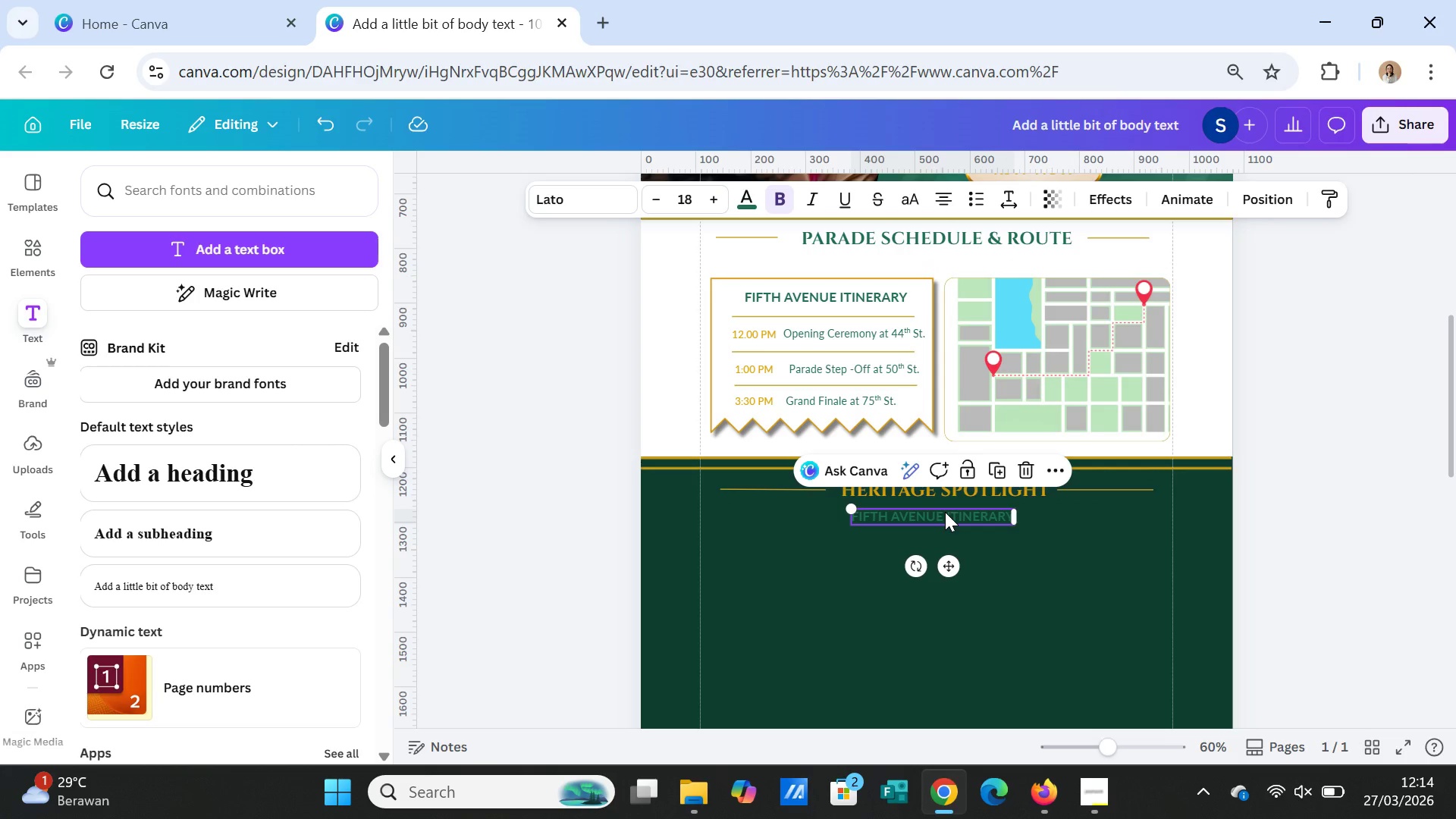 
double_click([945, 512])
 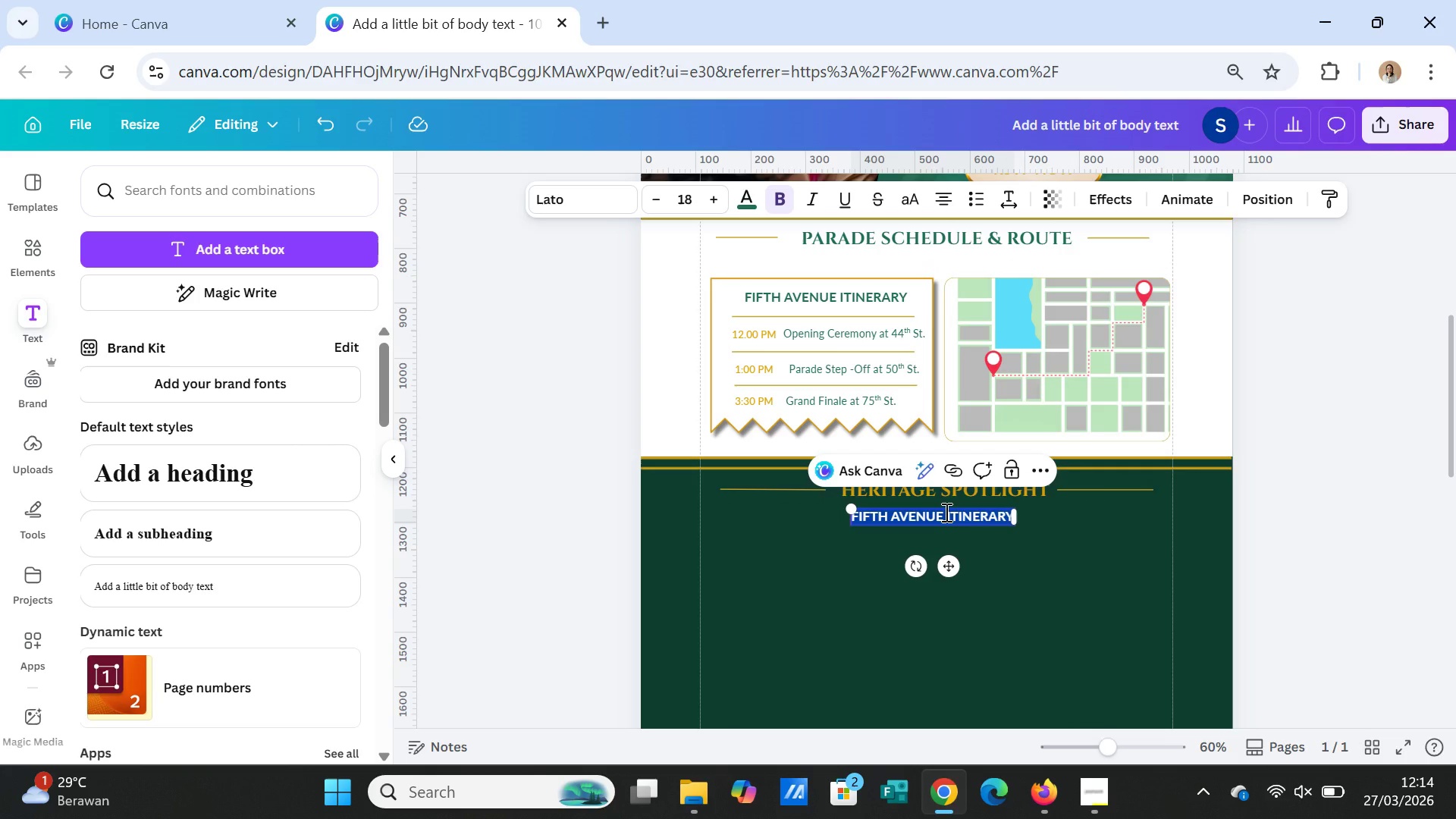 
key(CapsLock)
 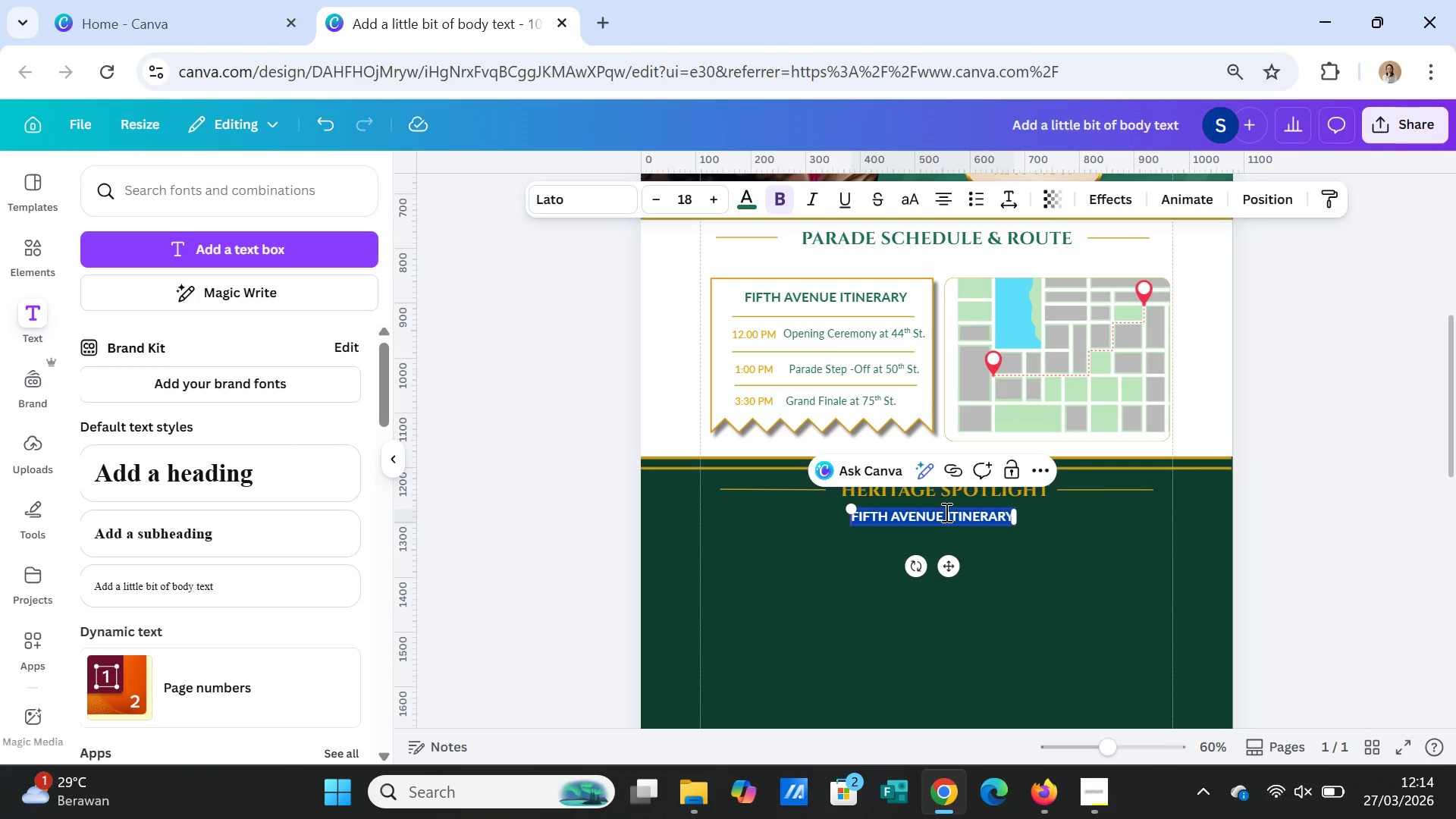 
key(CapsLock)
 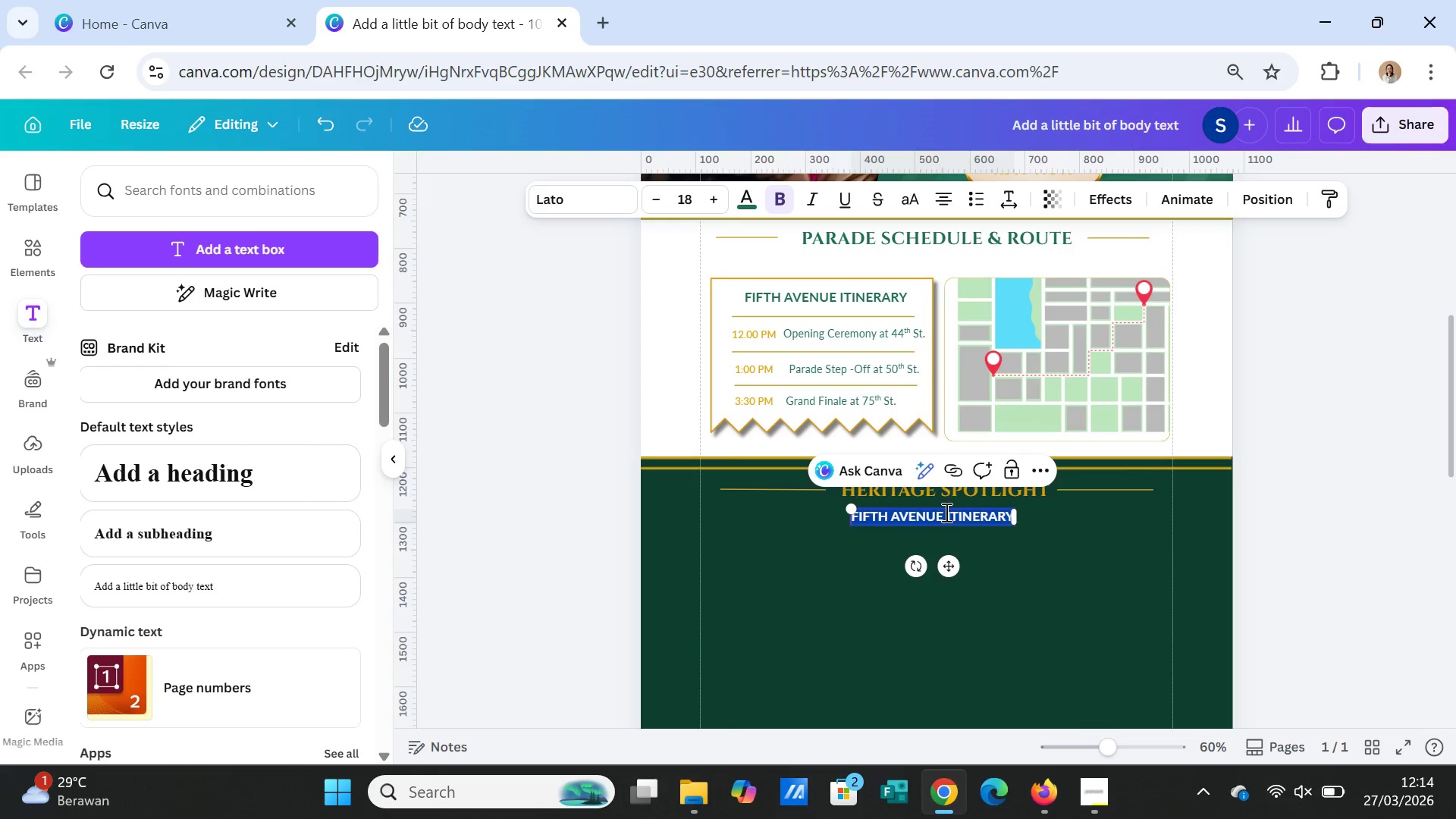 
left_click([945, 512])
 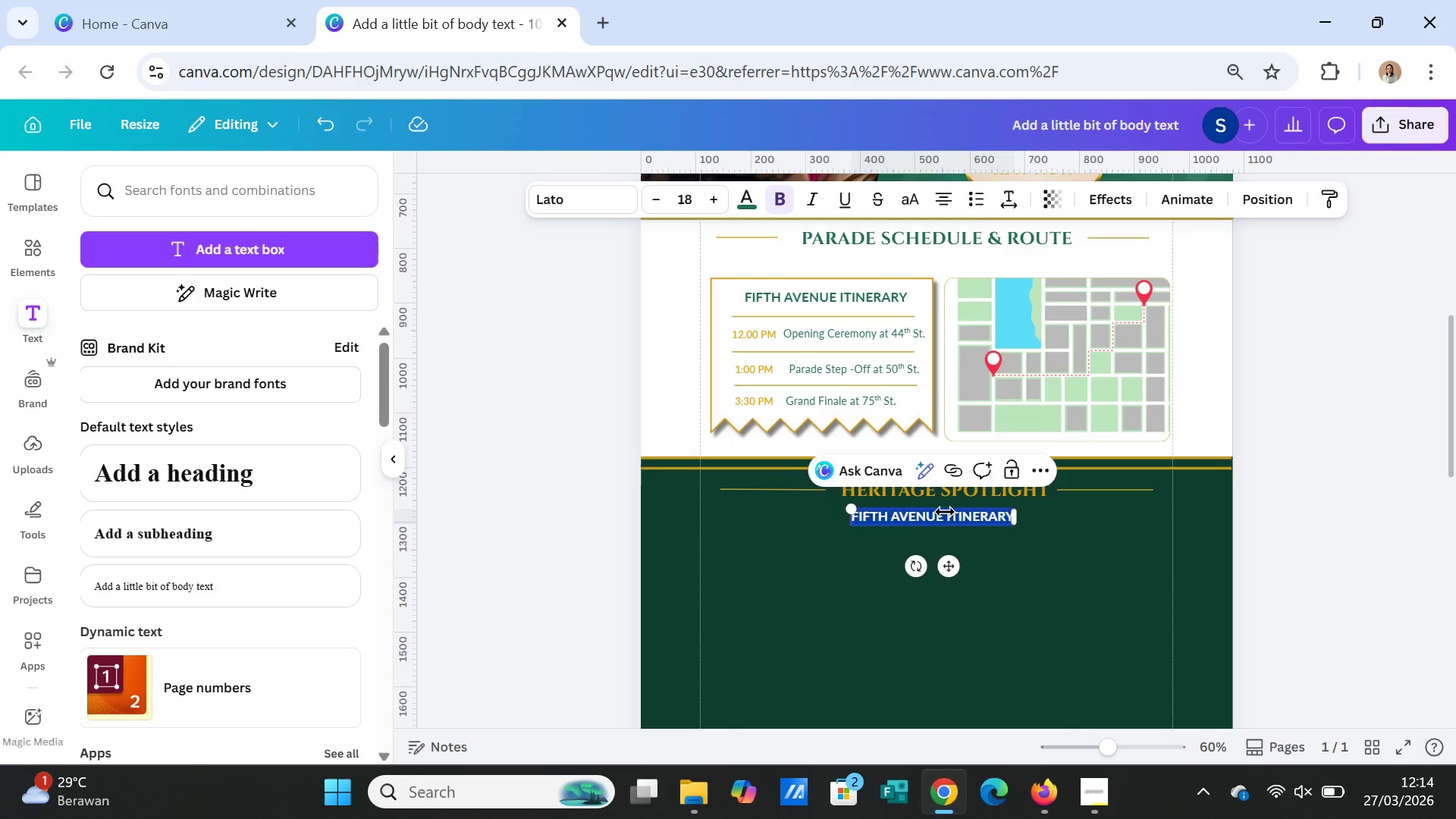 
type(Discover )
 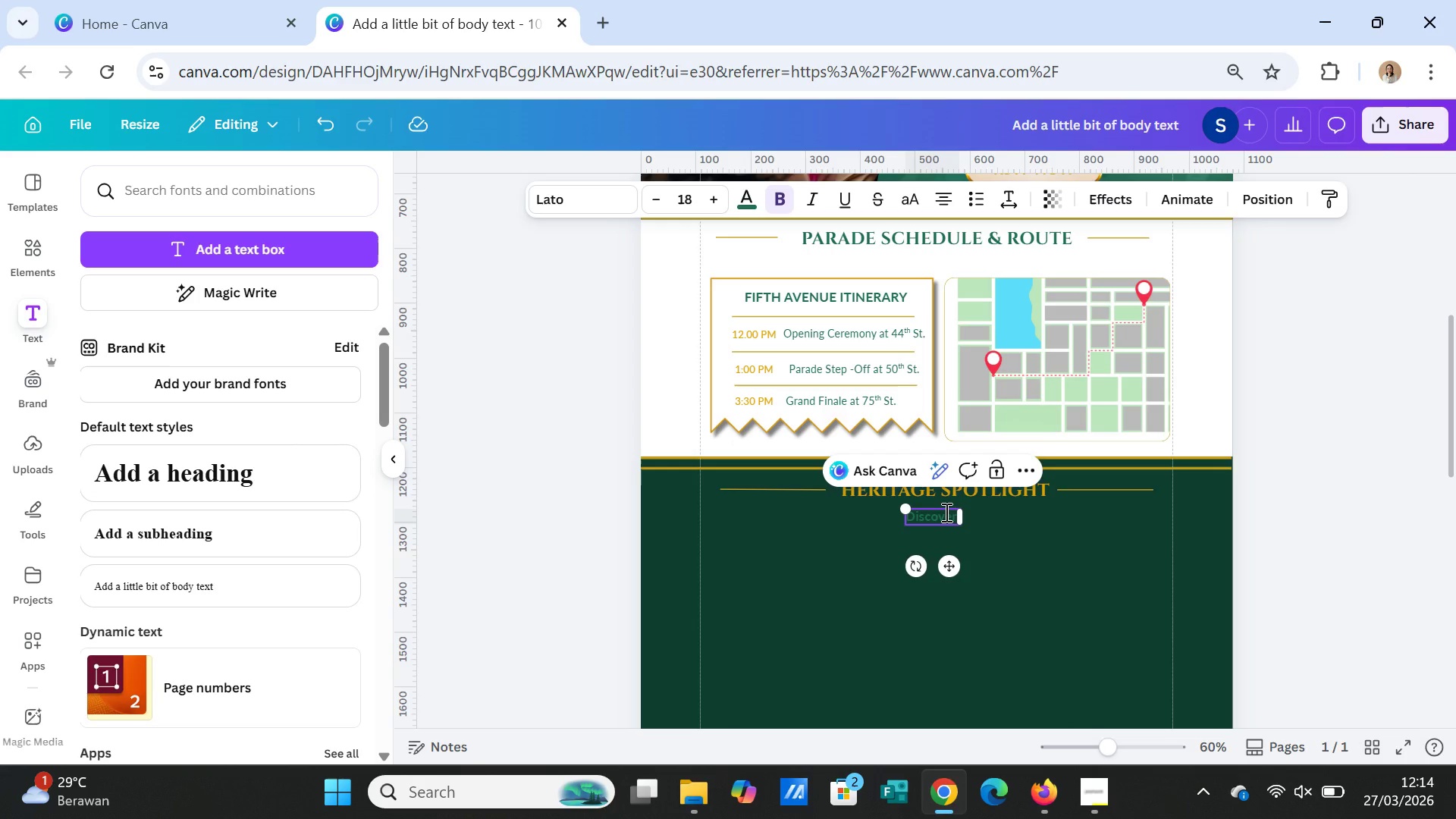 
wait(6.53)
 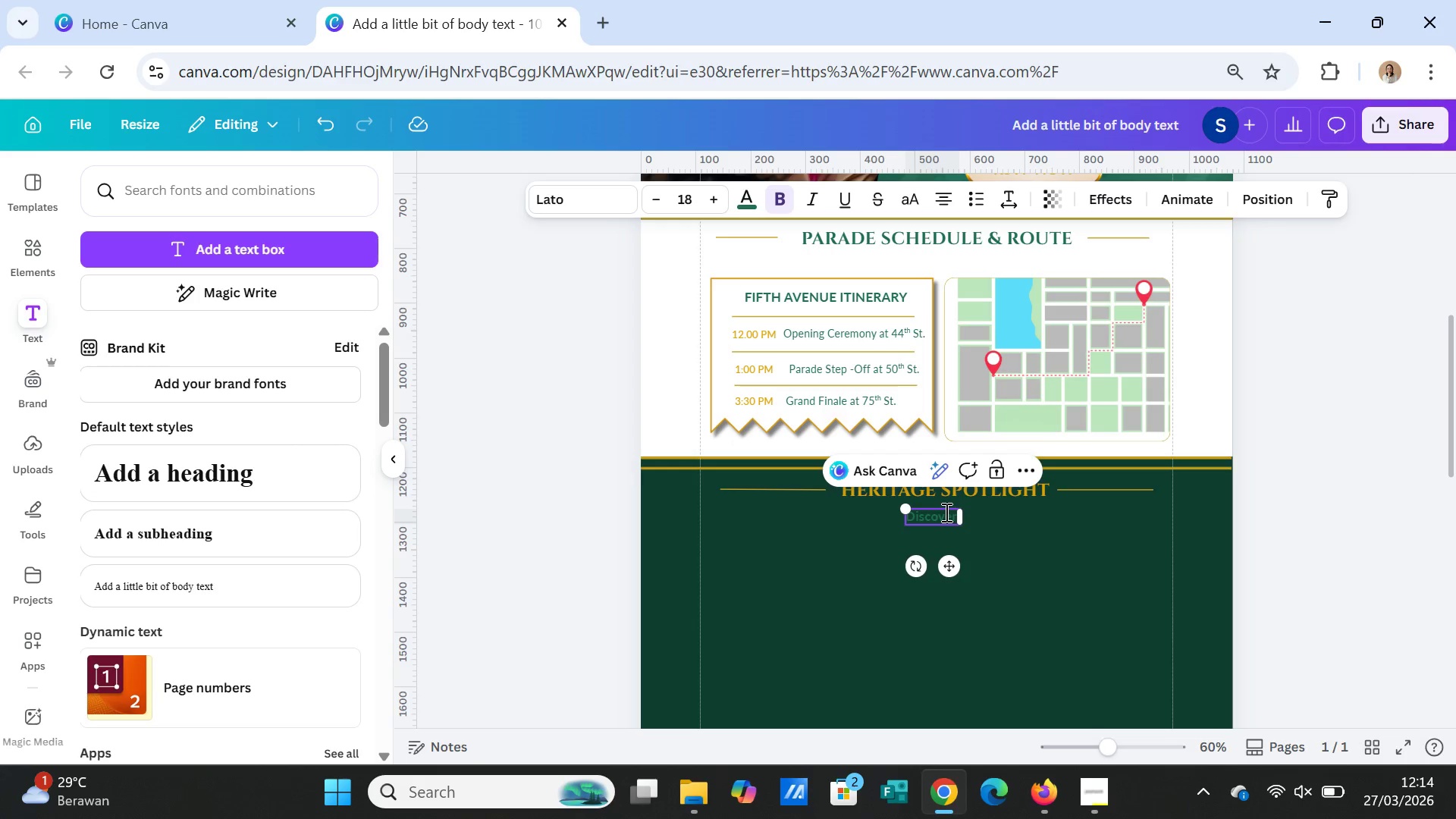 
type( t)
key(Backspace)
key(Backspace)
type(the Hisy)
key(Backspace)
type(tory )
 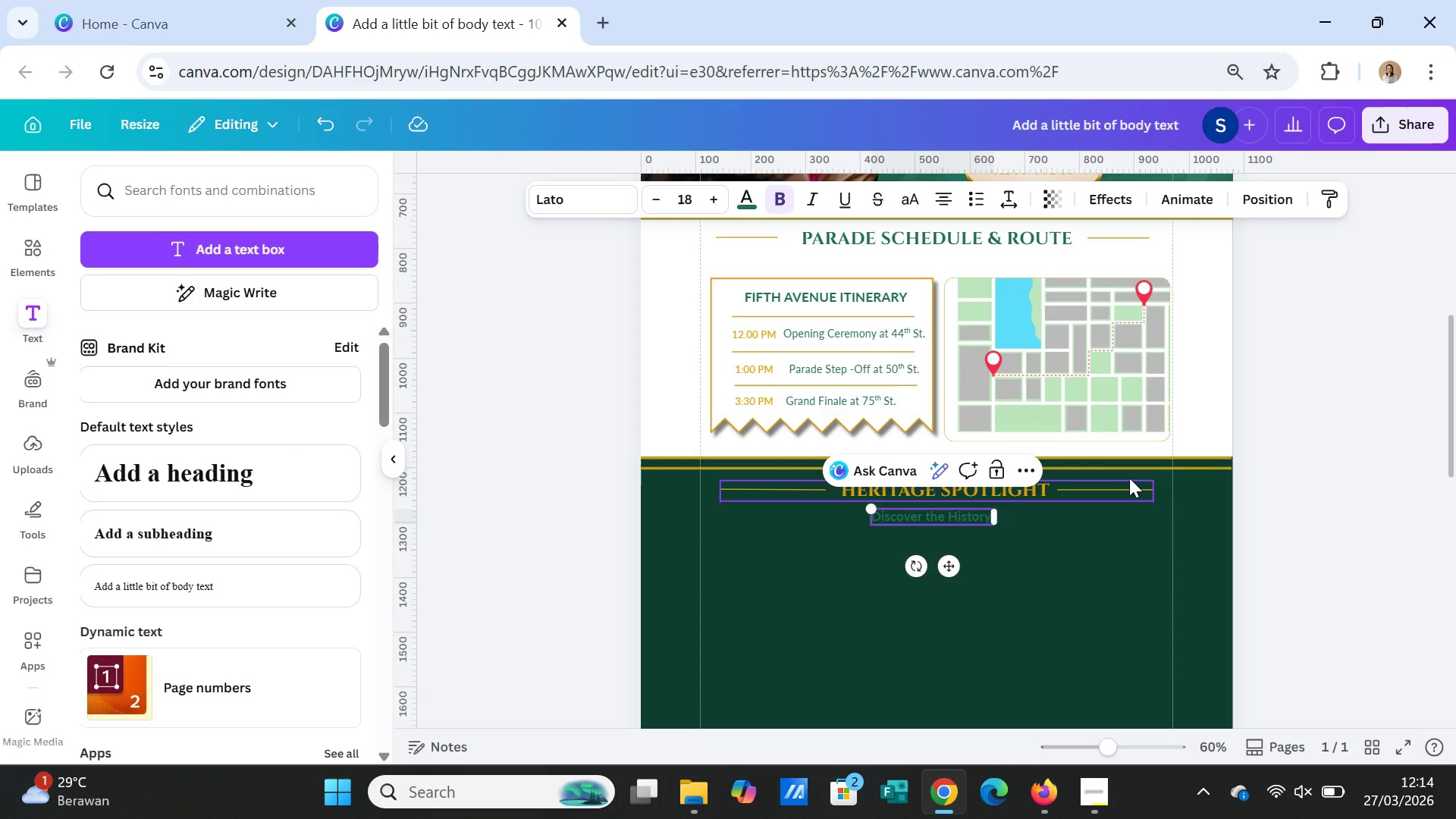 
type( & Landmarks of New York City)
 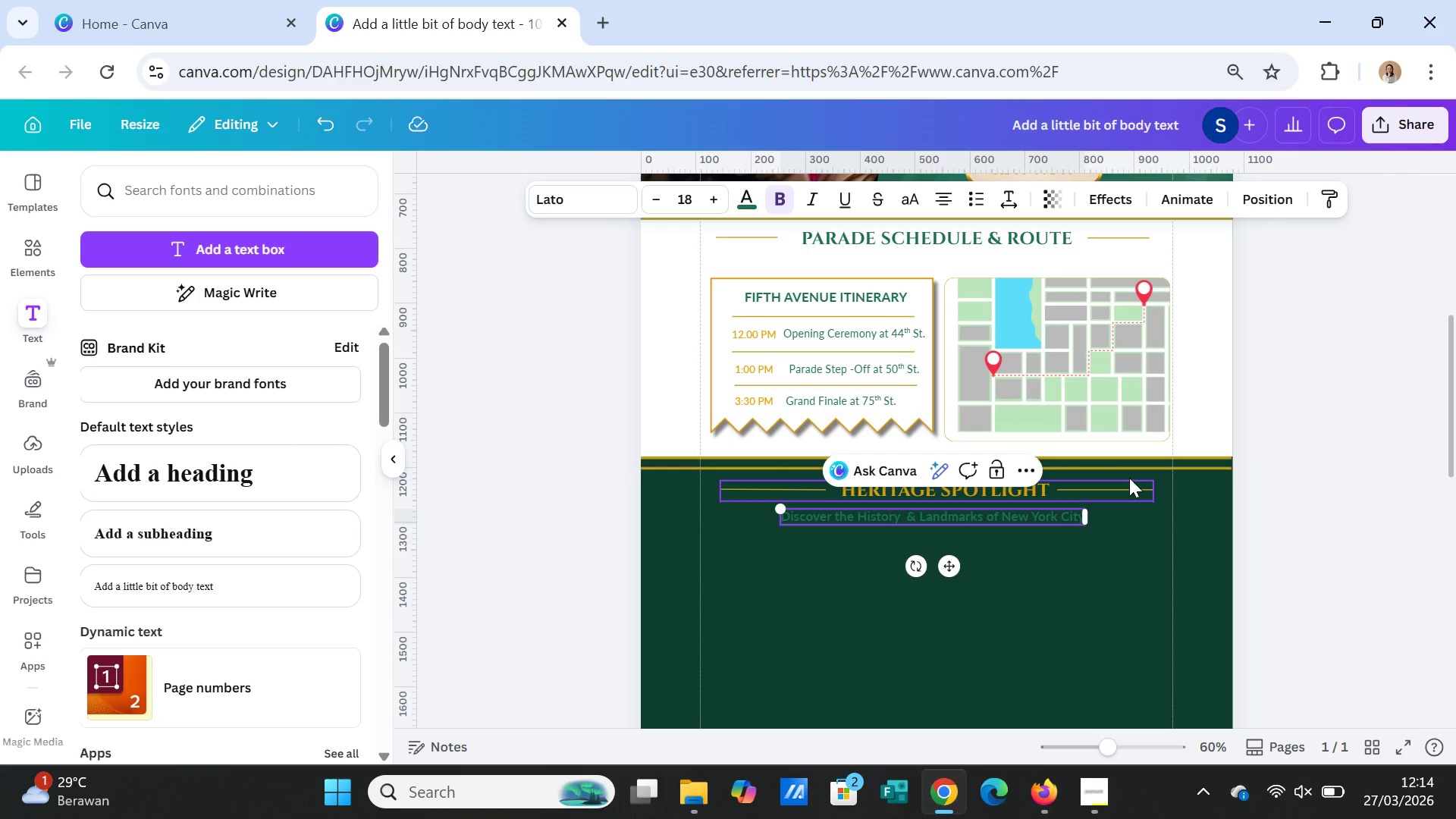 
left_click_drag(start_coordinate=[959, 561], to_coordinate=[963, 561])
 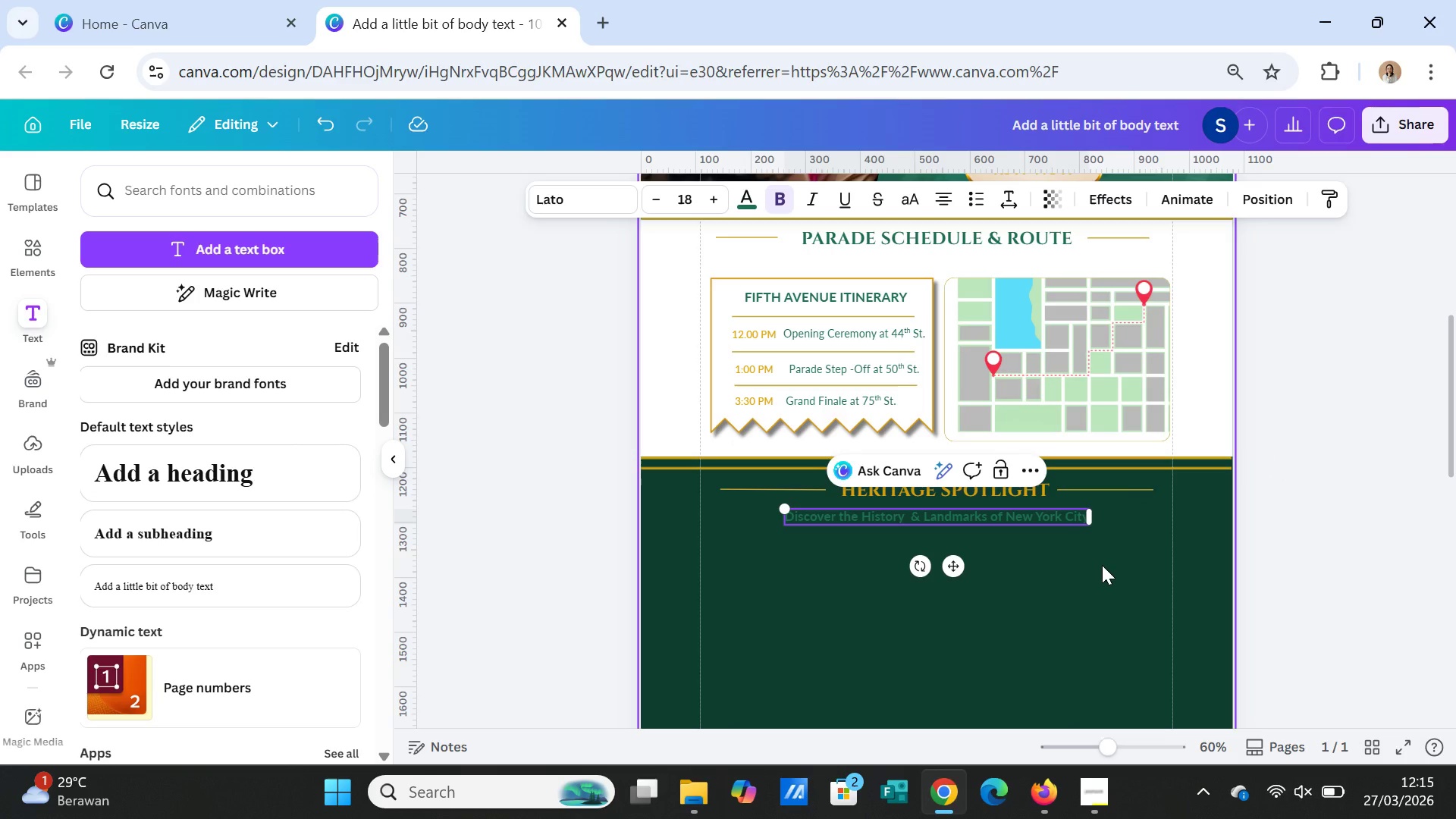 
left_click([1102, 565])
 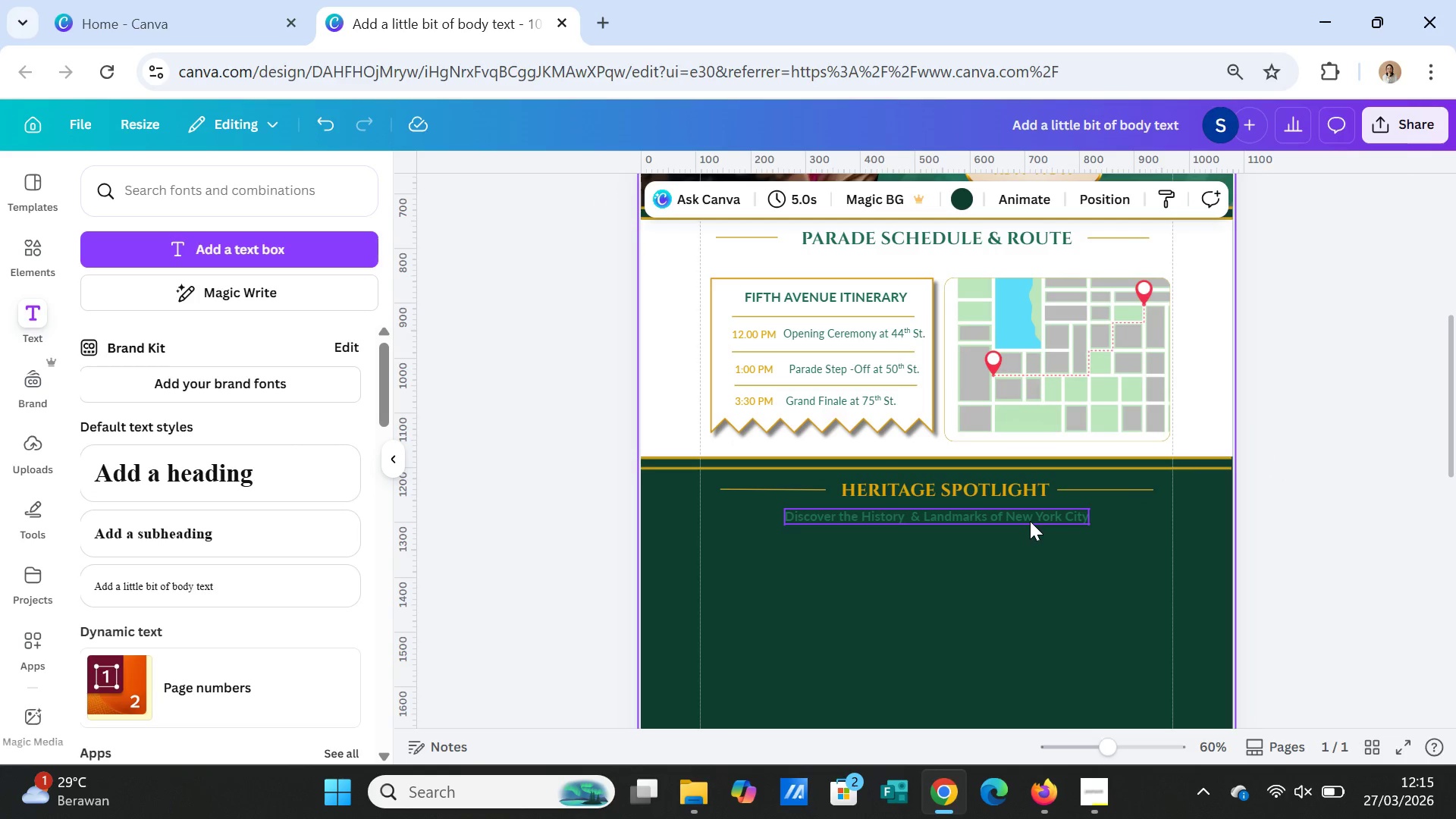 
left_click([1030, 520])
 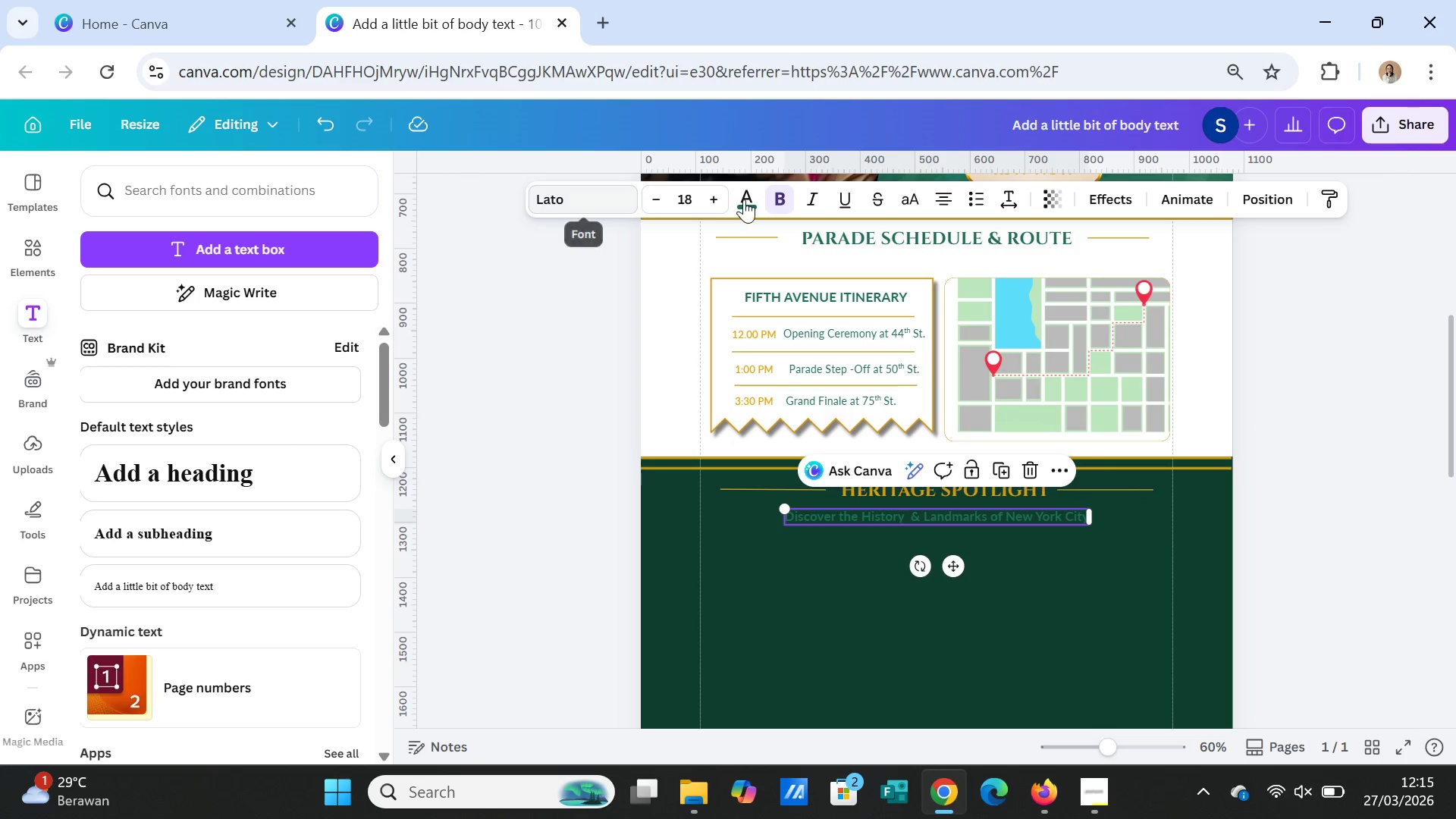 
left_click([744, 199])
 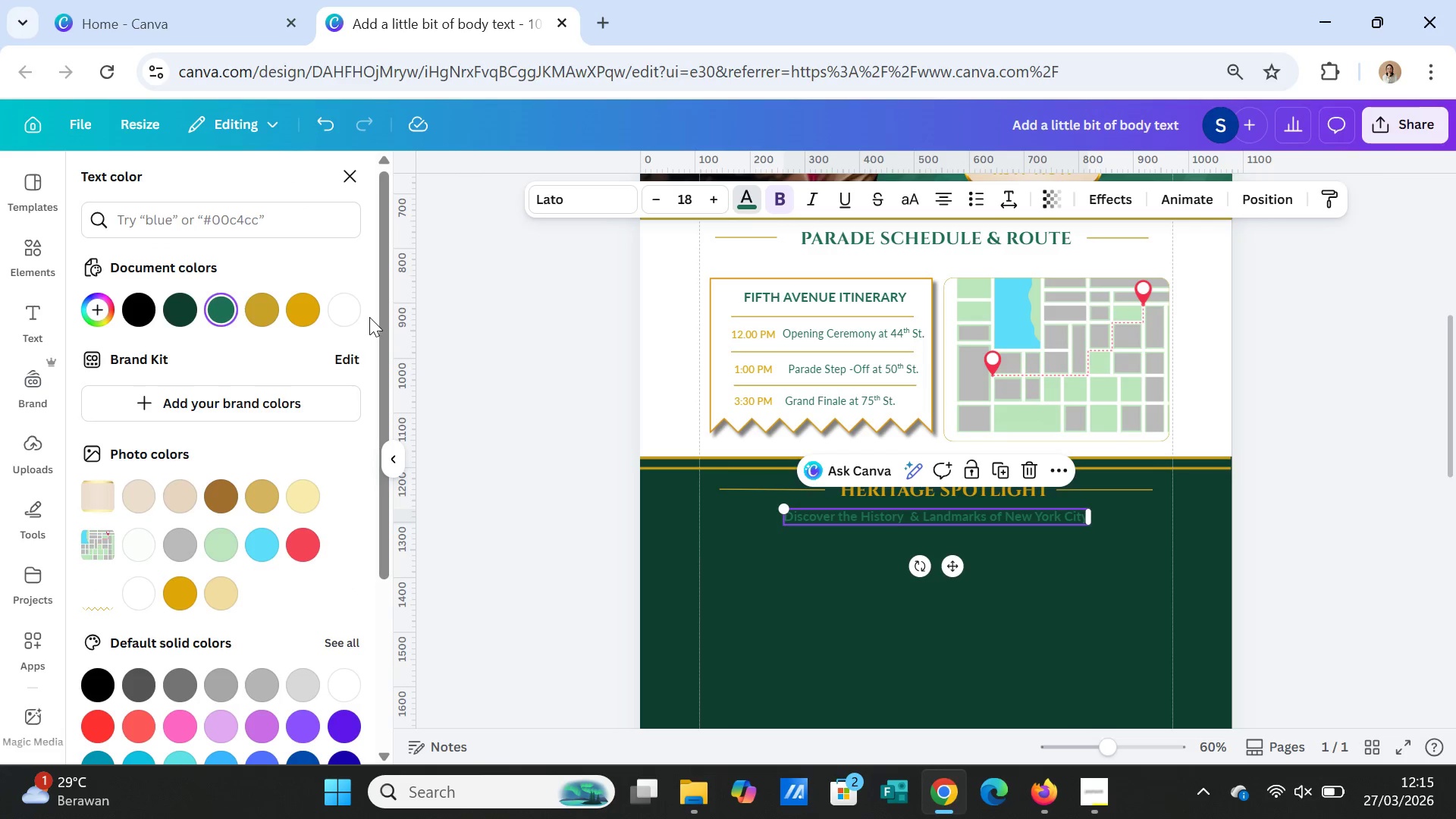 
left_click([353, 311])
 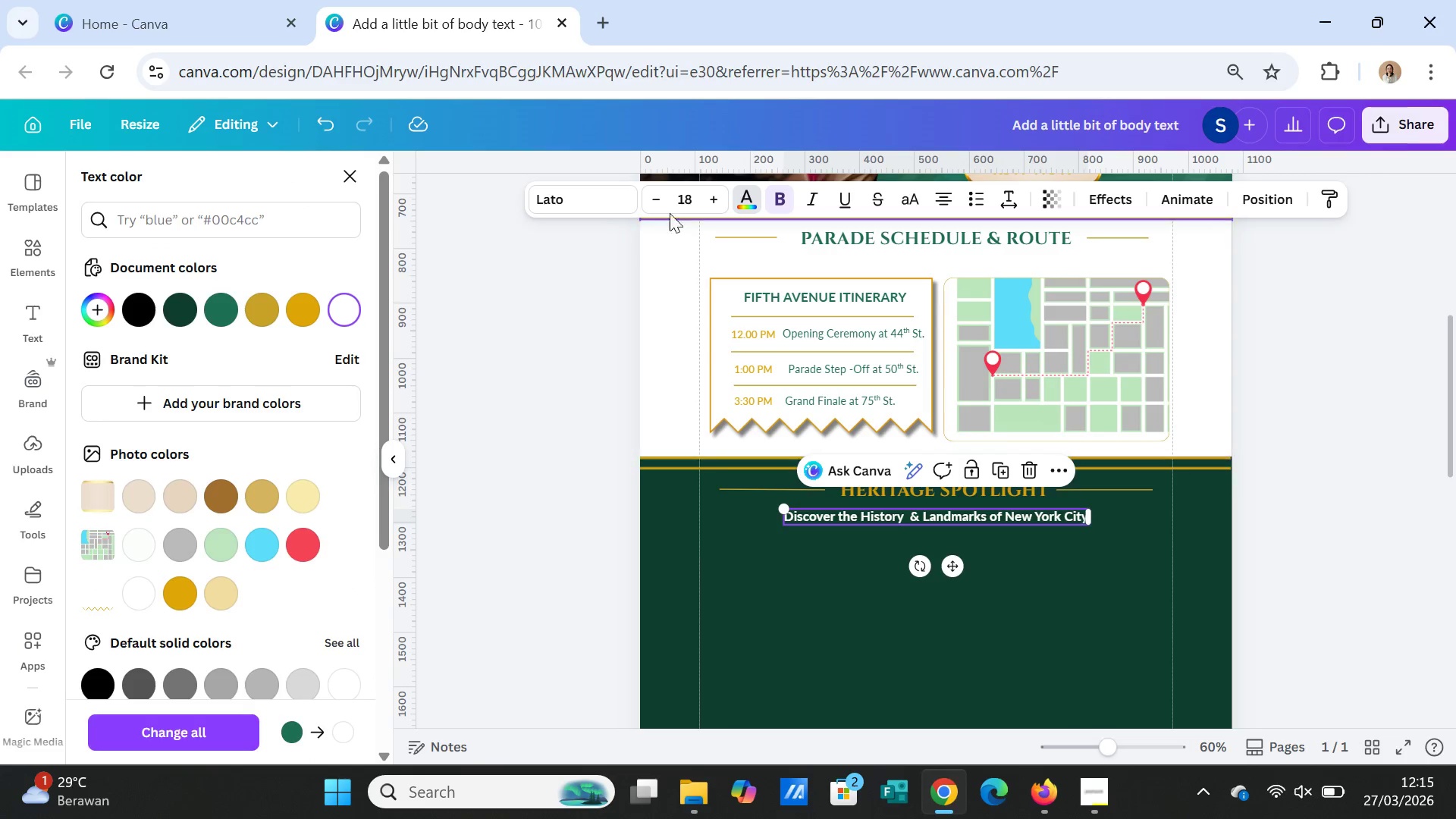 
double_click([661, 201])
 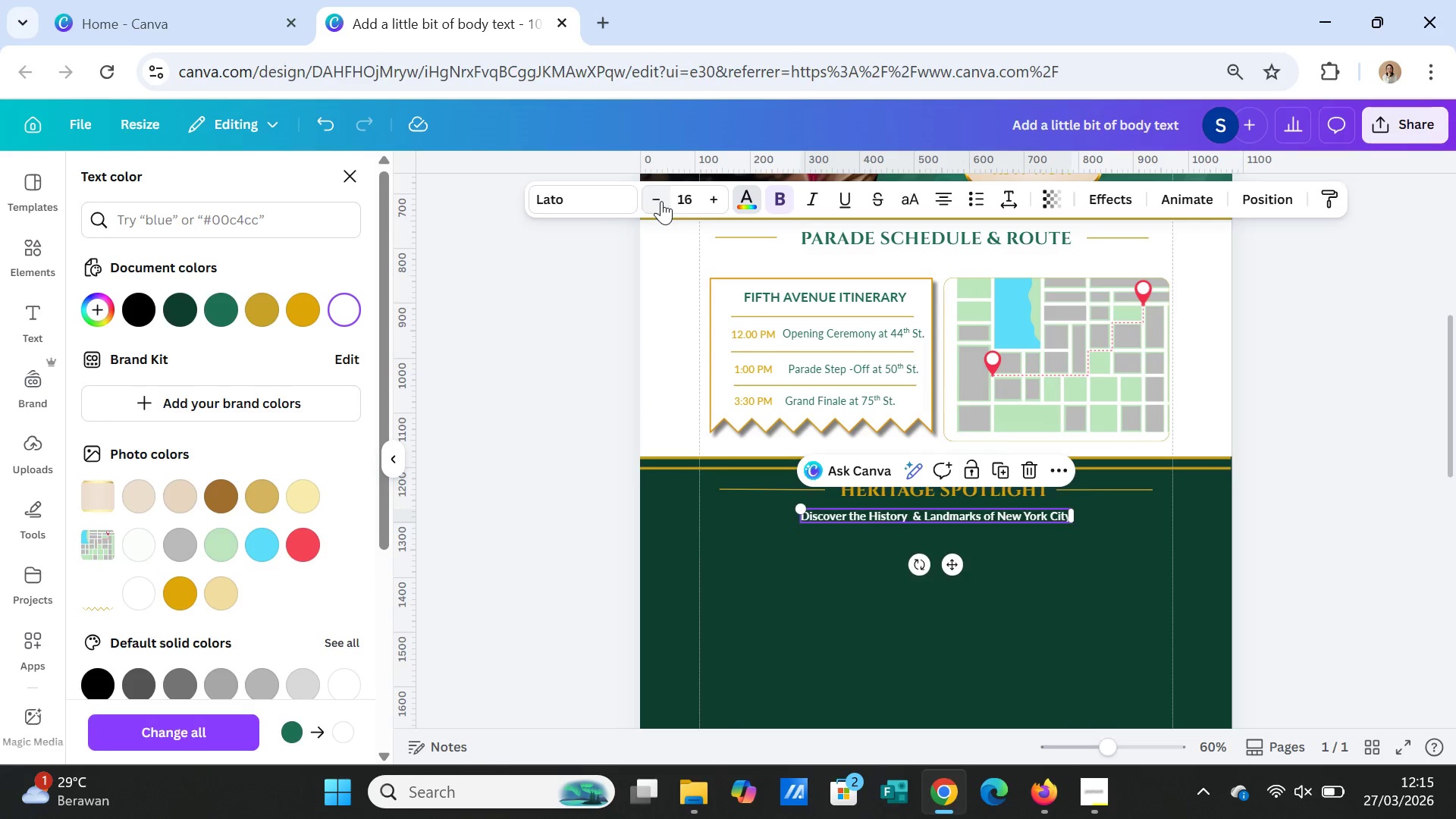 
triple_click([661, 201])
 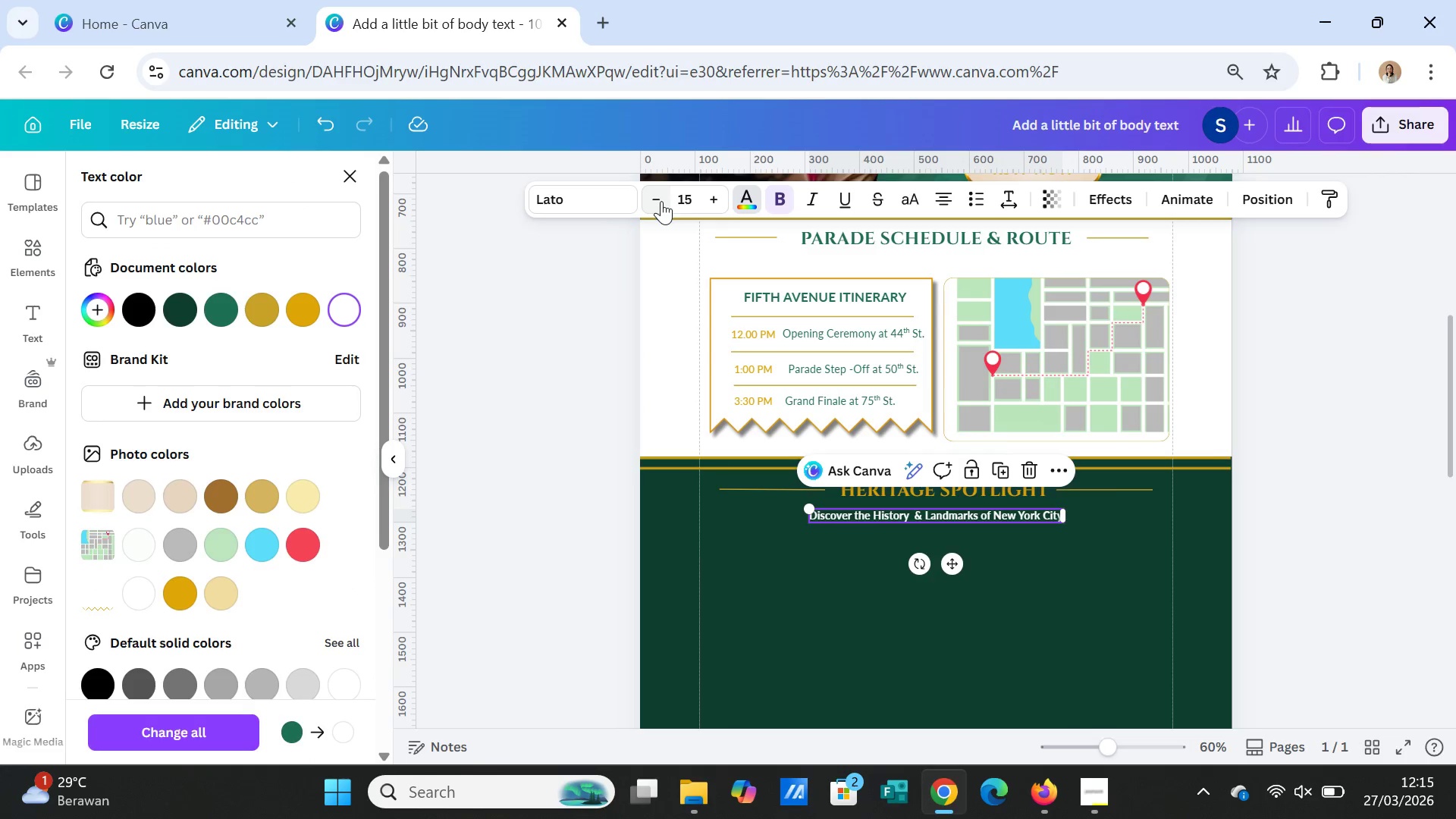 
triple_click([661, 201])
 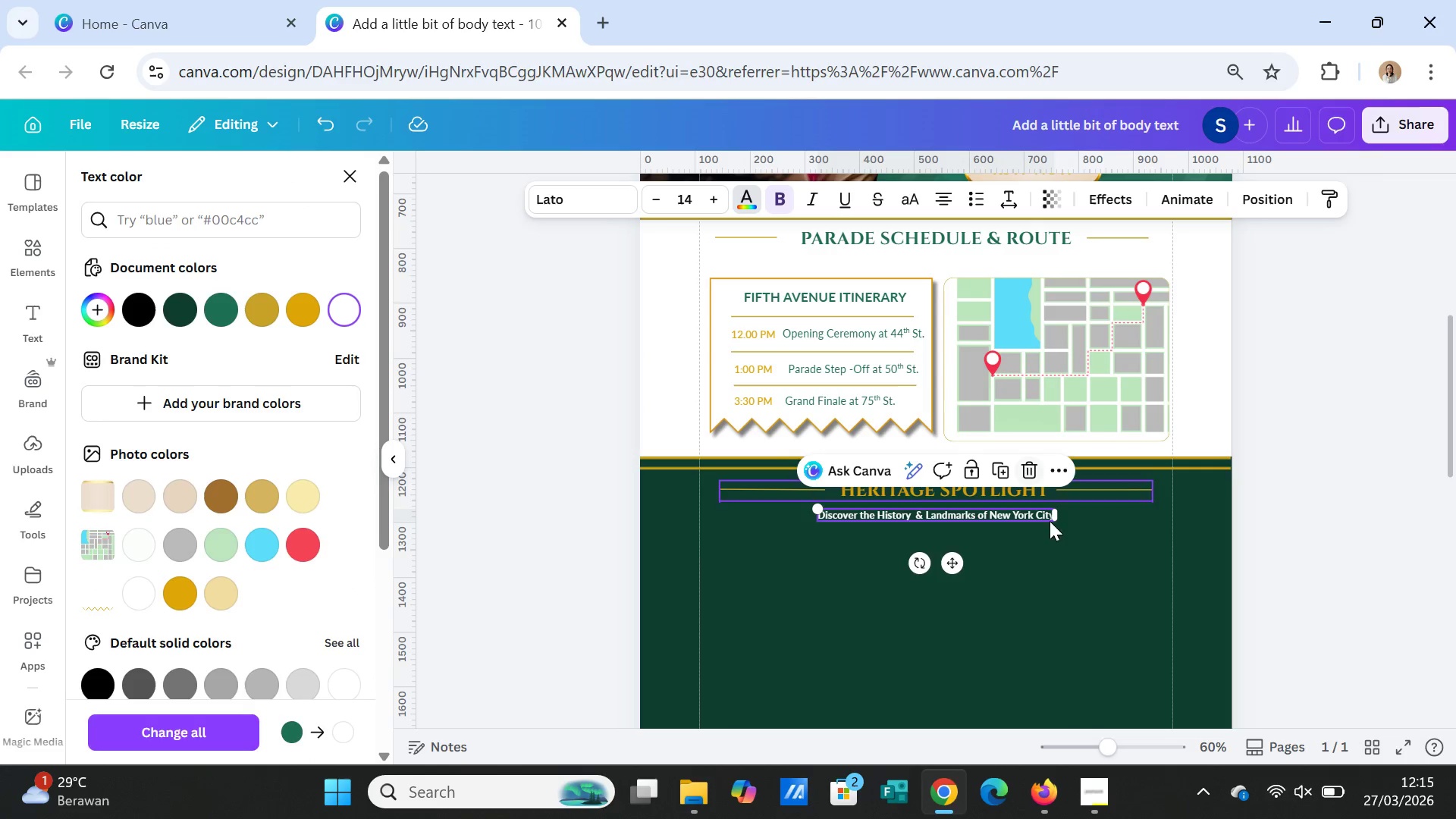 
left_click([1072, 574])
 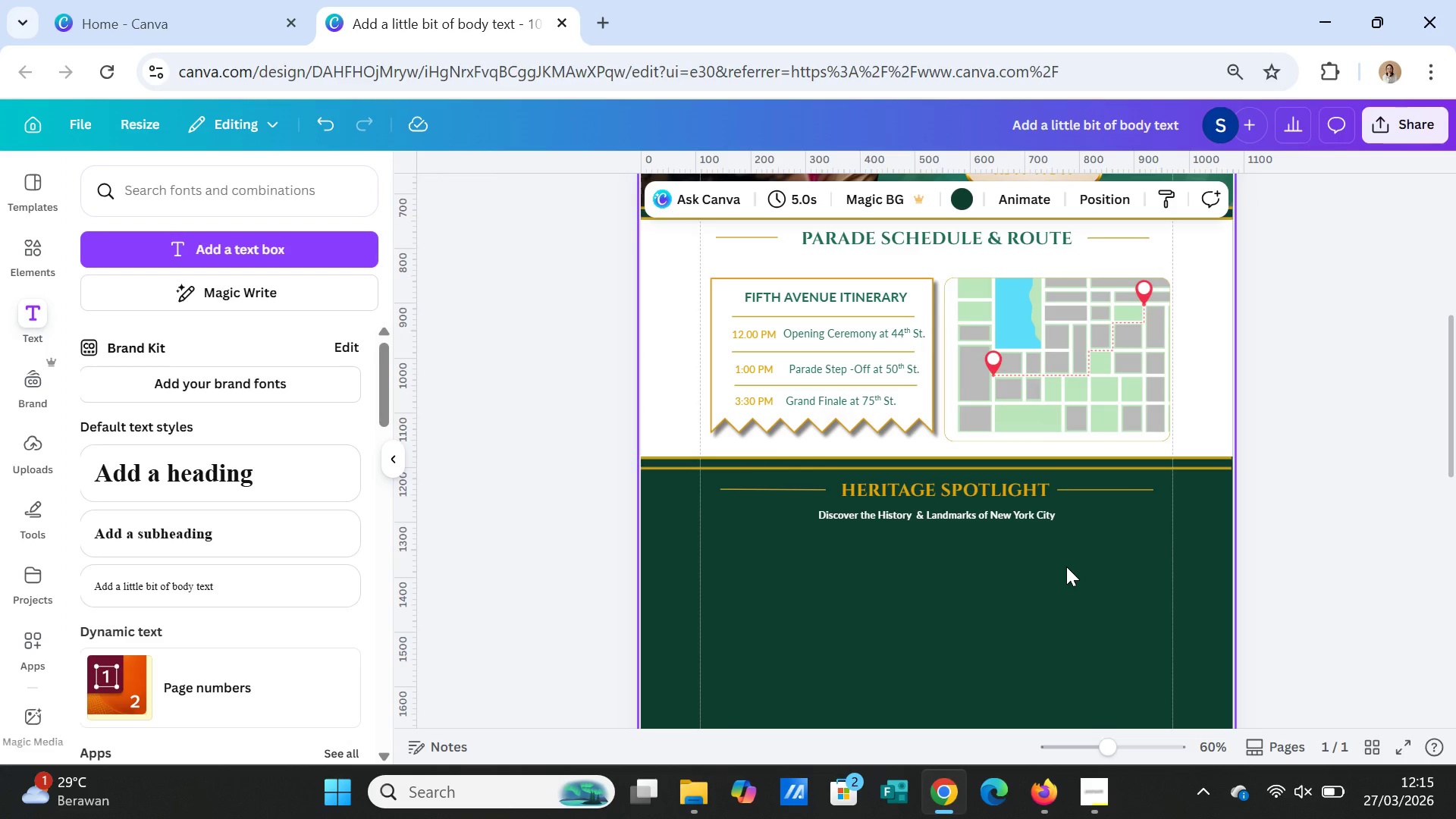 
wait(9.05)
 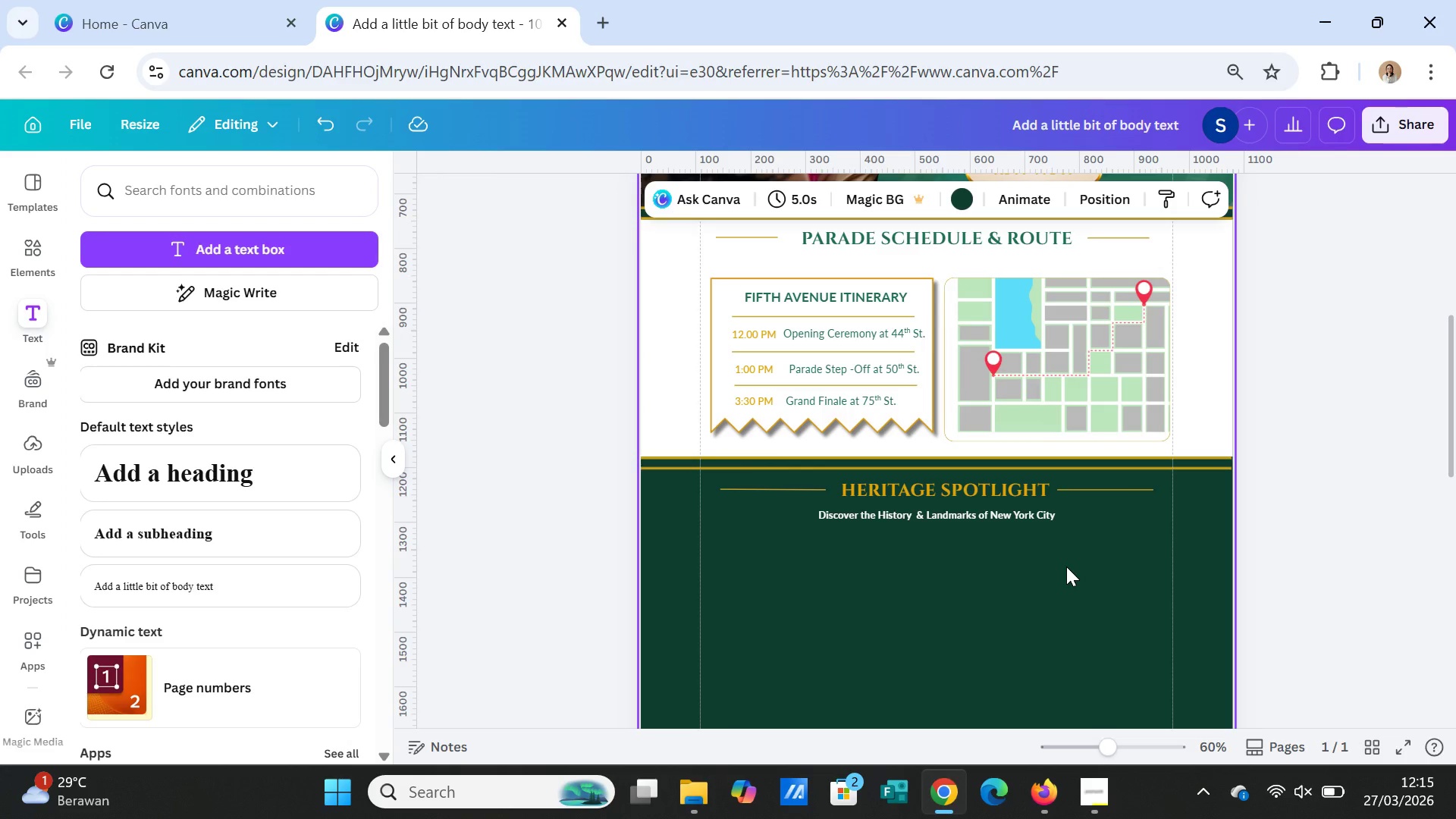 
left_click([1006, 516])
 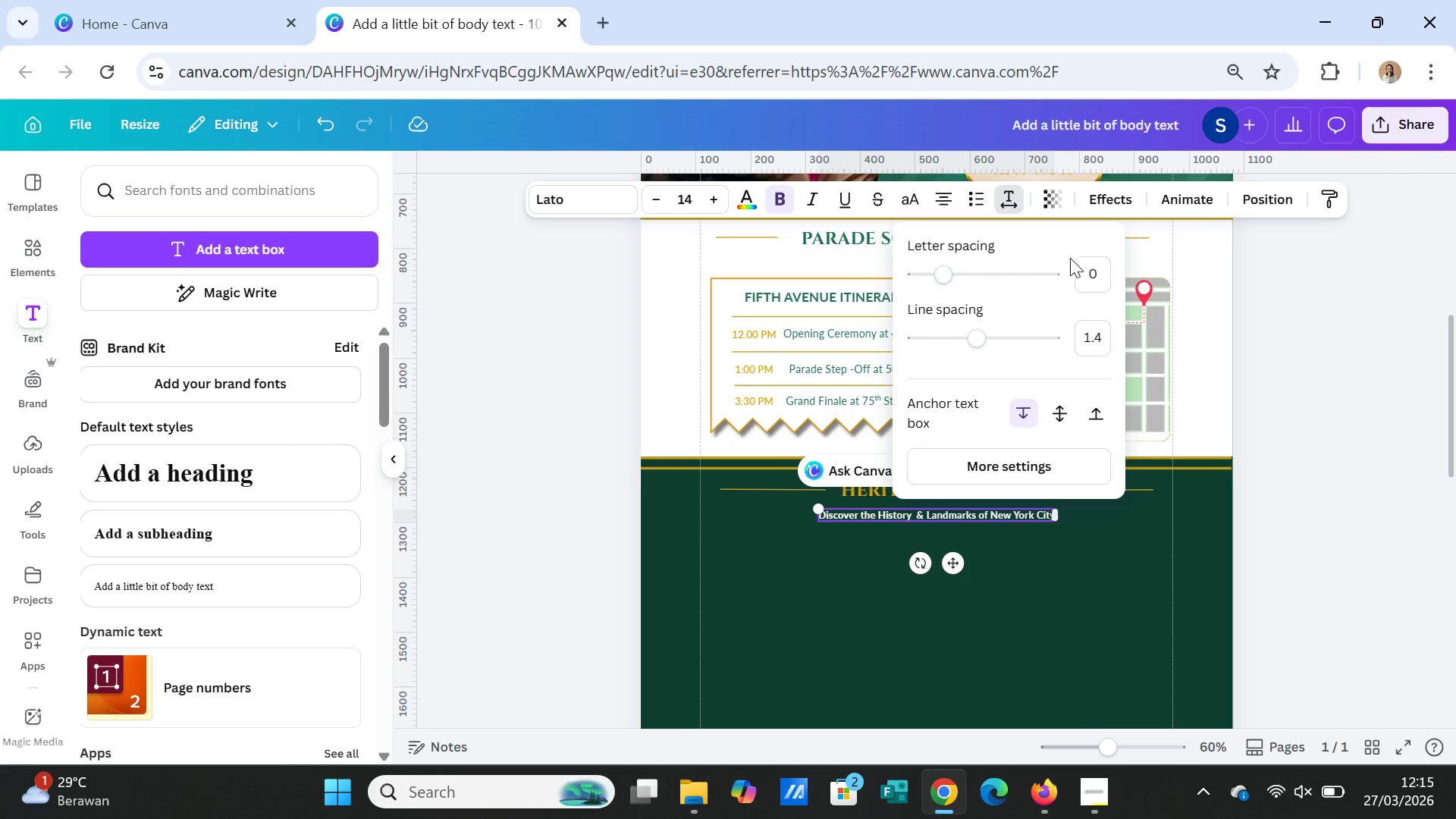 
left_click([1091, 281])
 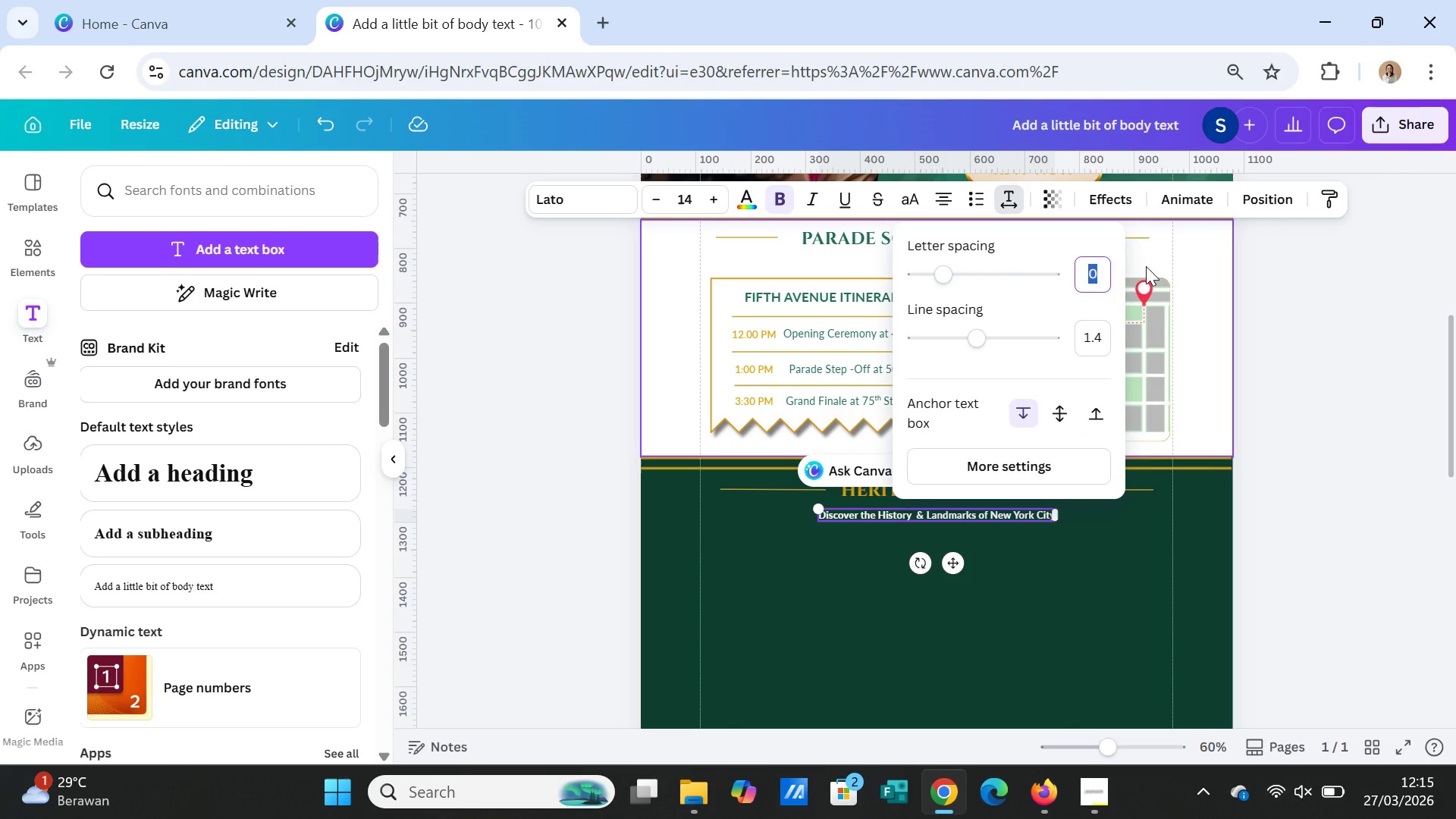 
type(15)
 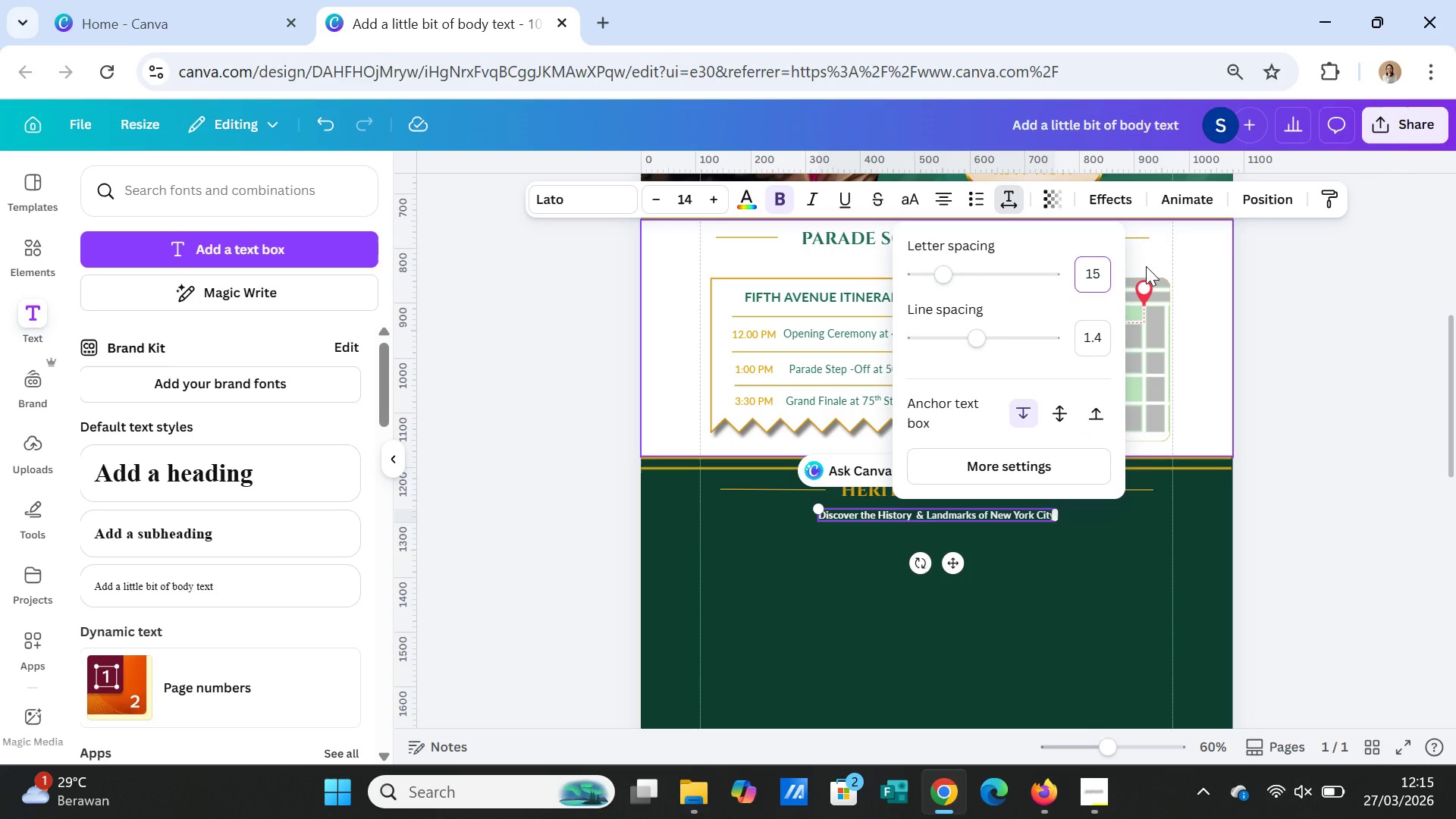 
key(Enter)
 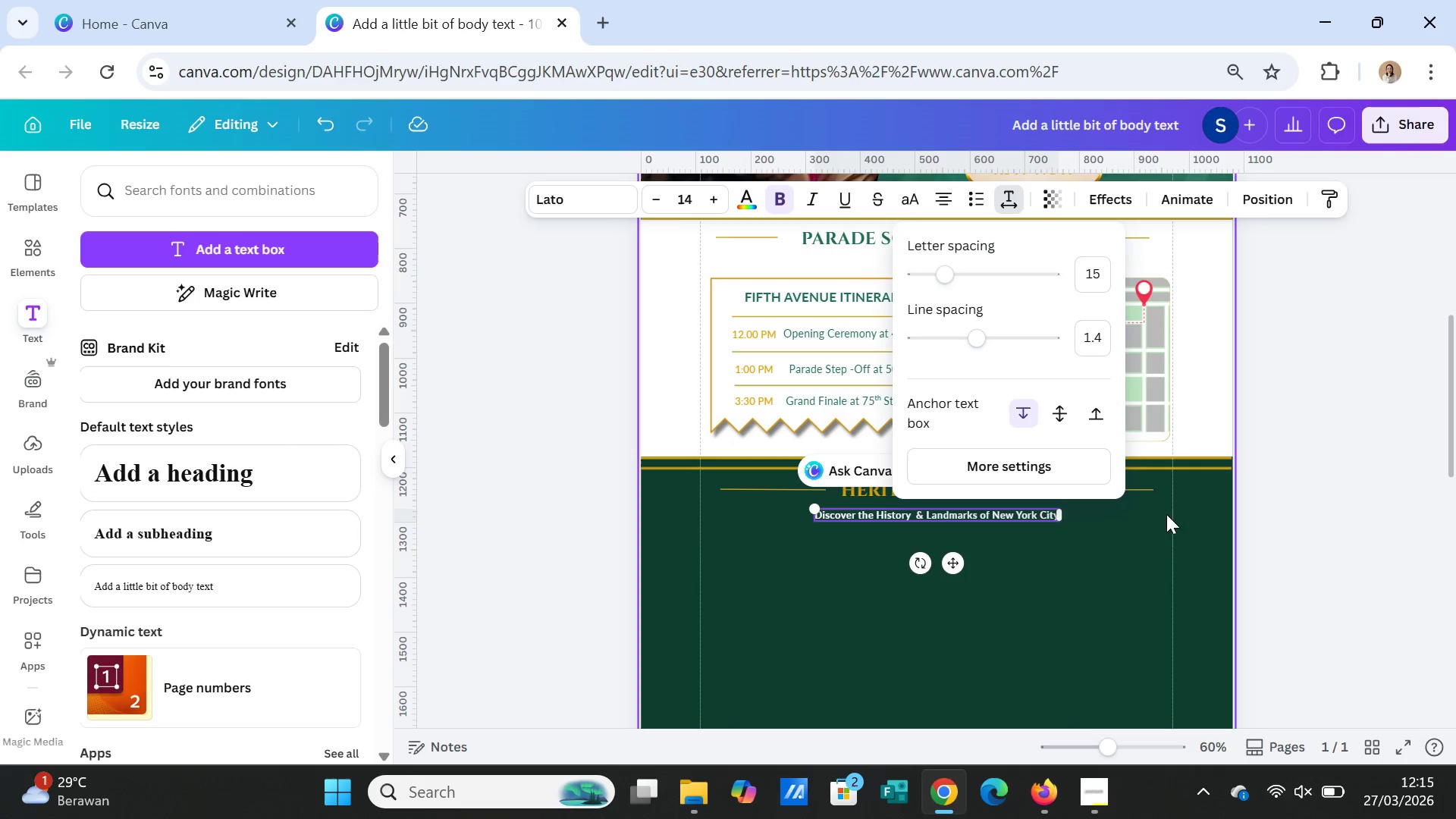 
left_click([1146, 573])
 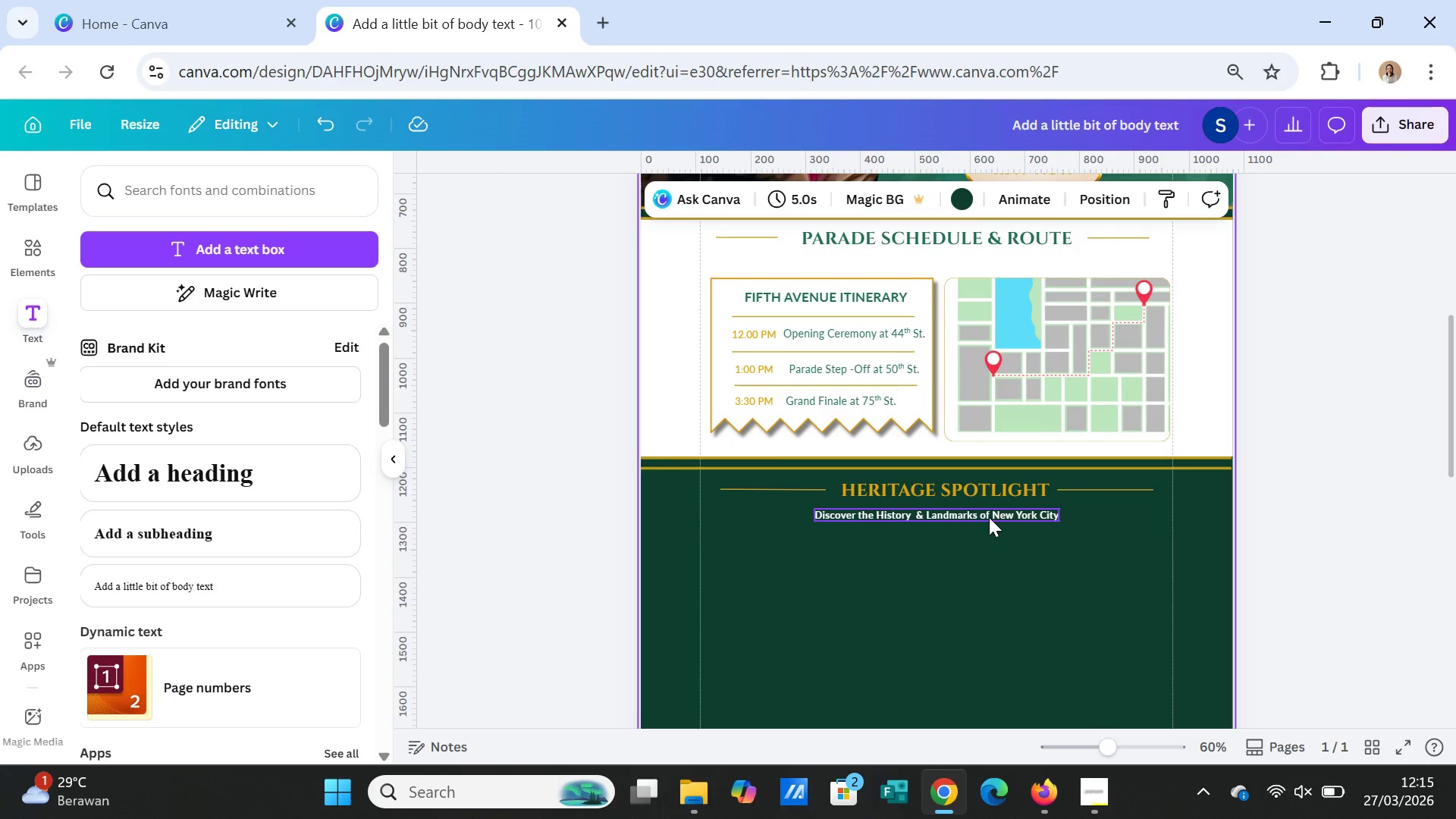 
left_click_drag(start_coordinate=[989, 514], to_coordinate=[994, 510])
 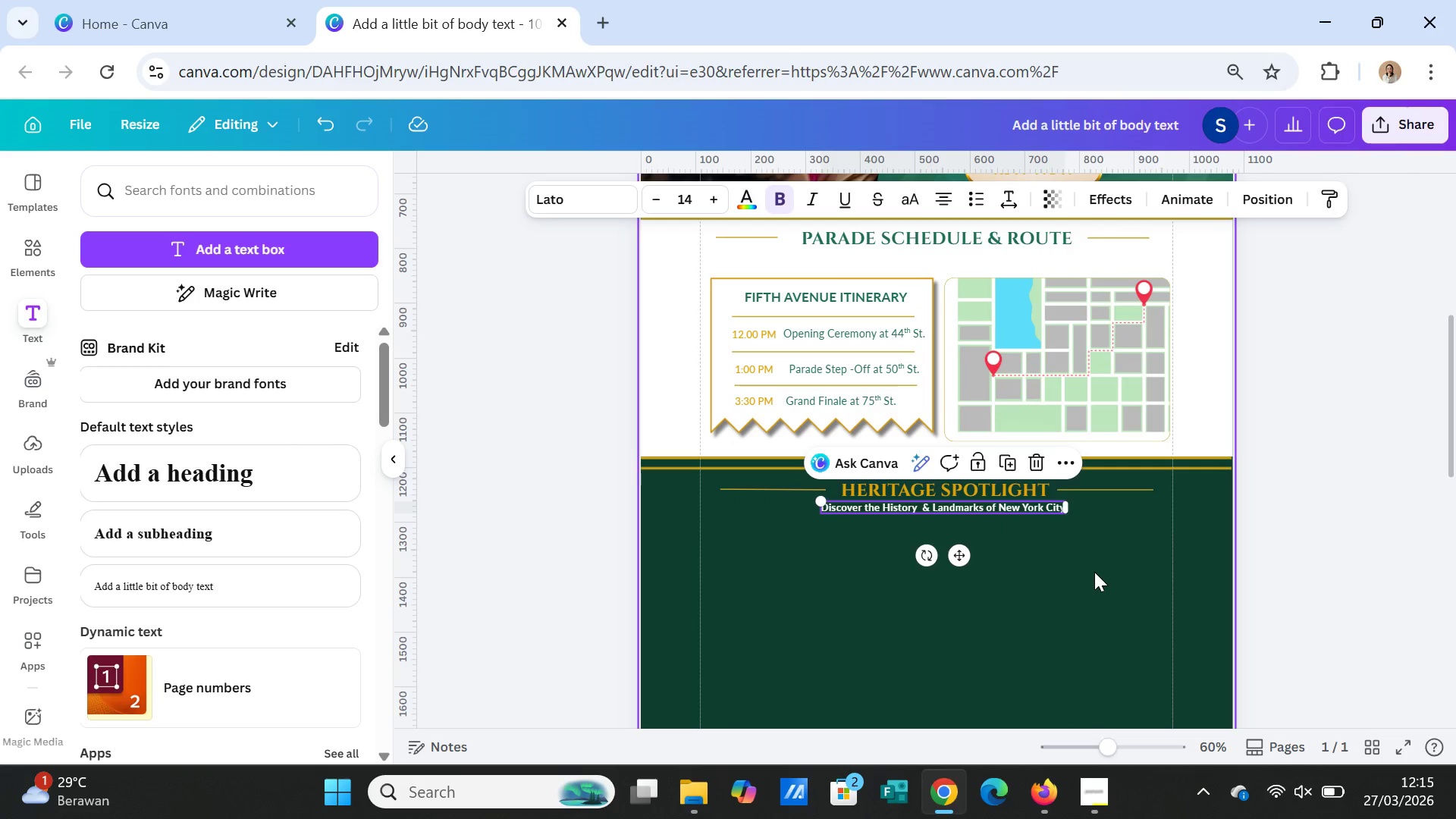 
left_click([1094, 572])
 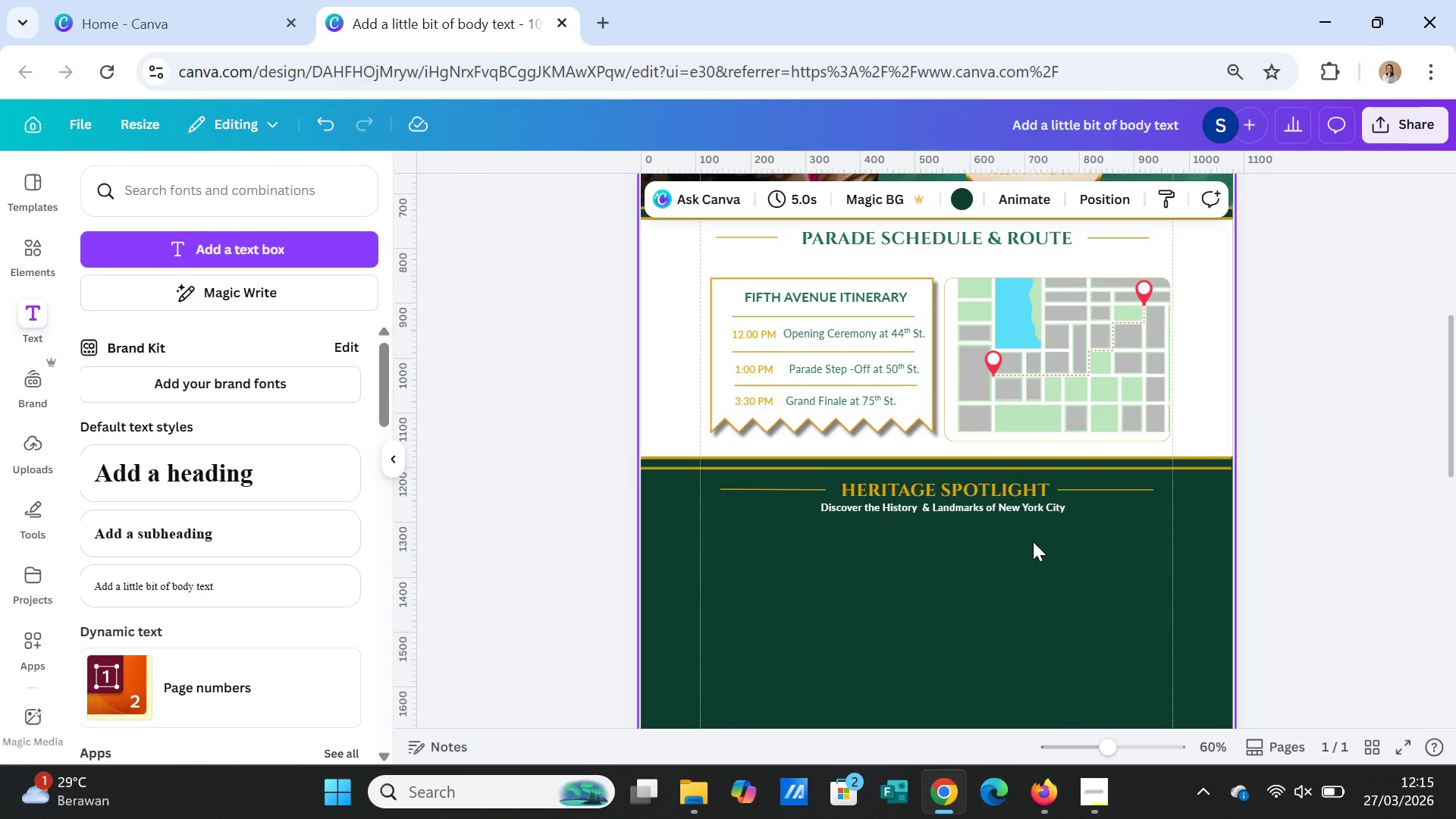 
left_click([1003, 507])
 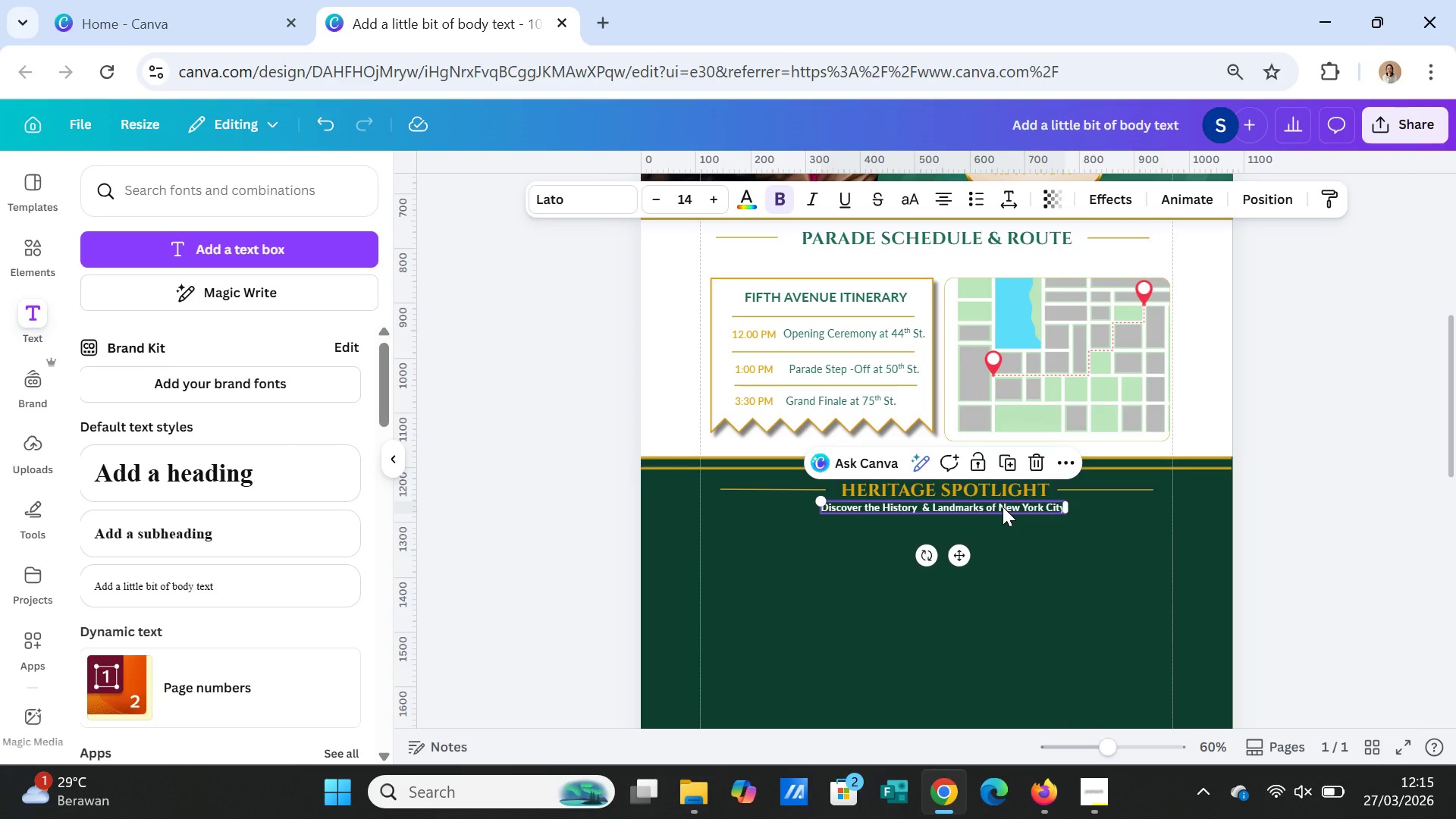 
left_click_drag(start_coordinate=[1003, 507], to_coordinate=[1003, 511])
 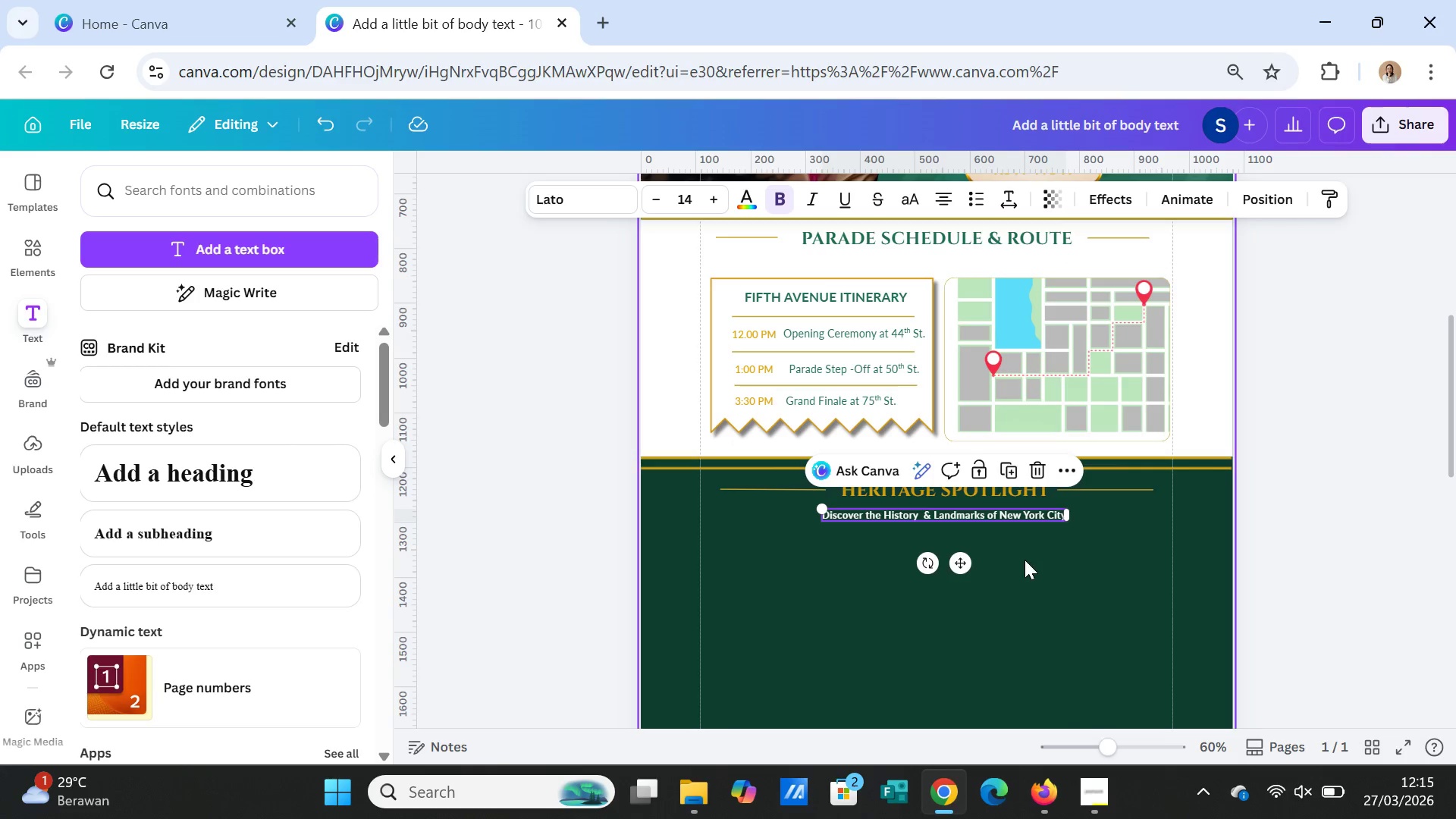 
left_click([1028, 563])
 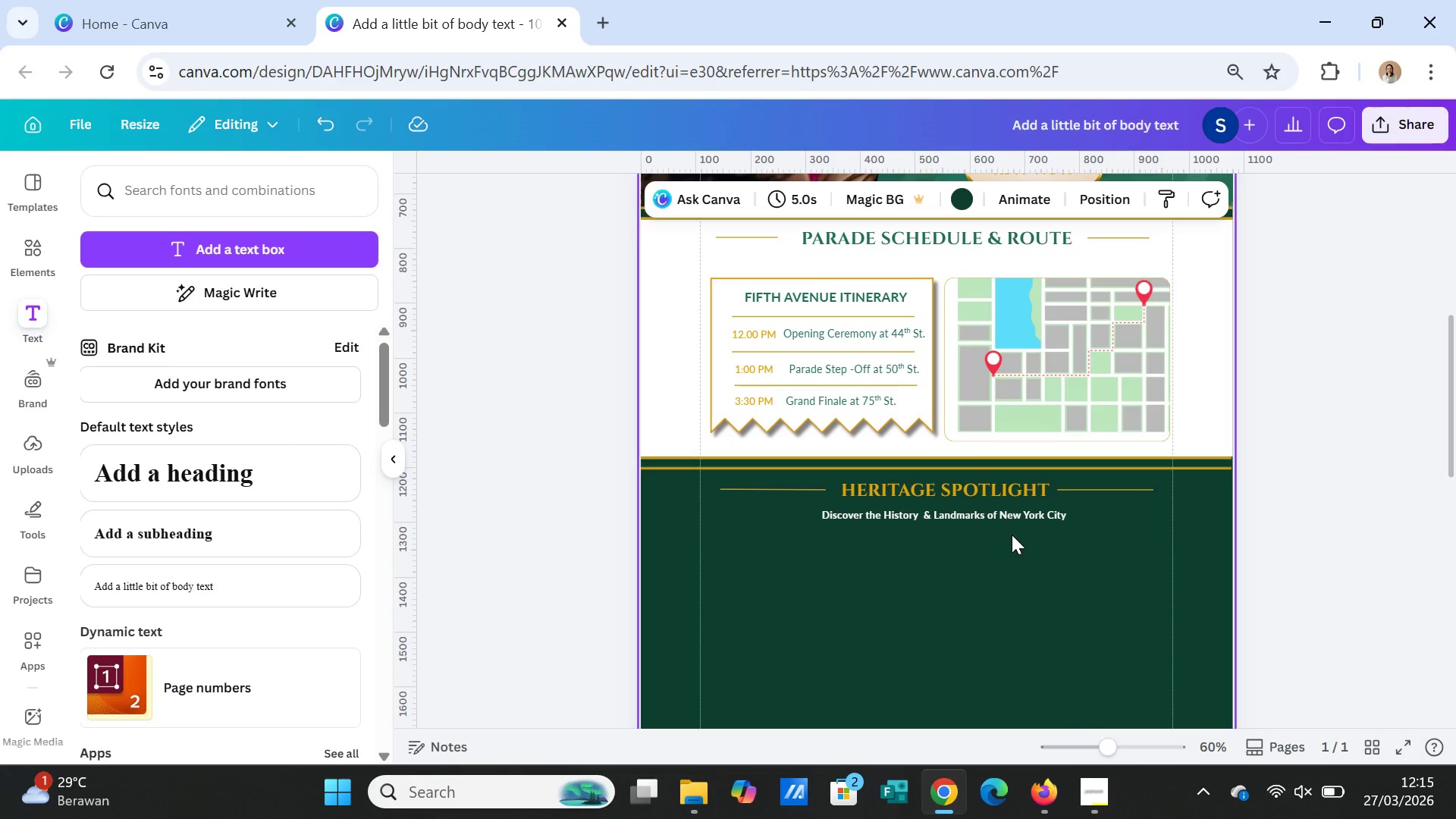 
wait(6.19)
 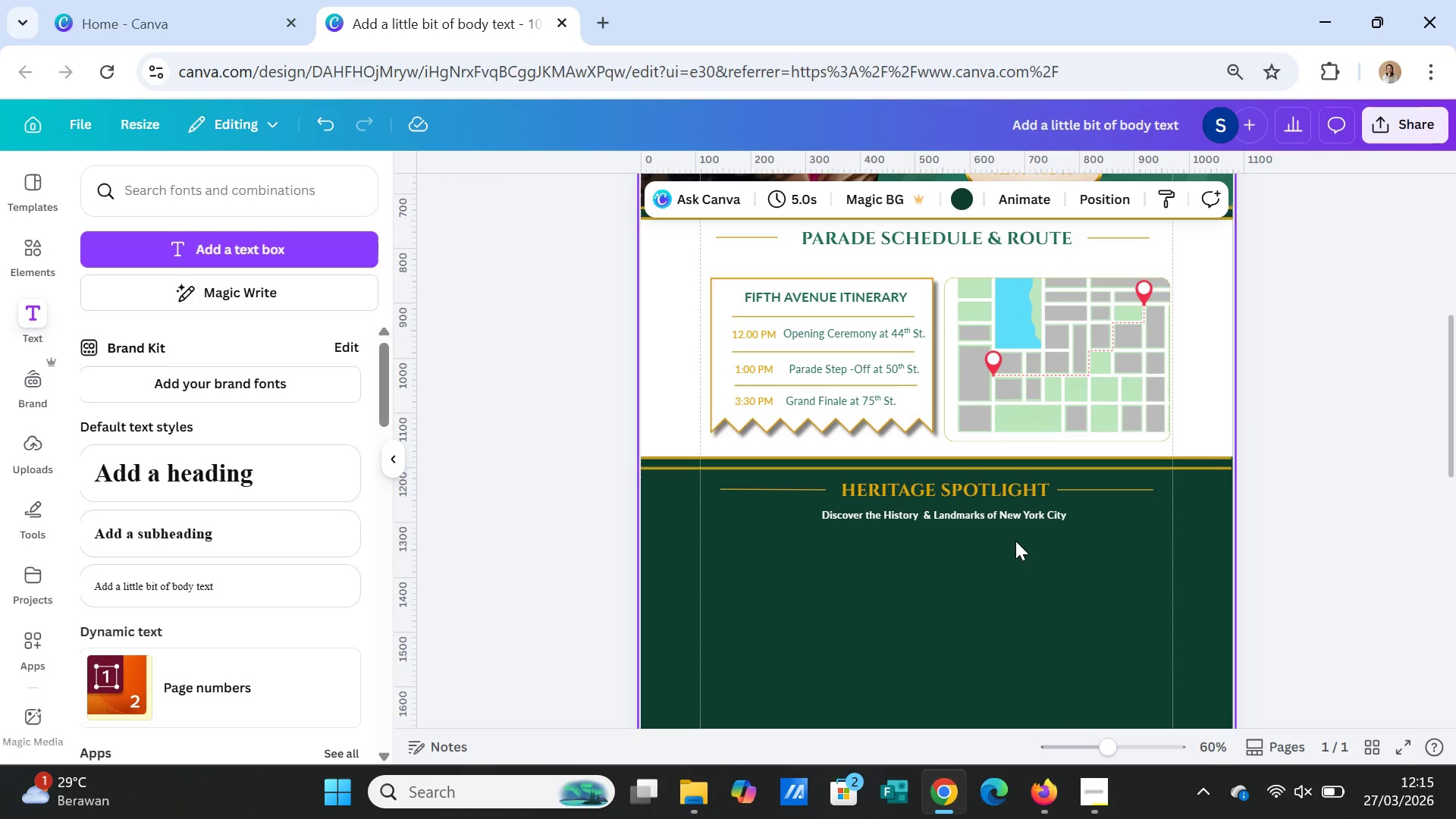 
left_click([33, 251])
 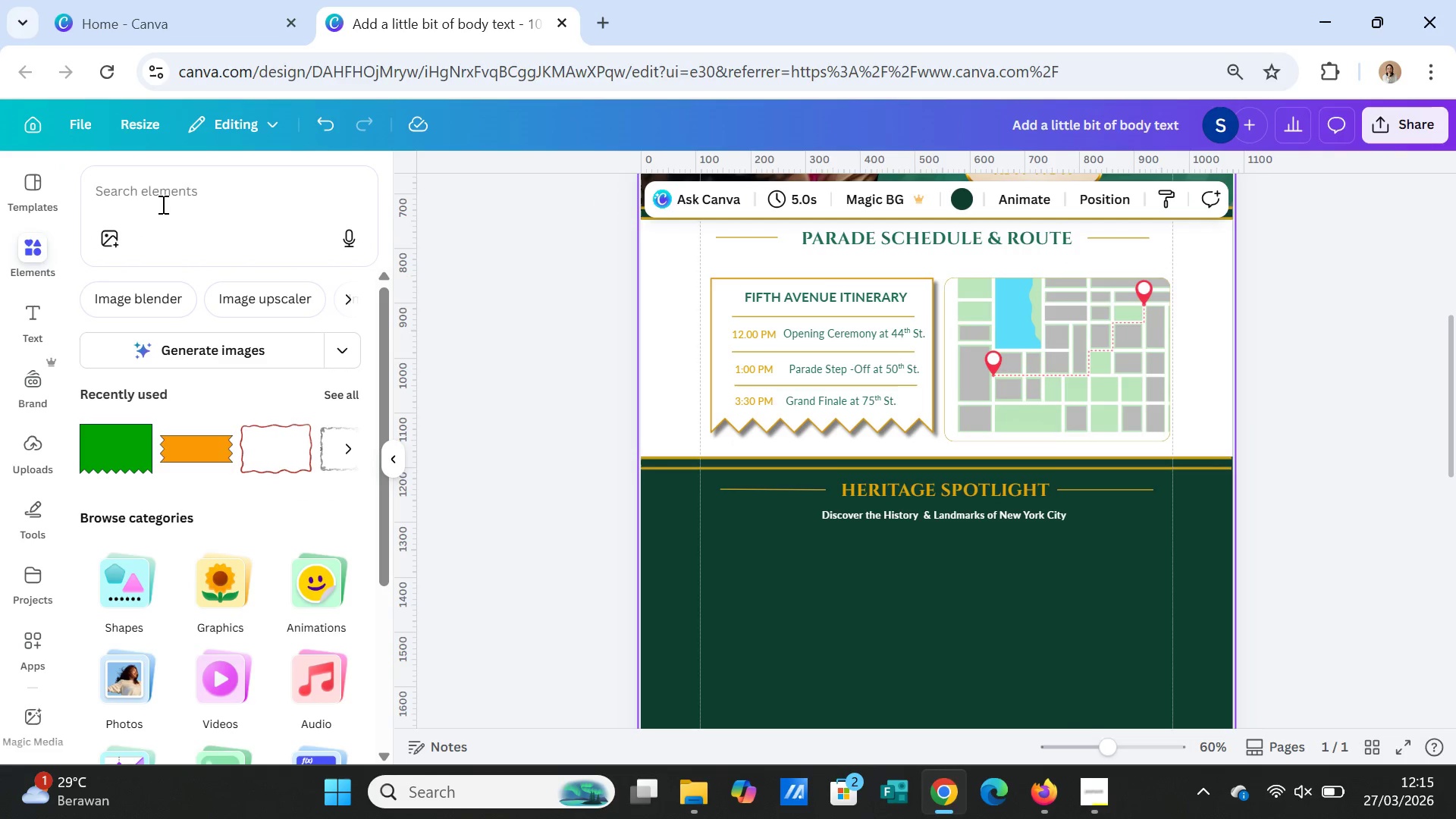 
left_click([169, 190])
 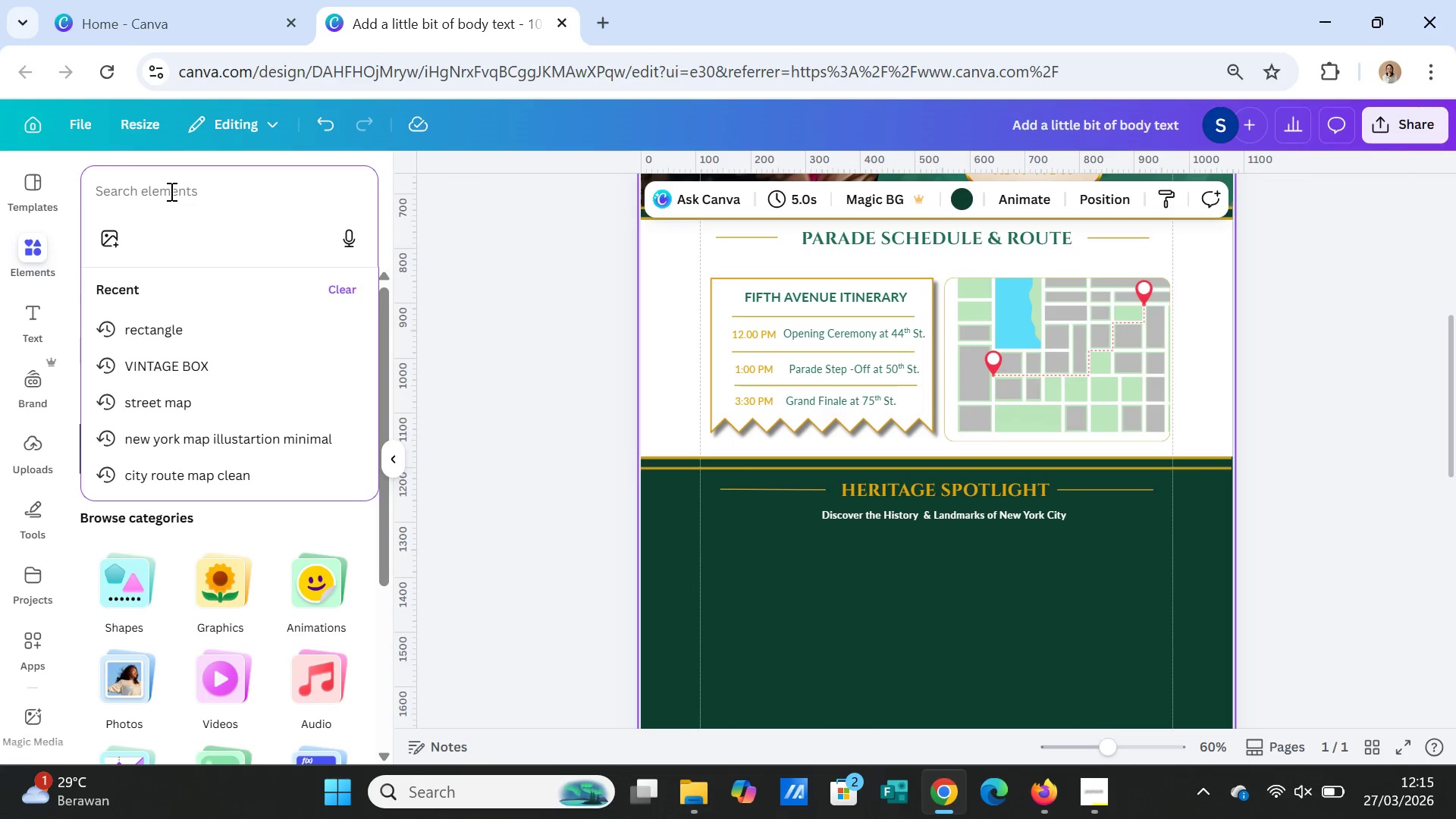 
type(liberty)
 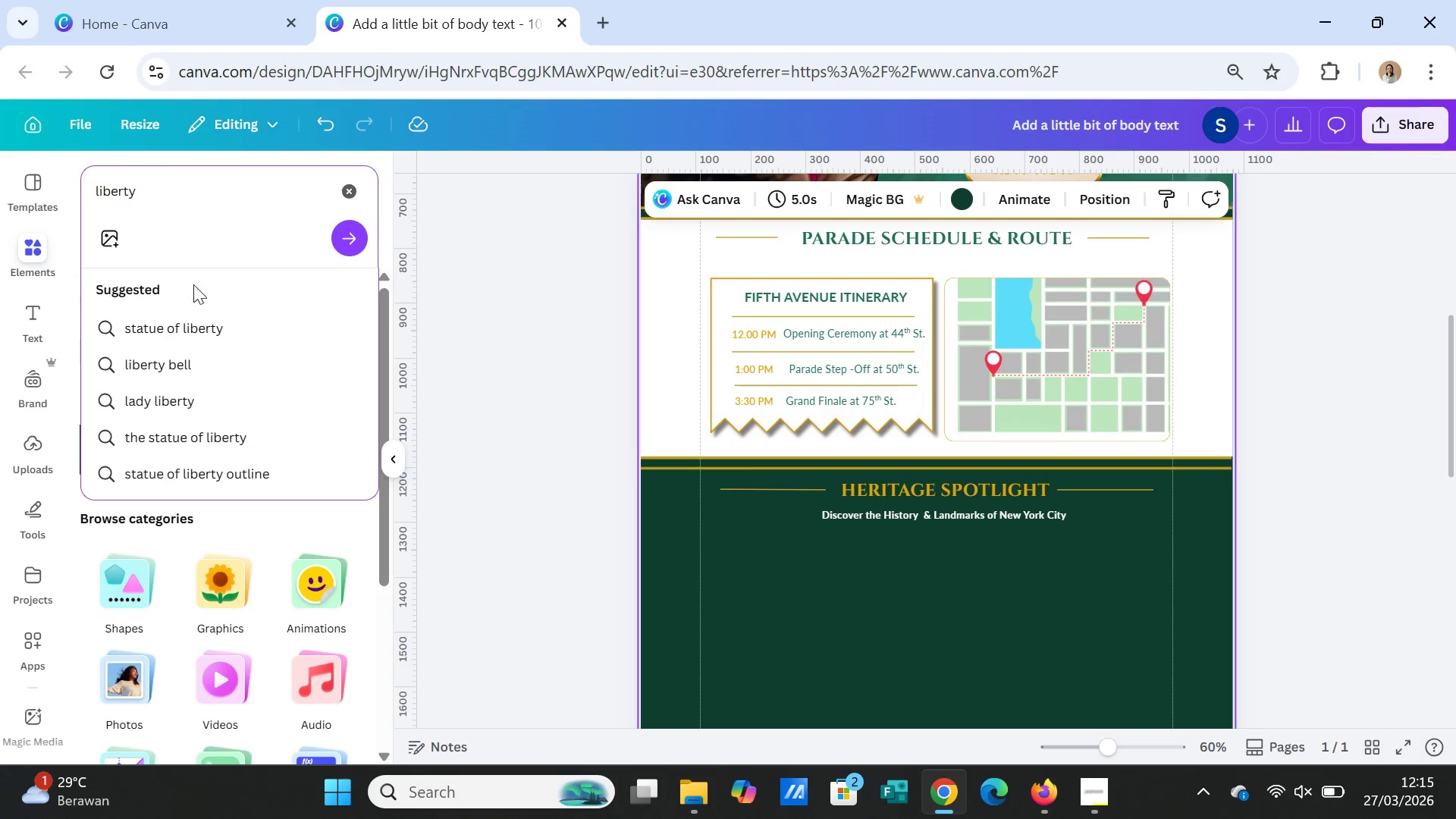 
left_click([191, 318])
 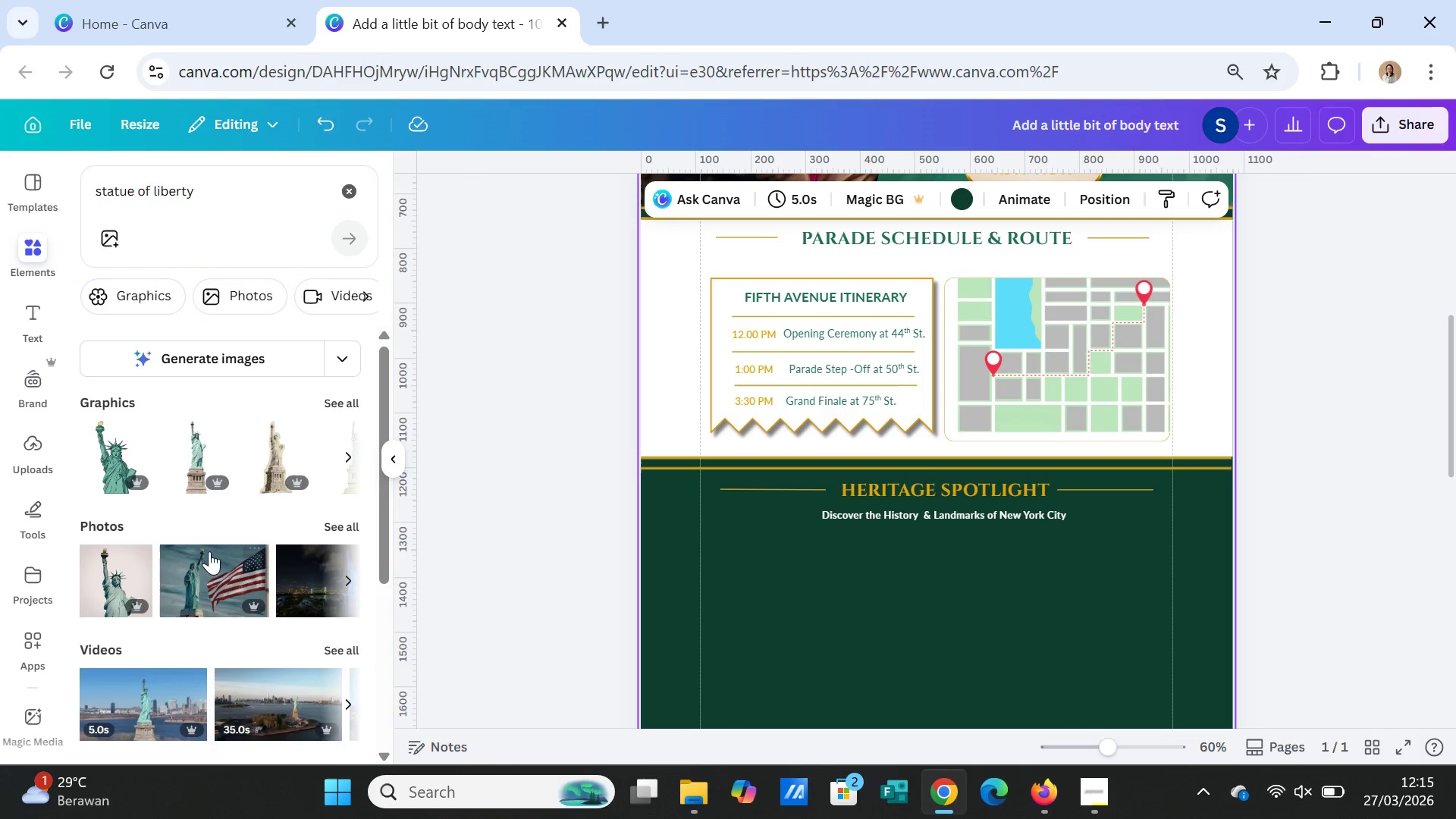 
left_click([325, 526])
 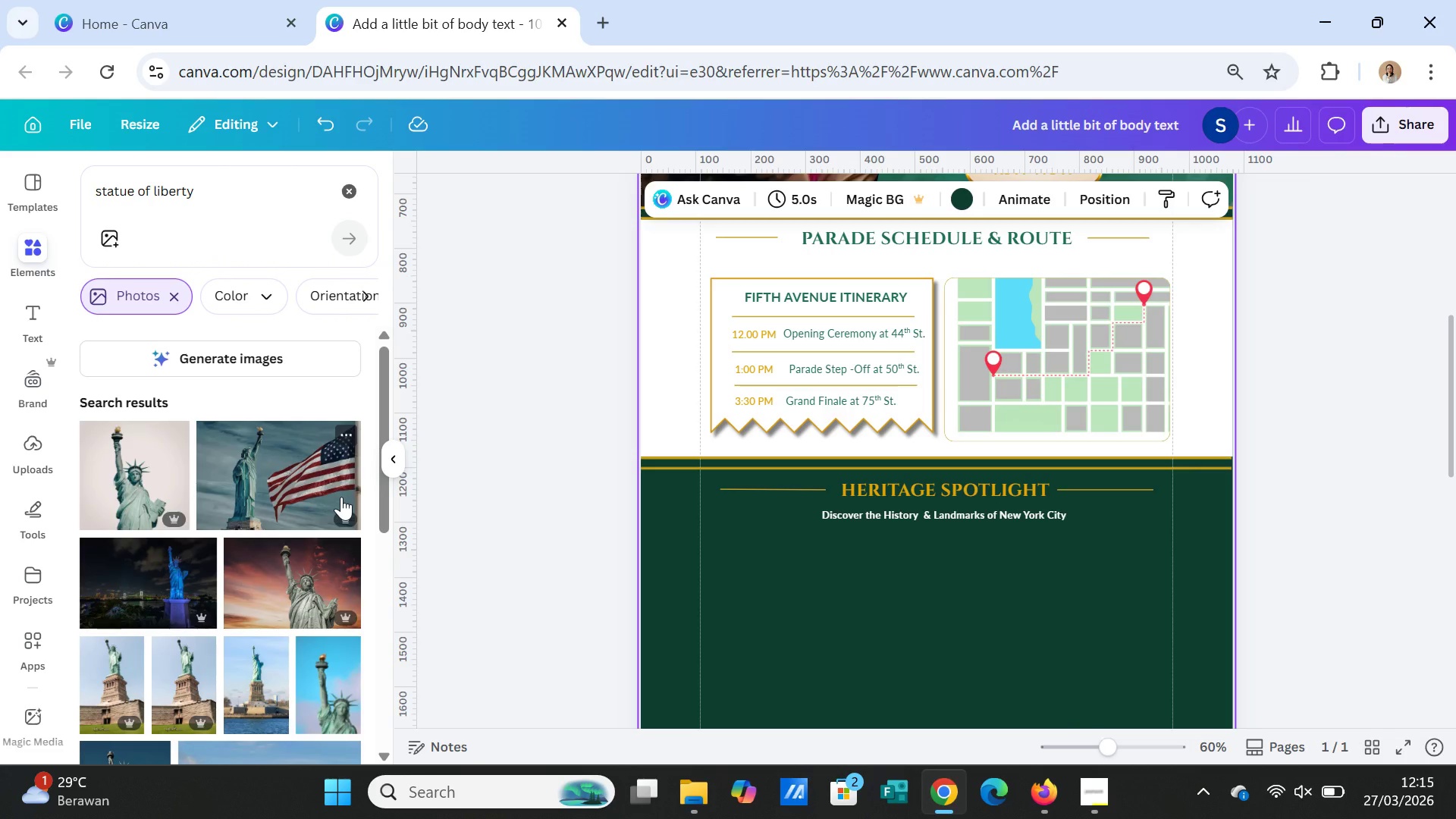 
scroll: coordinate [351, 473], scroll_direction: down, amount: 7.0
 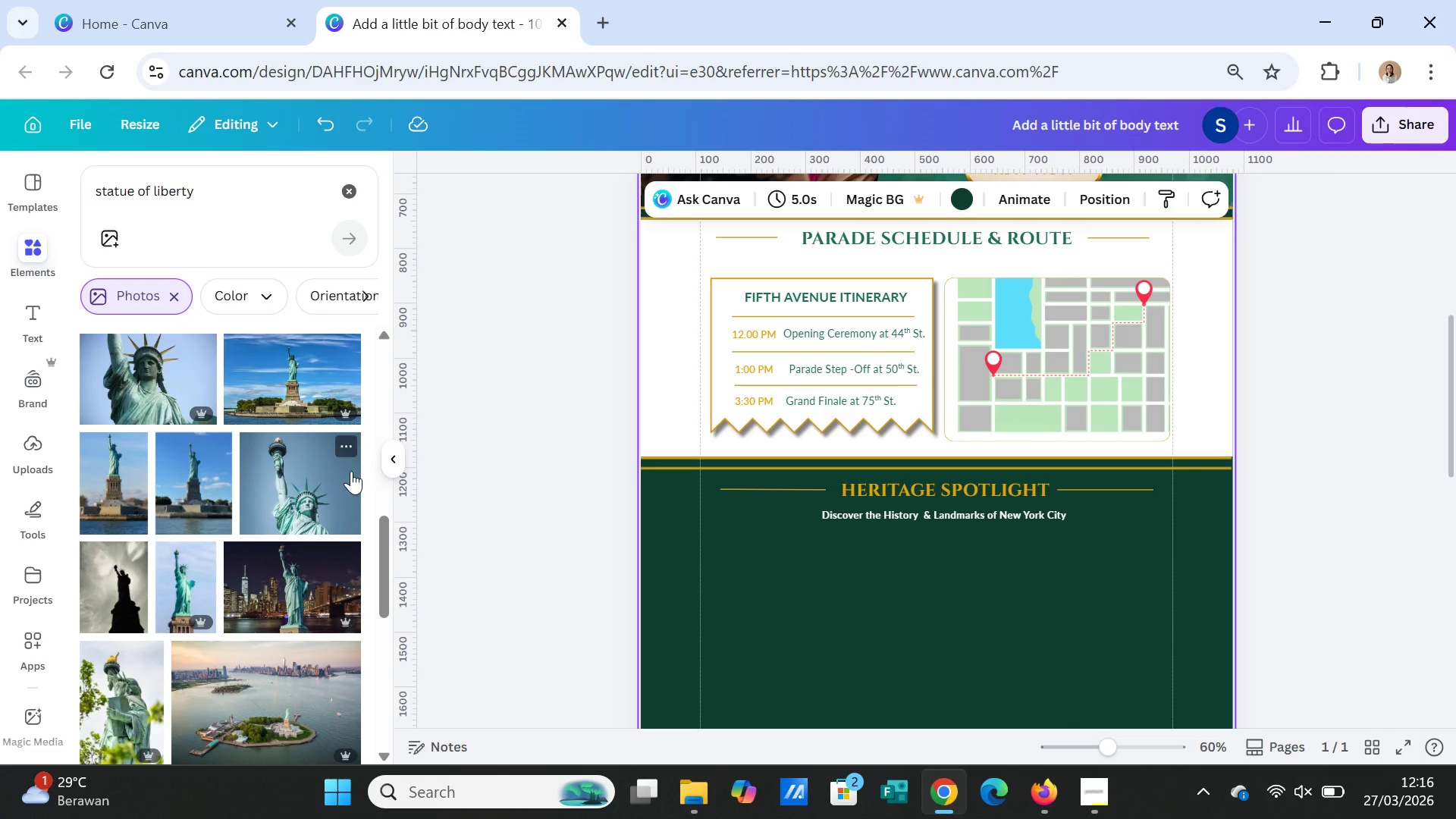 
scroll: coordinate [352, 467], scroll_direction: up, amount: 6.0
 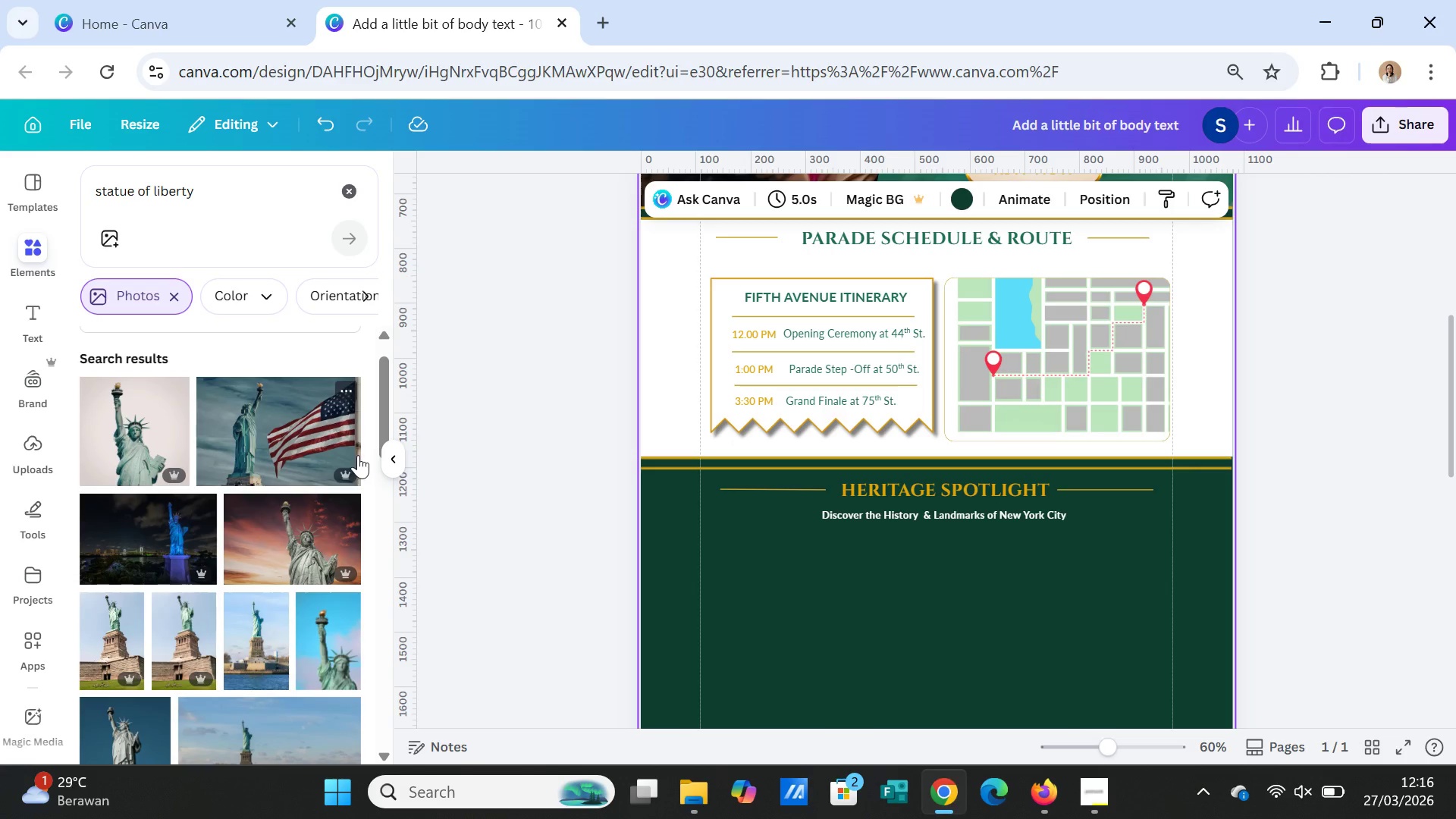 
wait(8.16)
 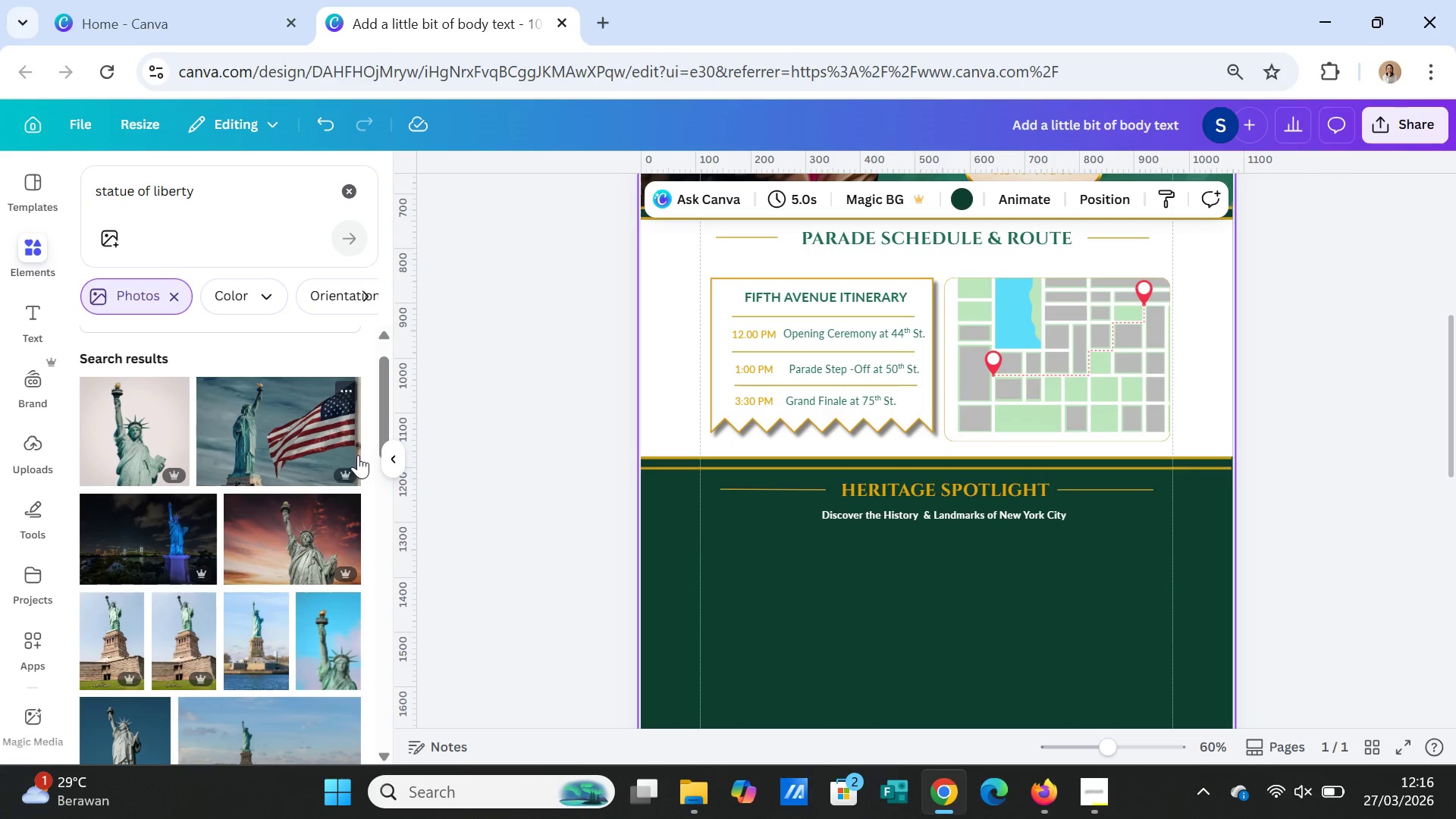 
scroll: coordinate [243, 682], scroll_direction: down, amount: 2.0
 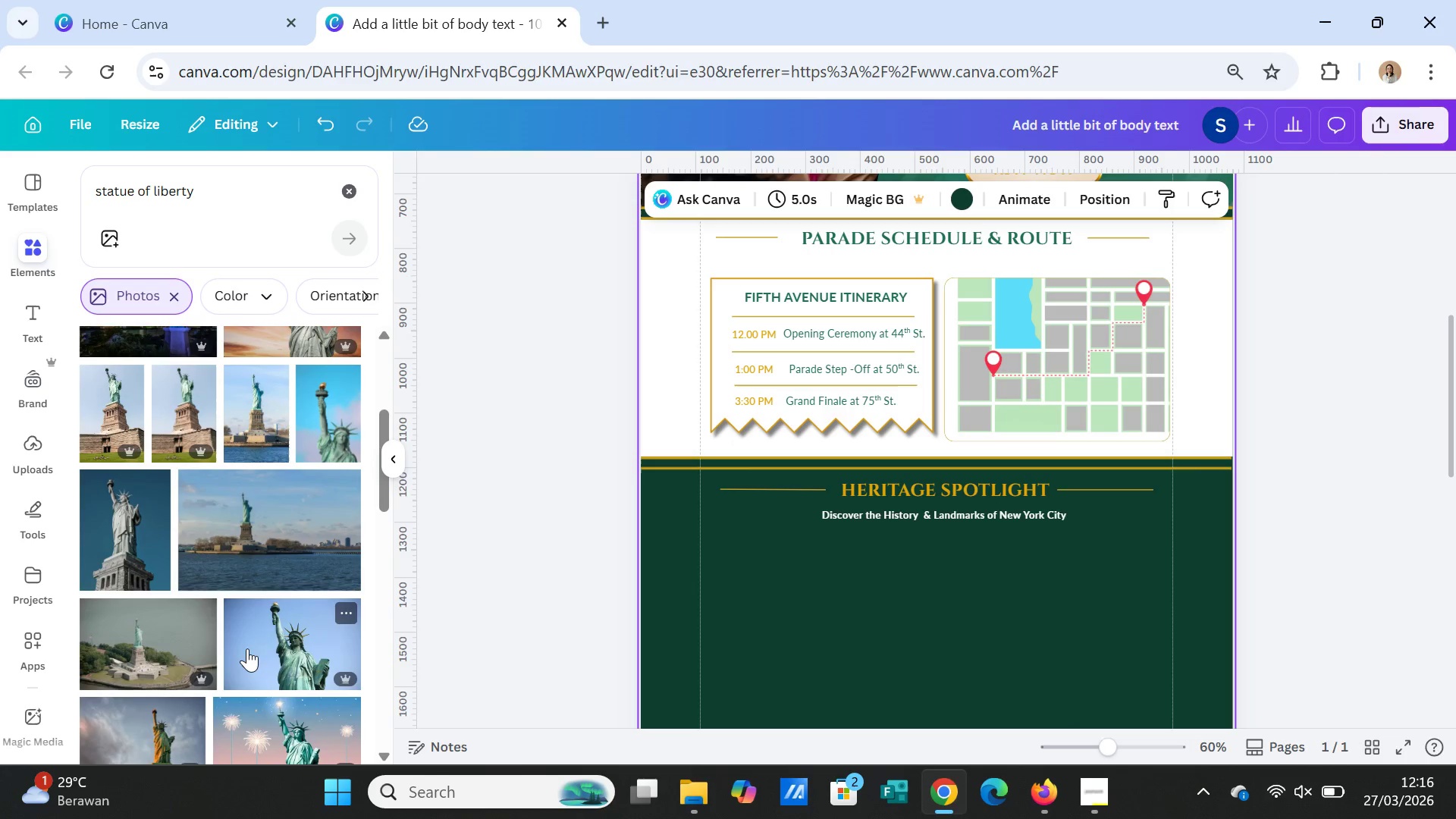 
scroll: coordinate [248, 642], scroll_direction: up, amount: 3.0
 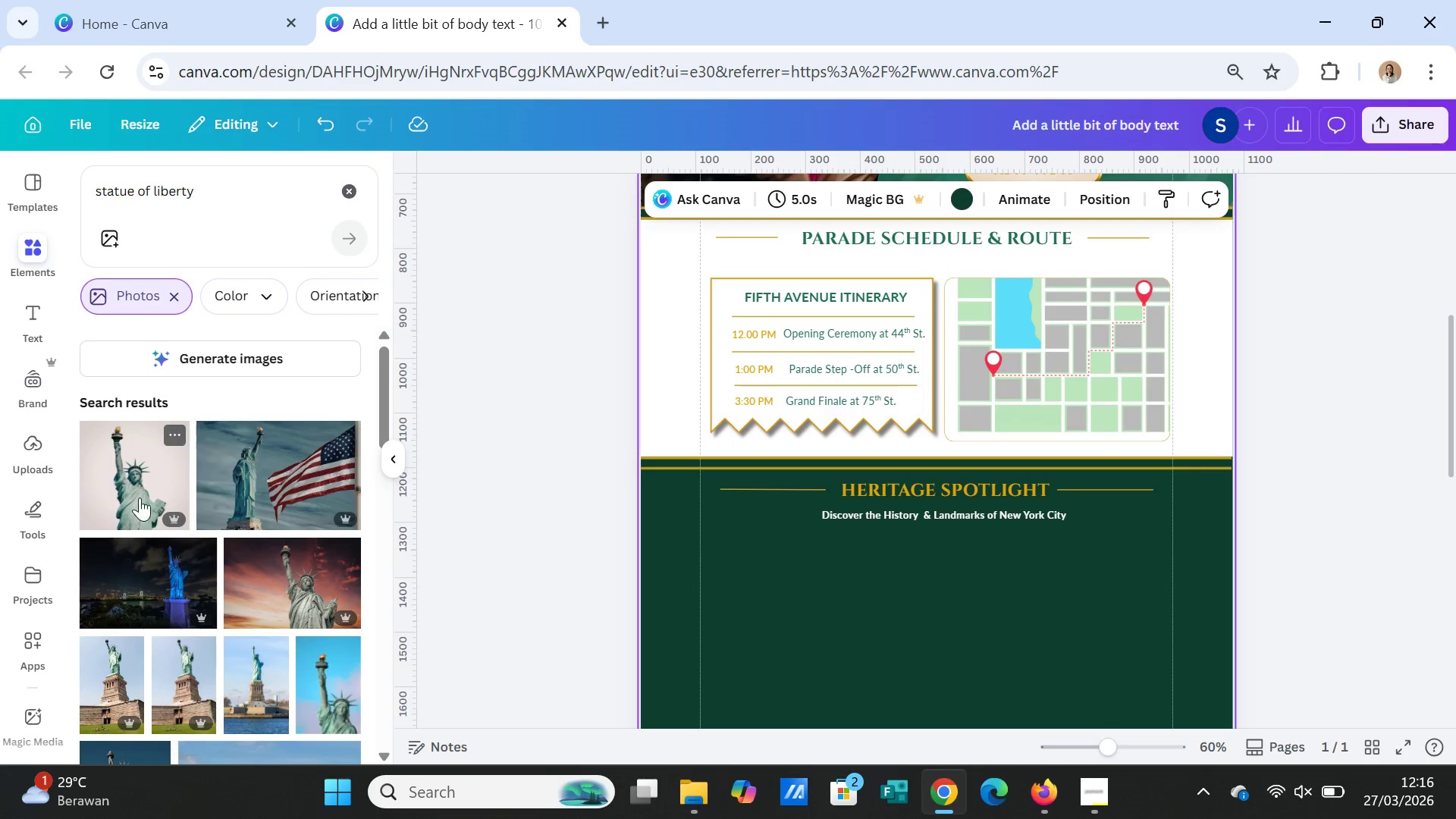 
left_click([137, 489])
 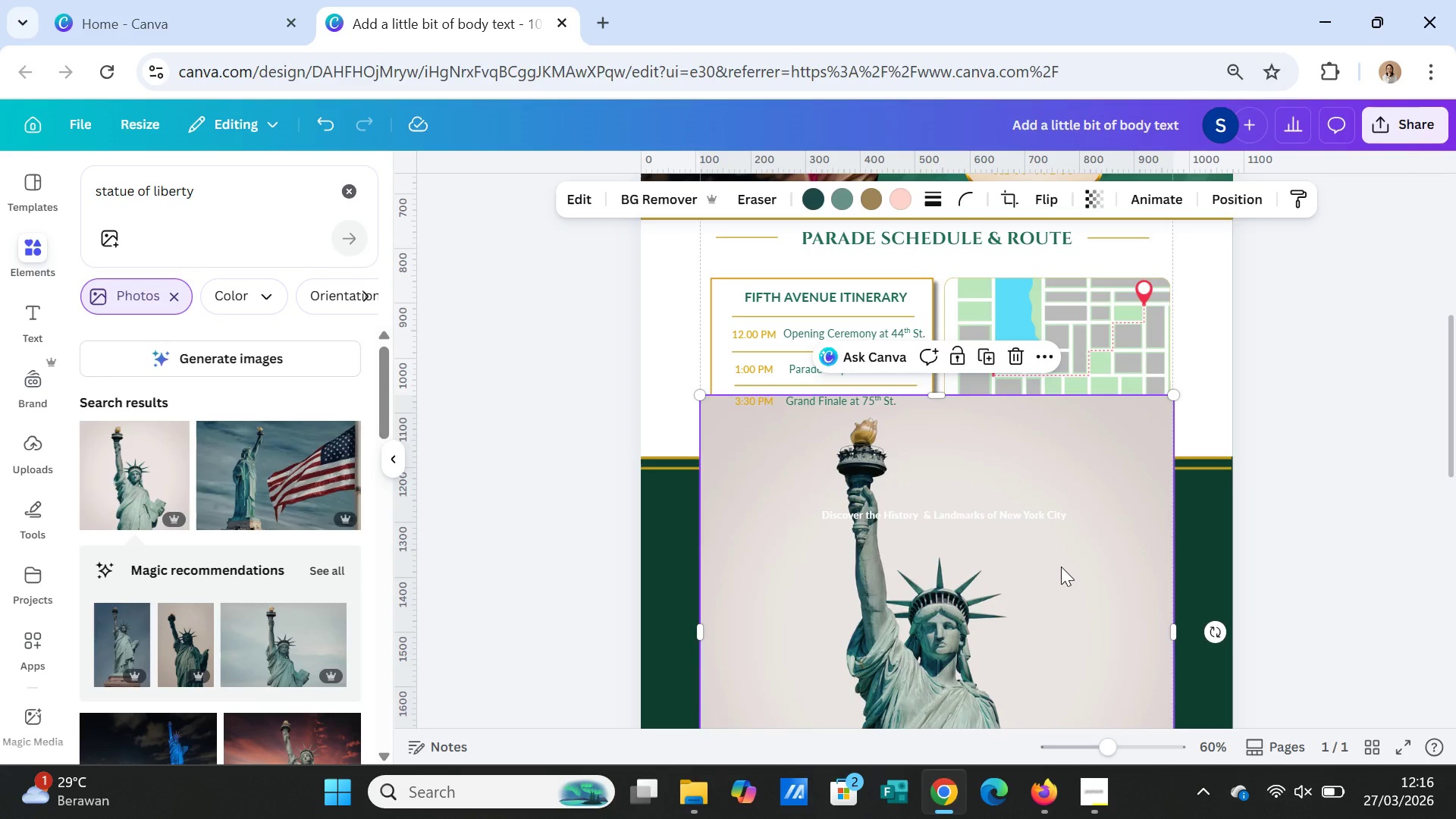 
wait(5.27)
 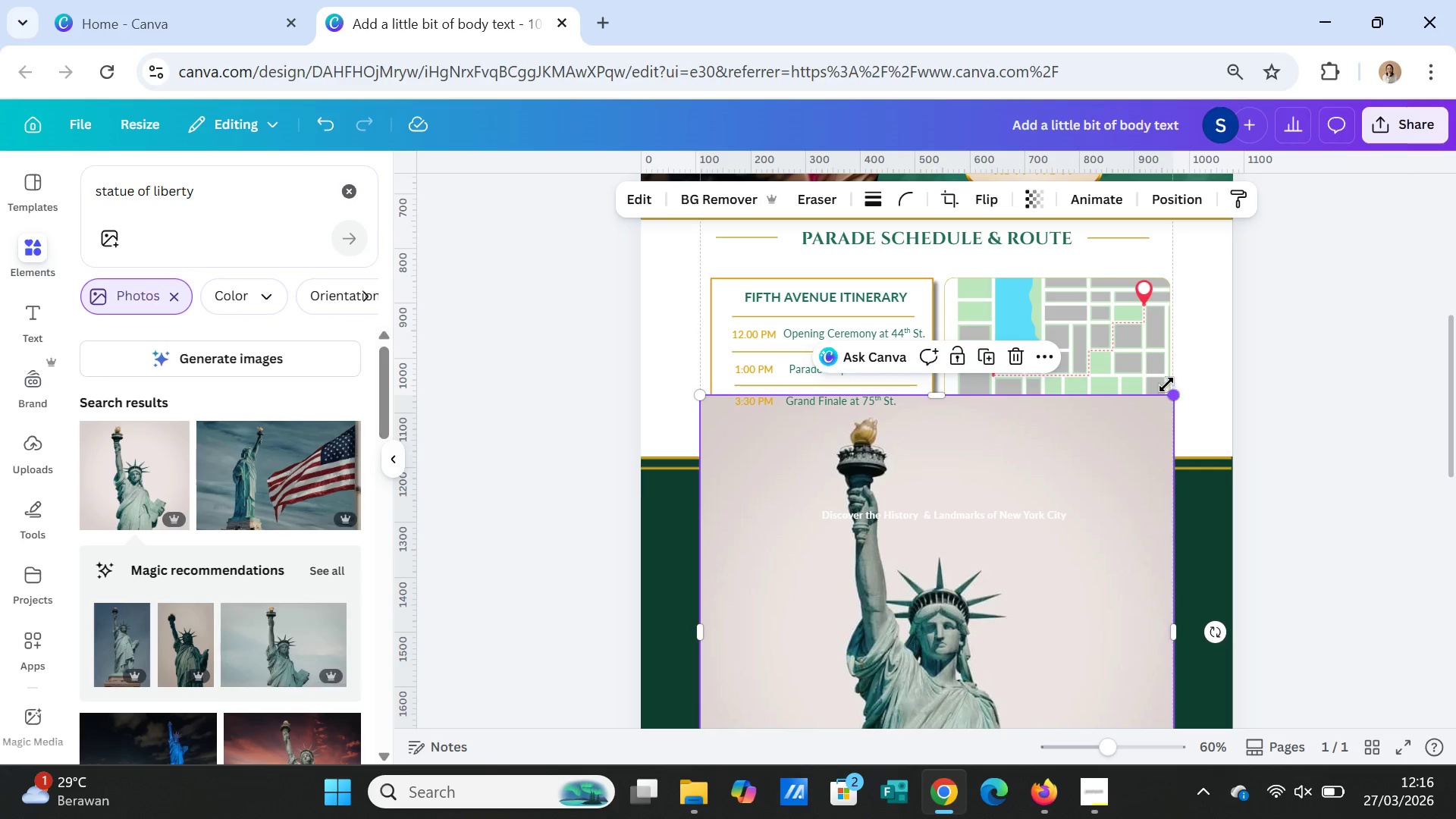 
scroll: coordinate [1061, 566], scroll_direction: down, amount: 1.0
 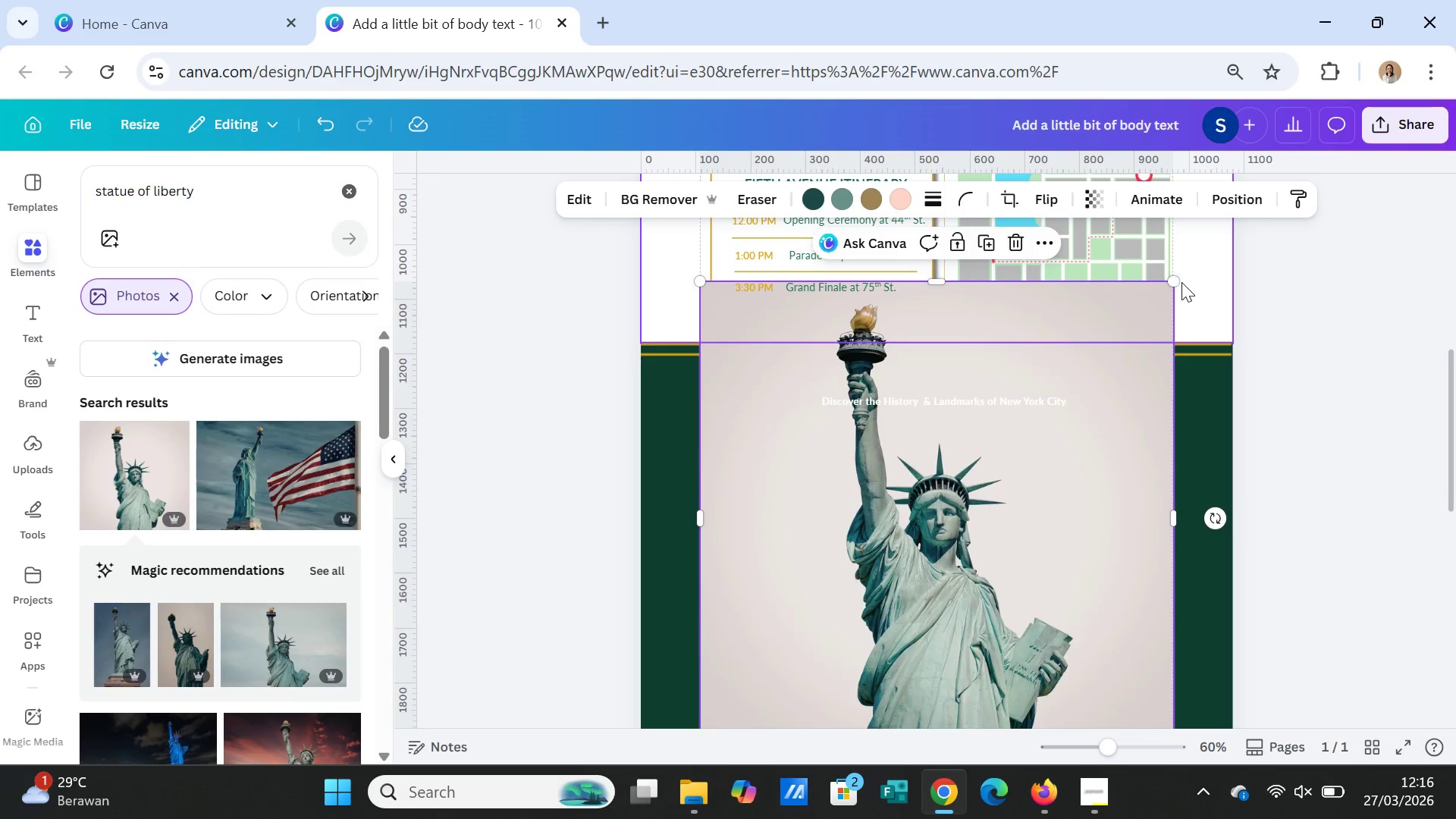 
left_click_drag(start_coordinate=[1178, 282], to_coordinate=[1021, 602])
 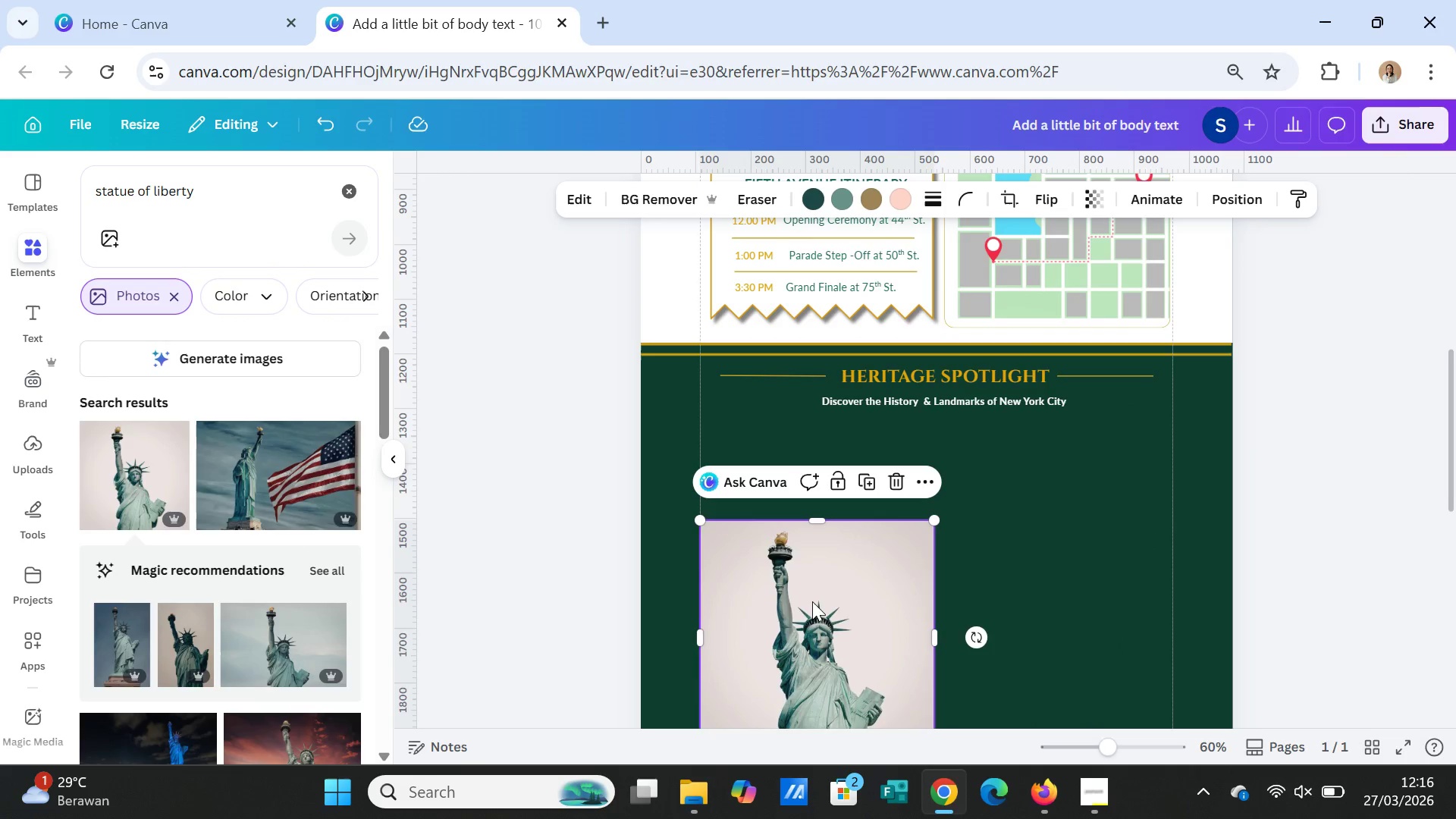 
left_click_drag(start_coordinate=[812, 601], to_coordinate=[823, 494])
 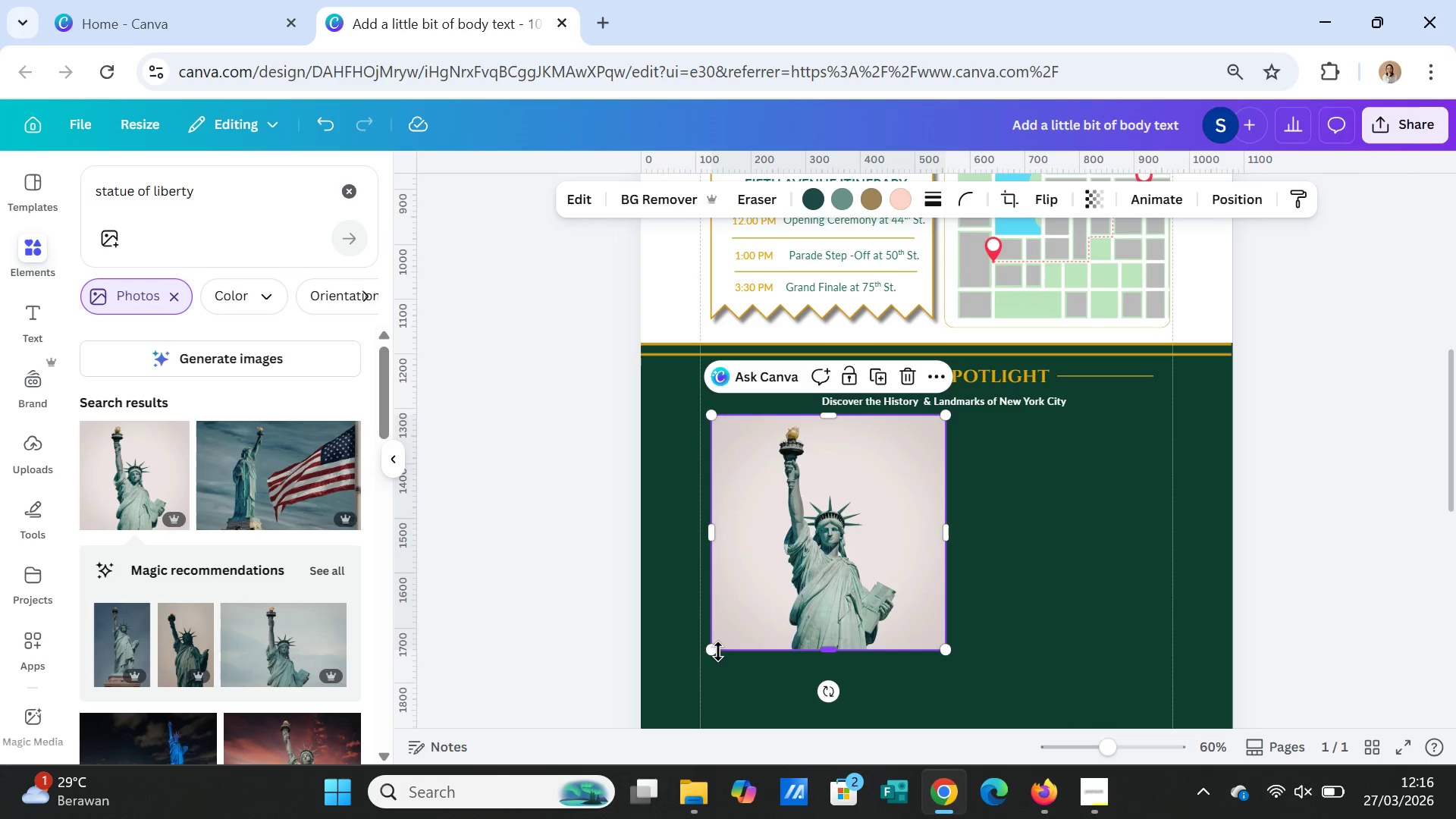 
left_click_drag(start_coordinate=[714, 649], to_coordinate=[752, 567])
 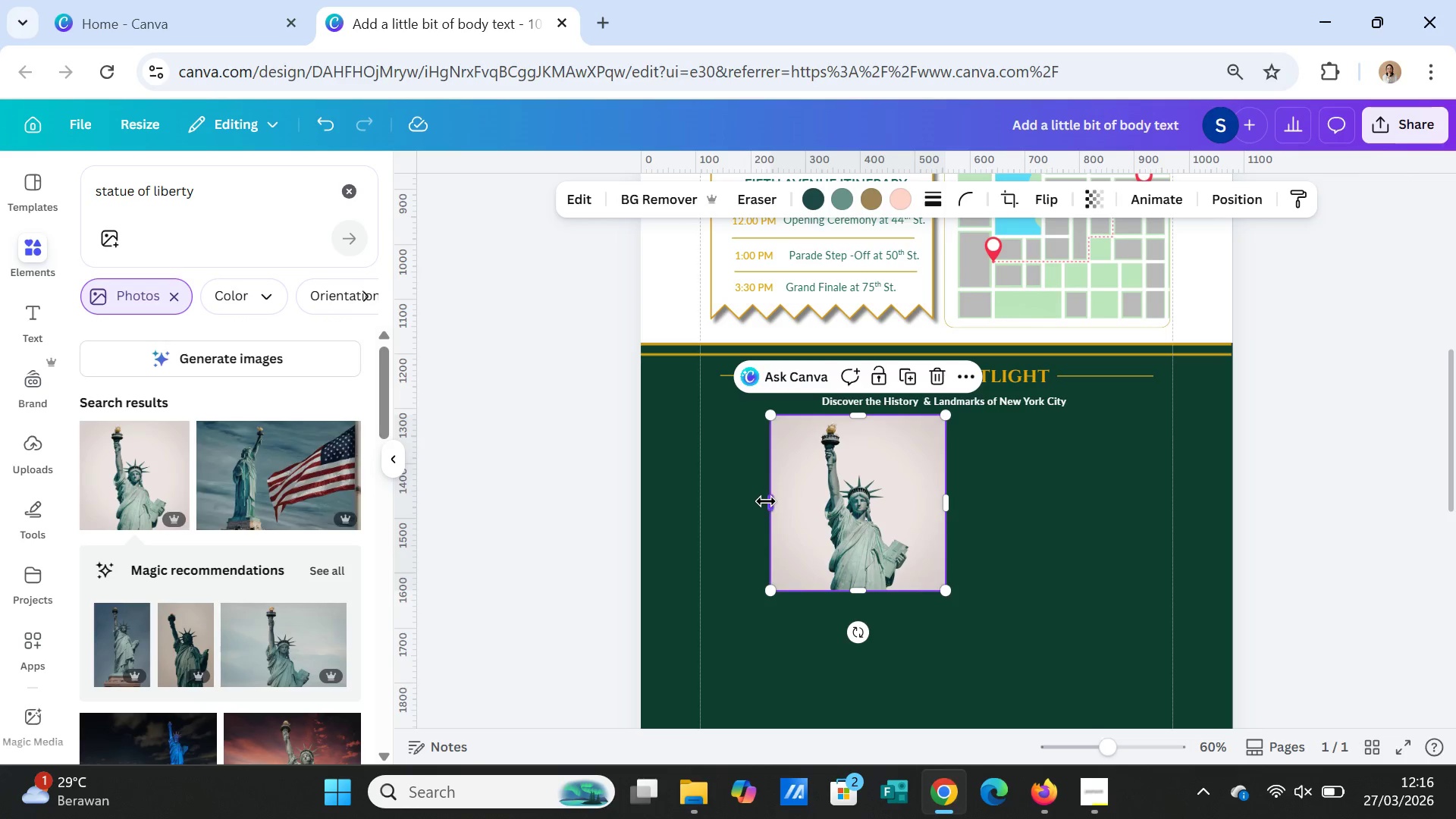 
left_click_drag(start_coordinate=[766, 501], to_coordinate=[717, 506])
 